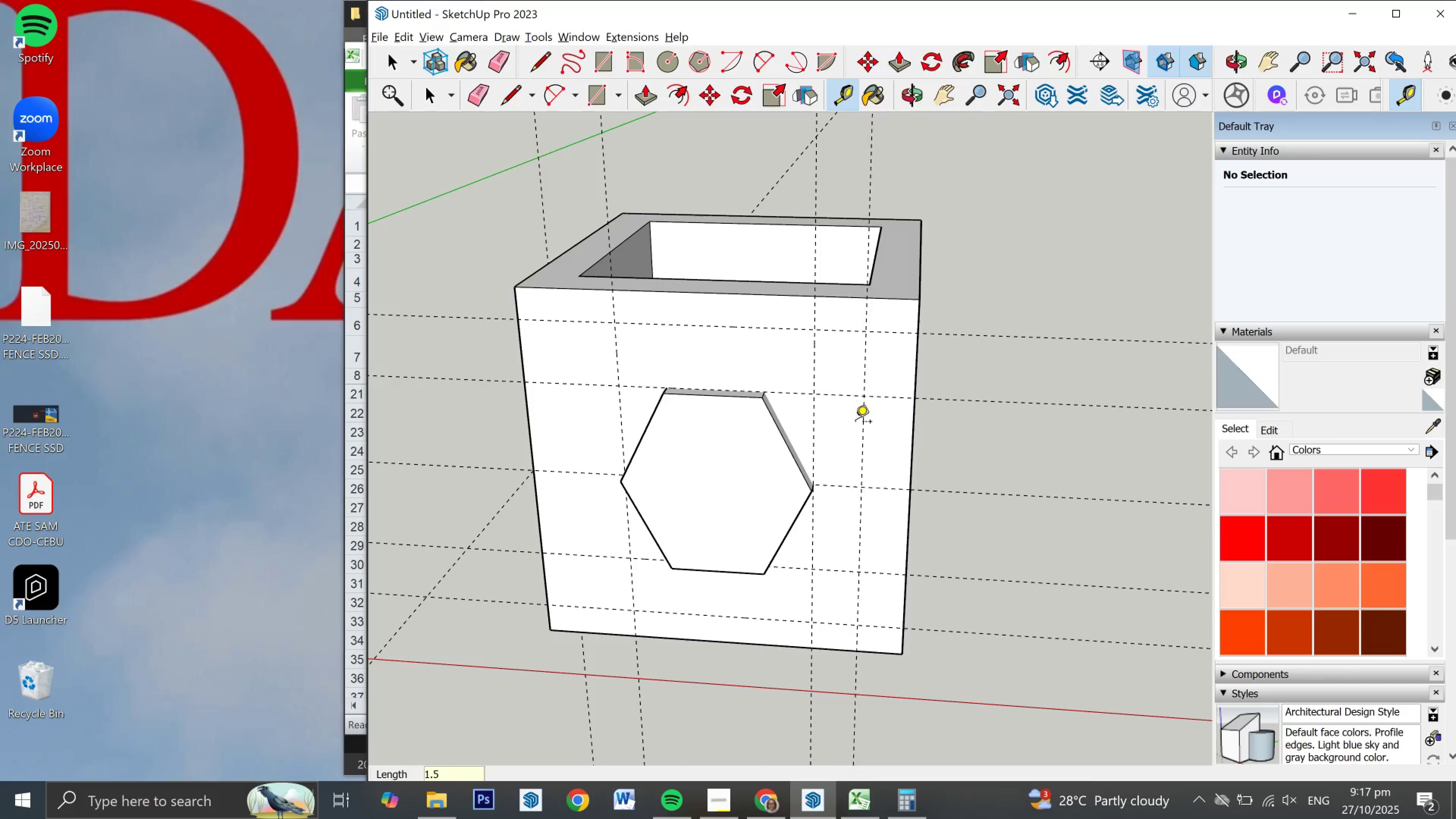 
key(NumpadEnter)
 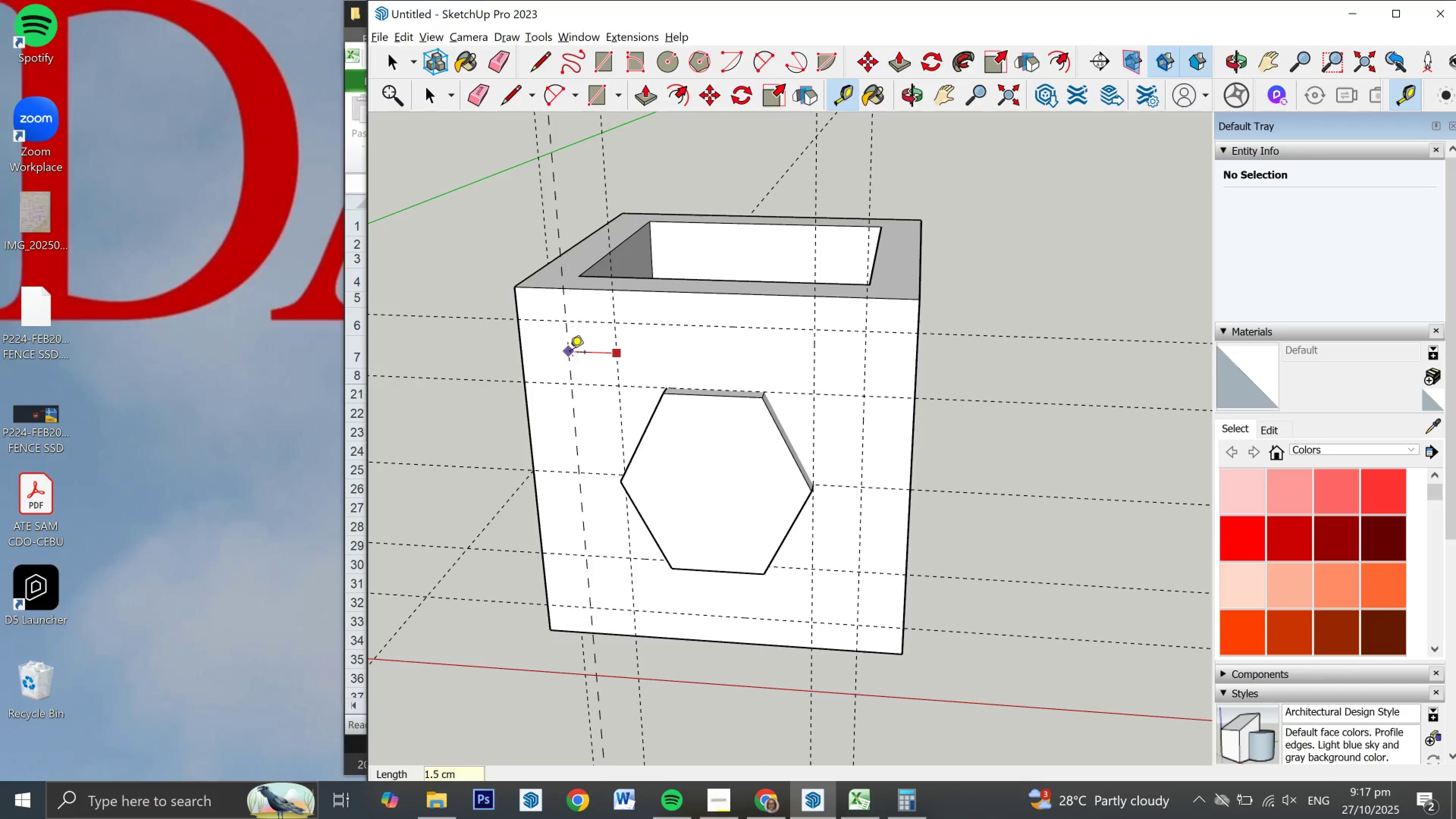 
key(Numpad1)
 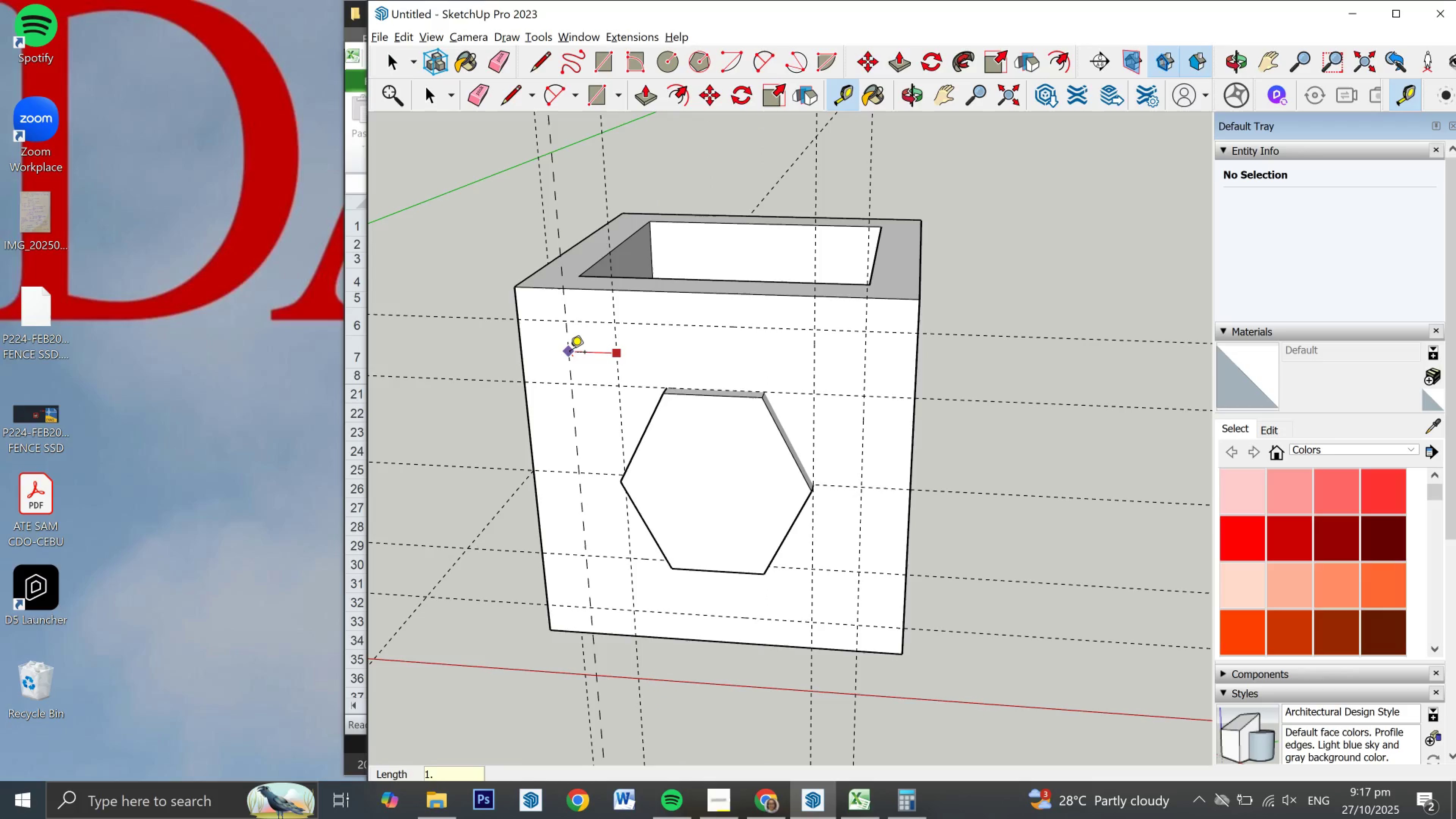 
key(NumpadDecimal)
 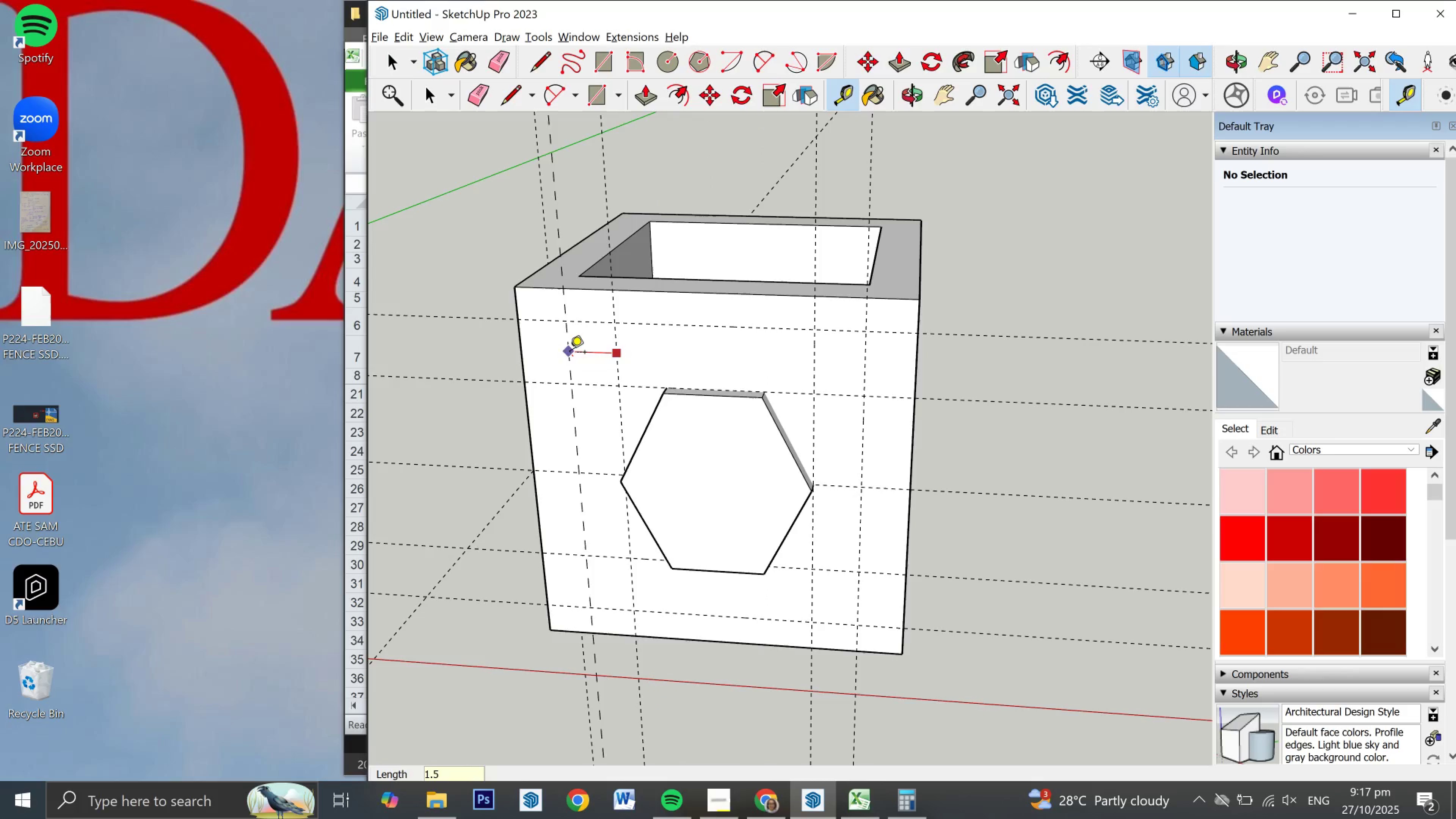 
key(Numpad5)
 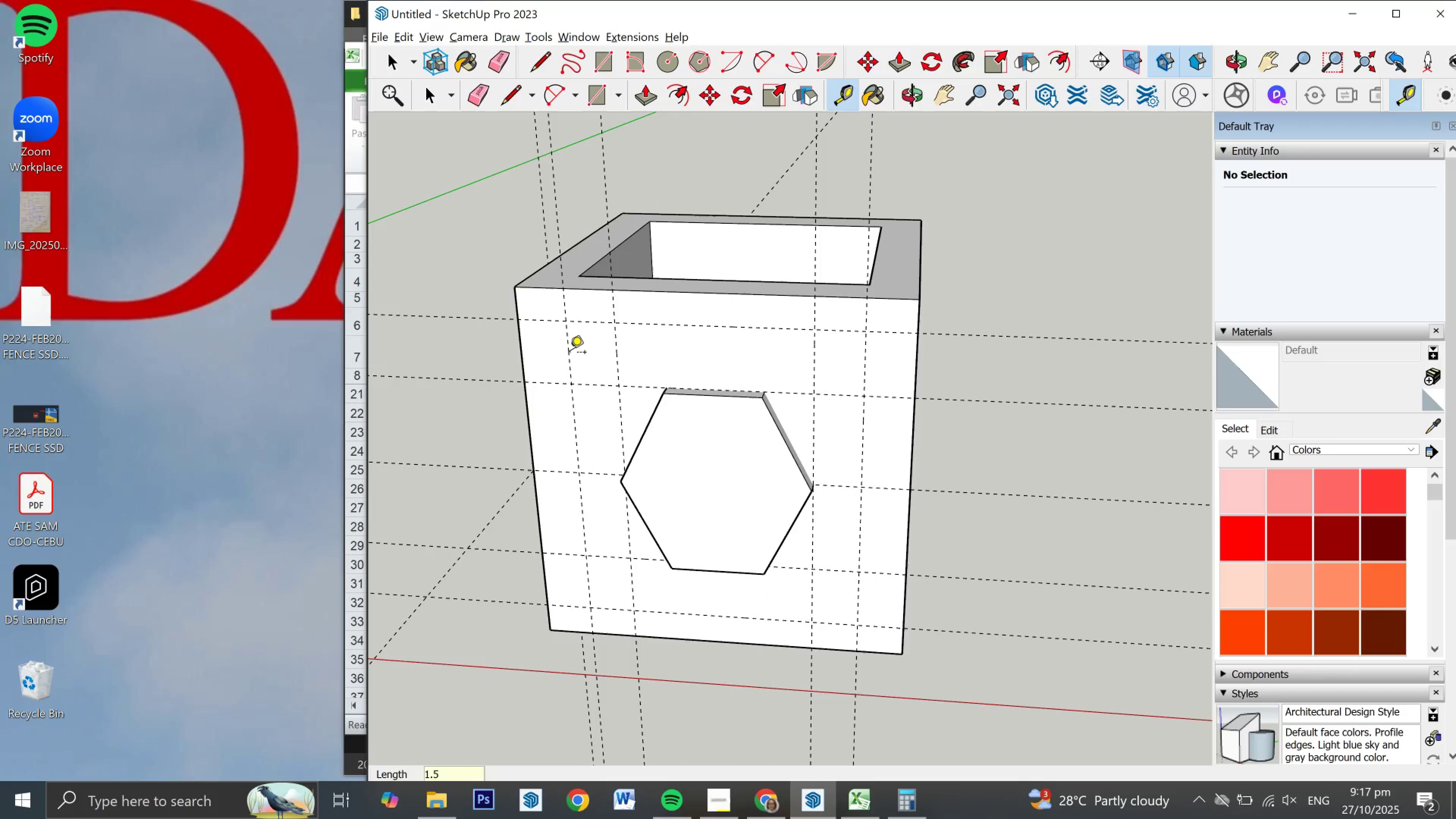 
key(NumpadEnter)
 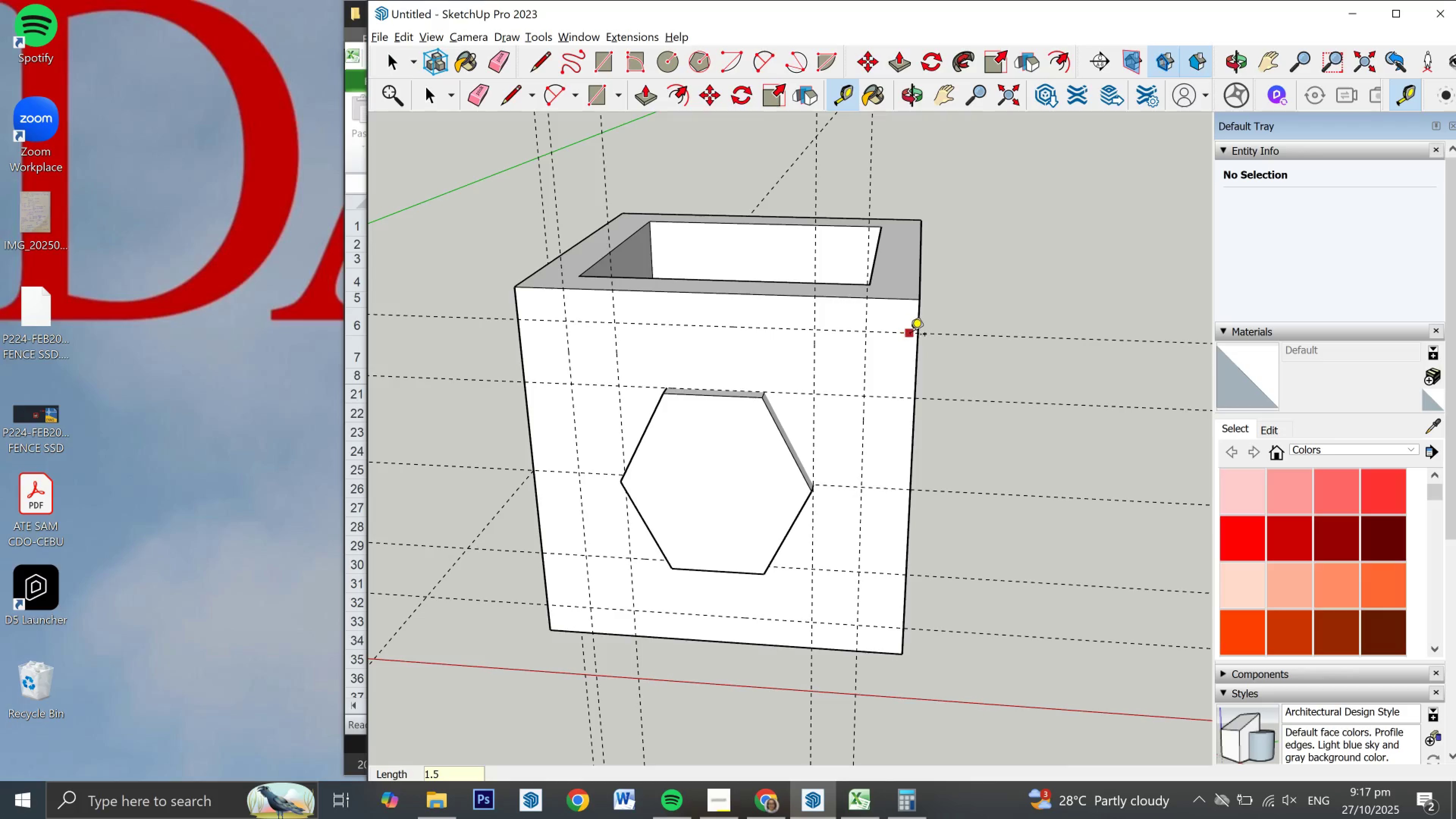 
wait(5.21)
 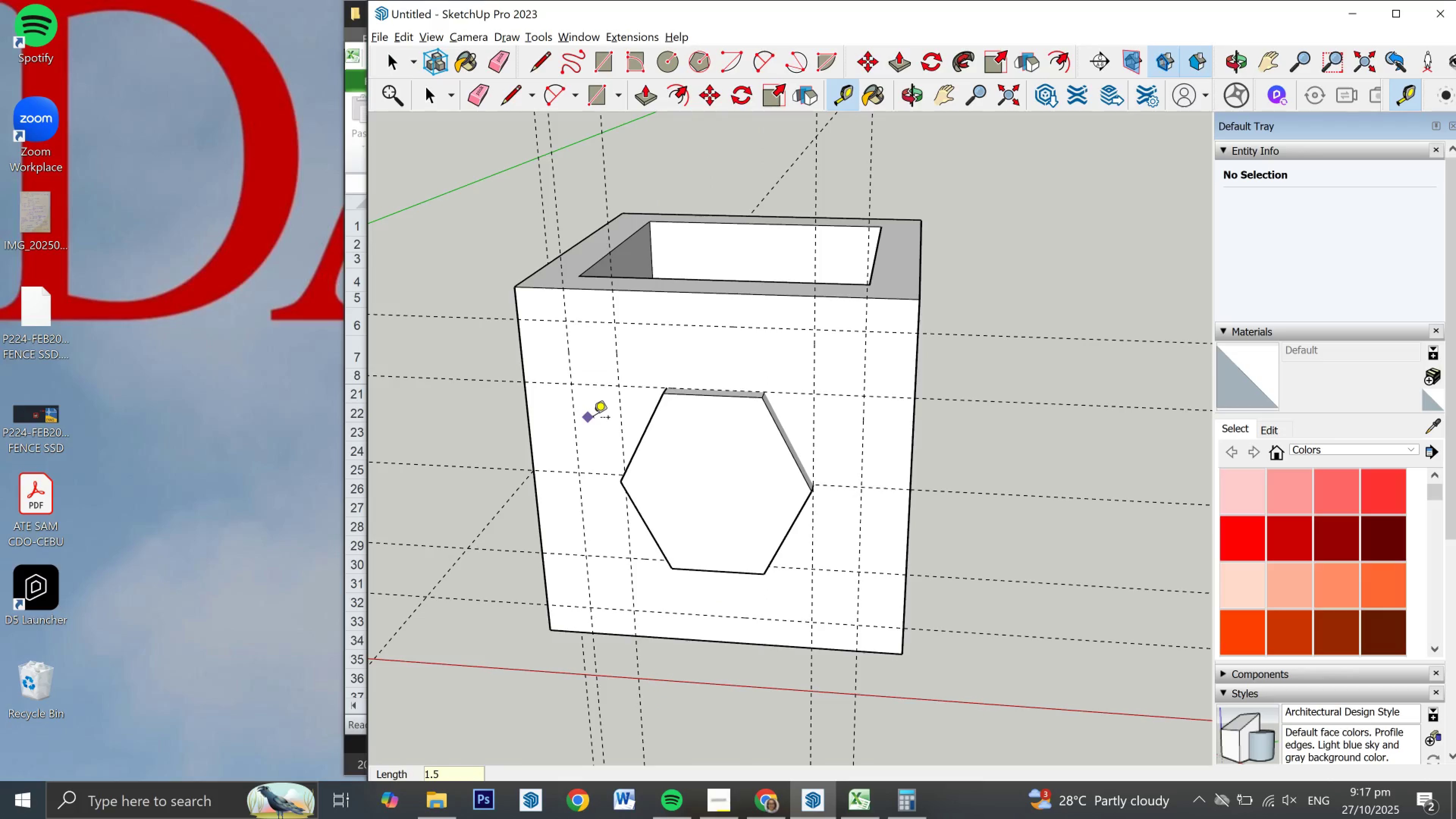 
mouse_move([885, 340])
 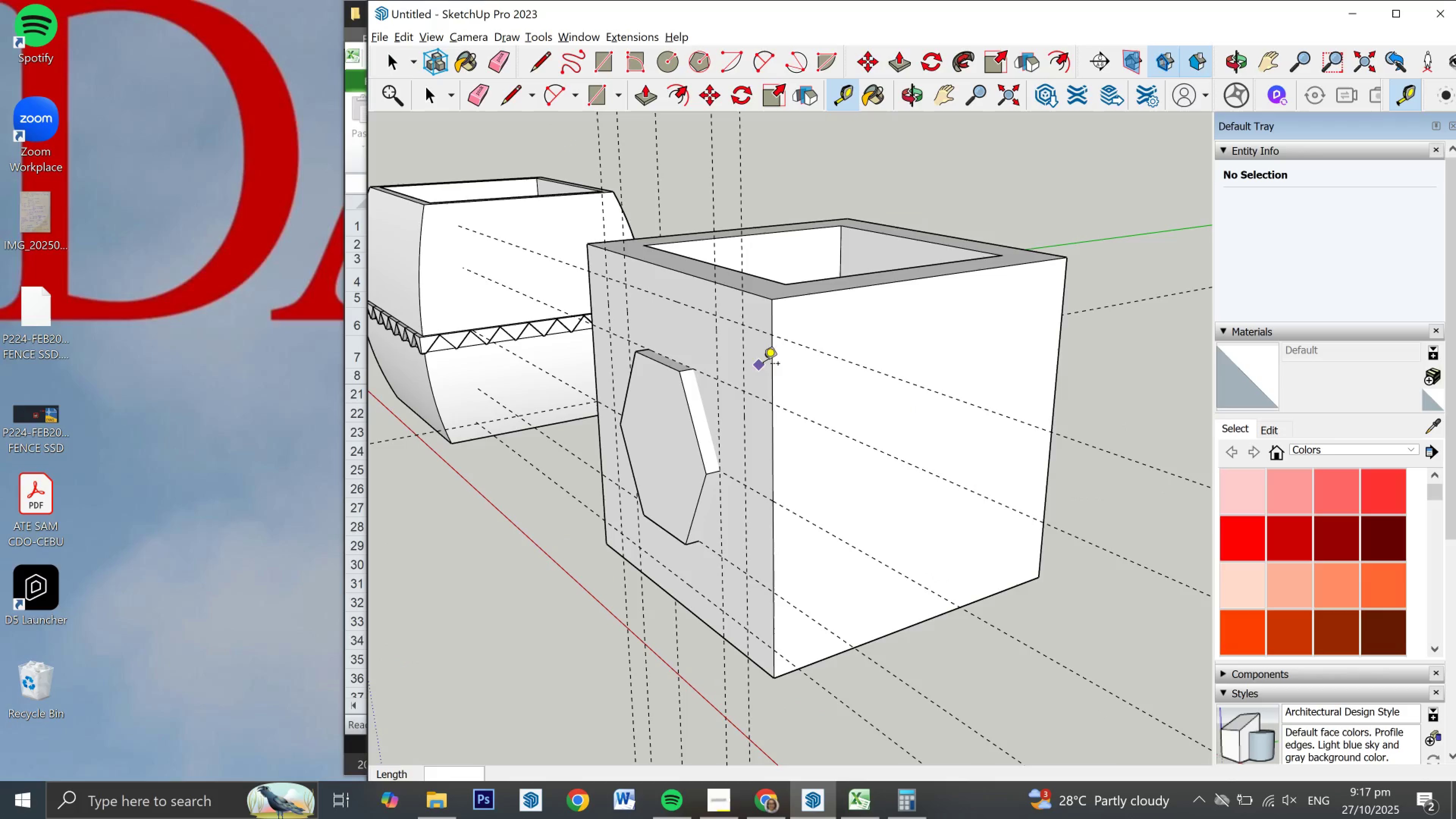 
left_click([775, 364])
 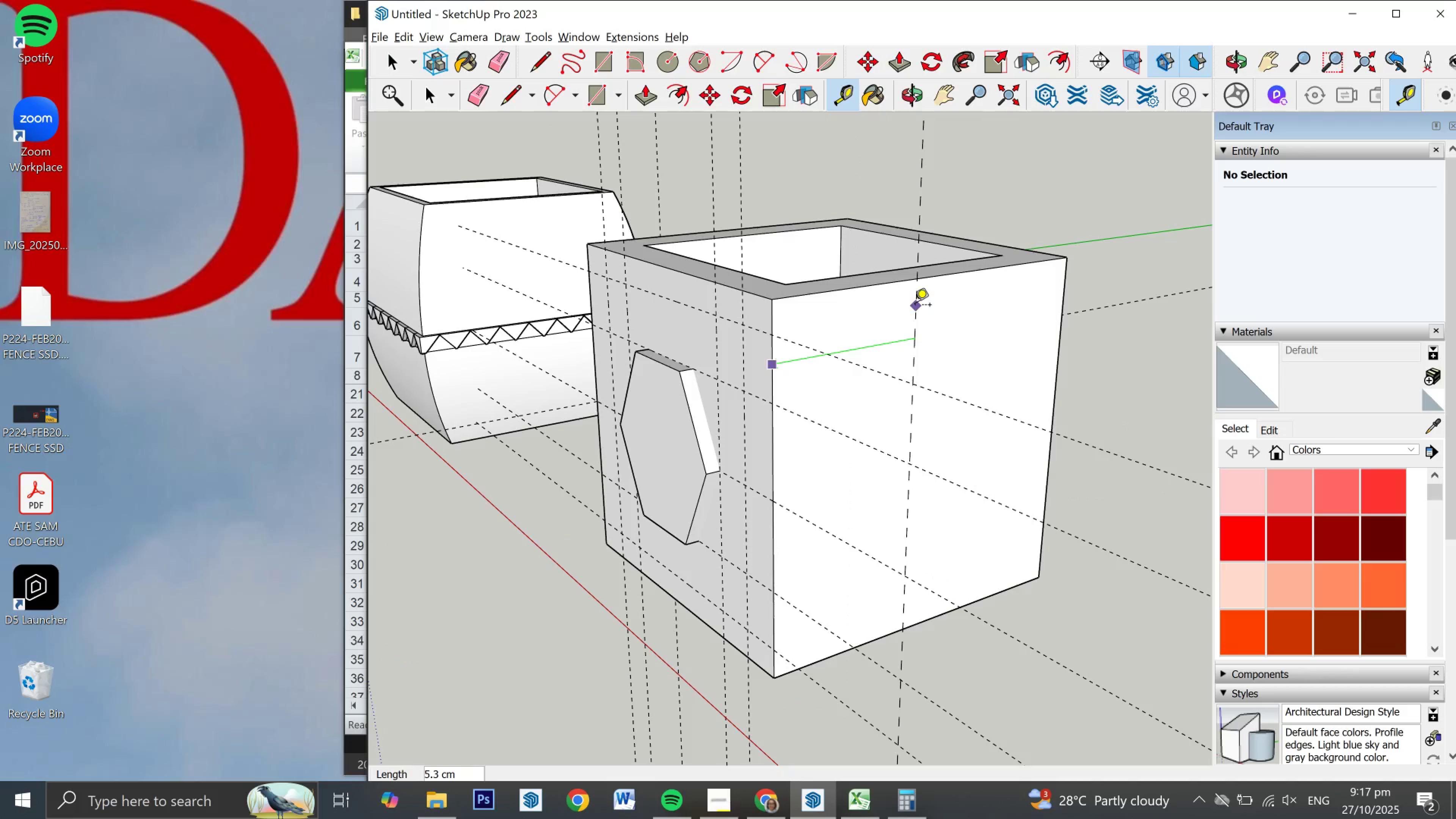 
key(Numpad1)
 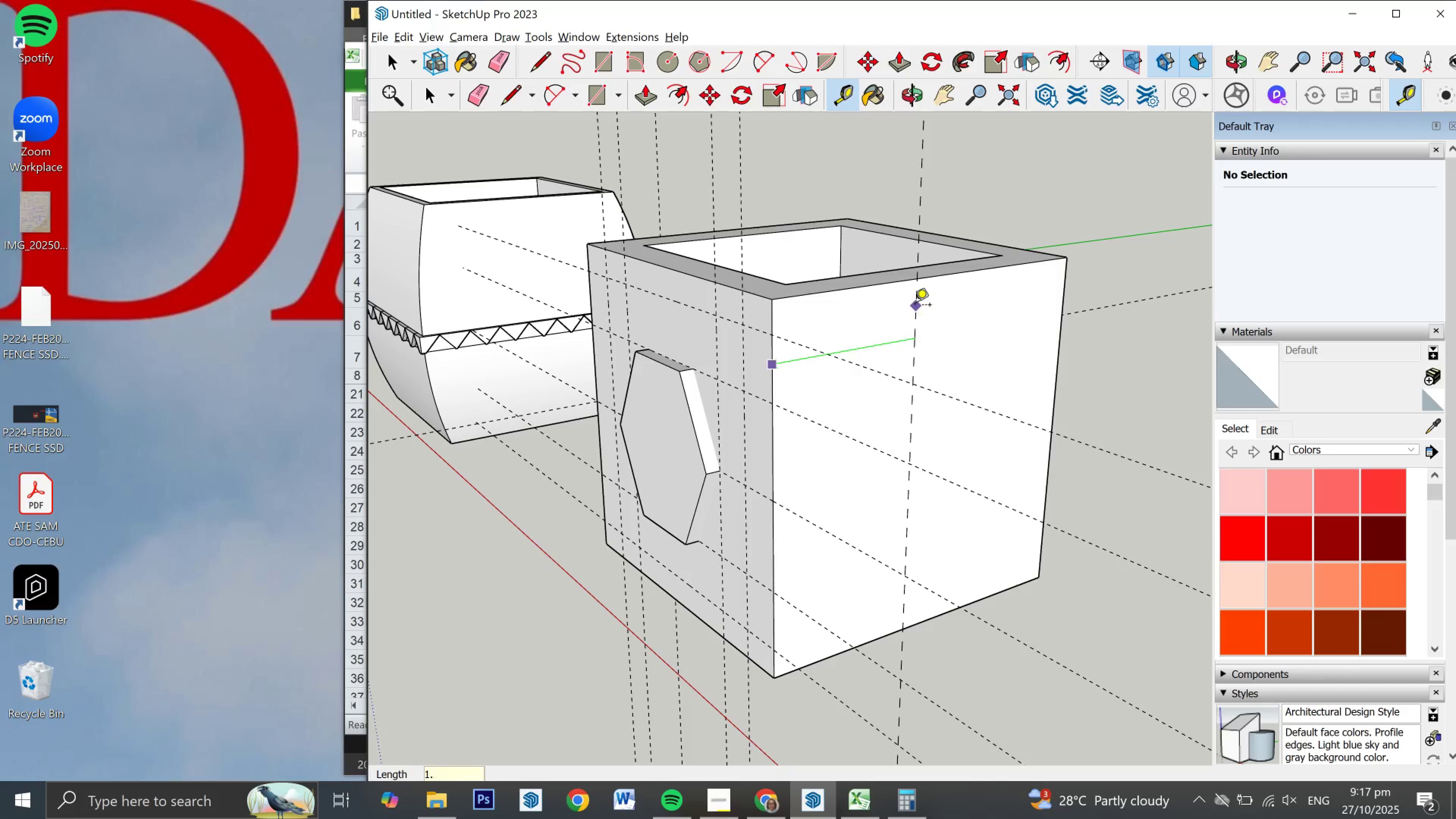 
key(NumpadDecimal)
 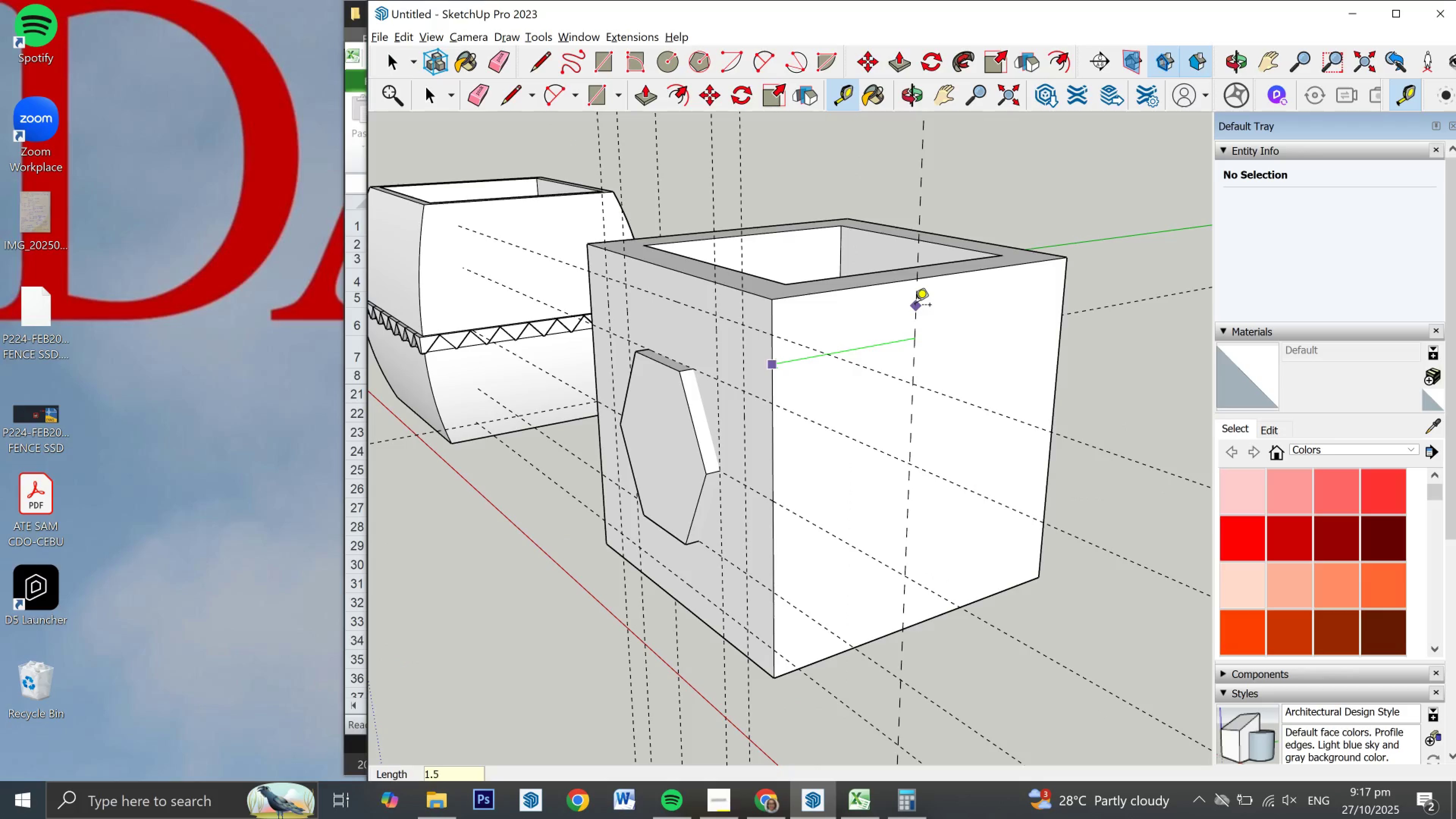 
key(Numpad5)
 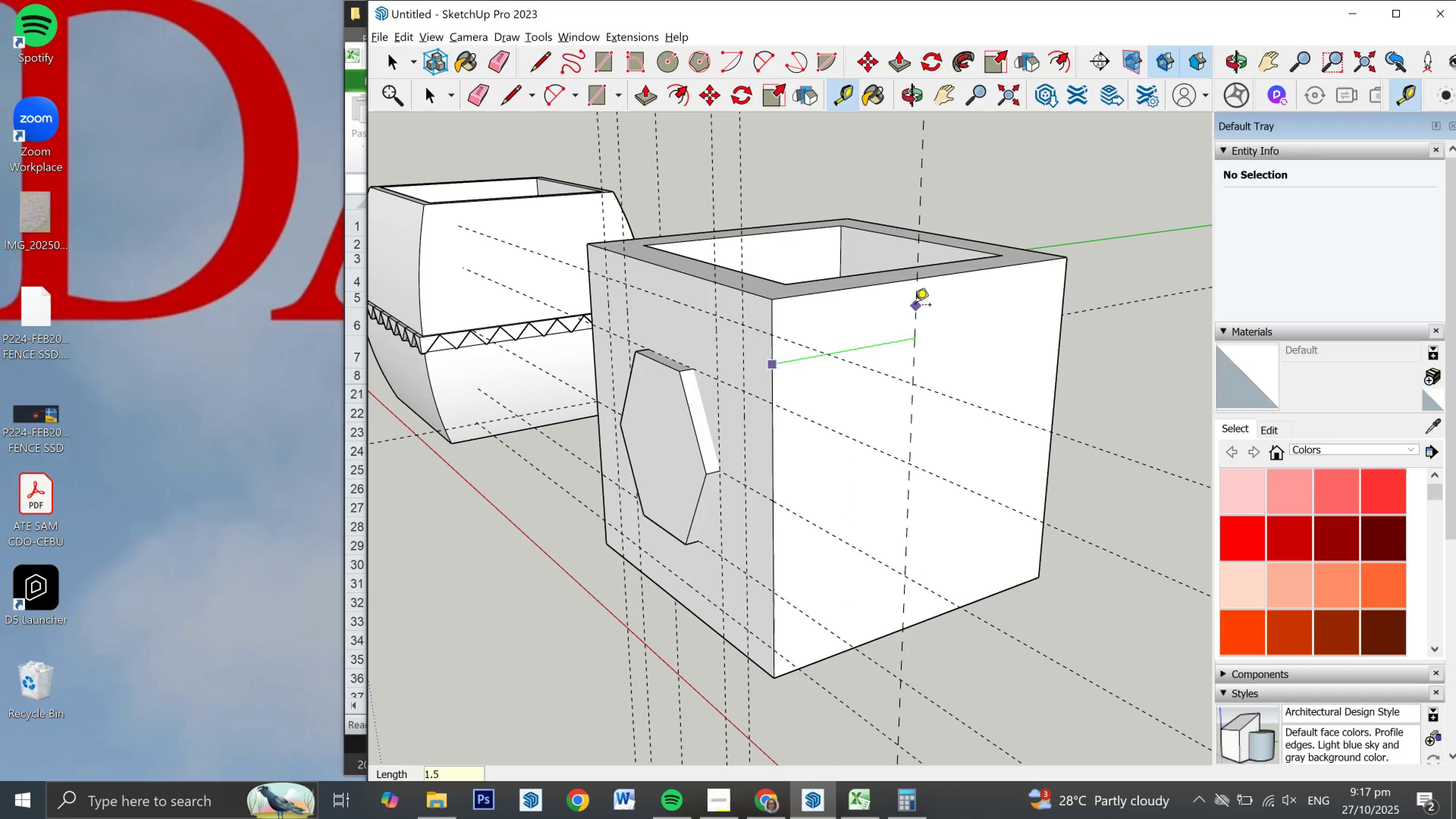 
key(NumpadEnter)
 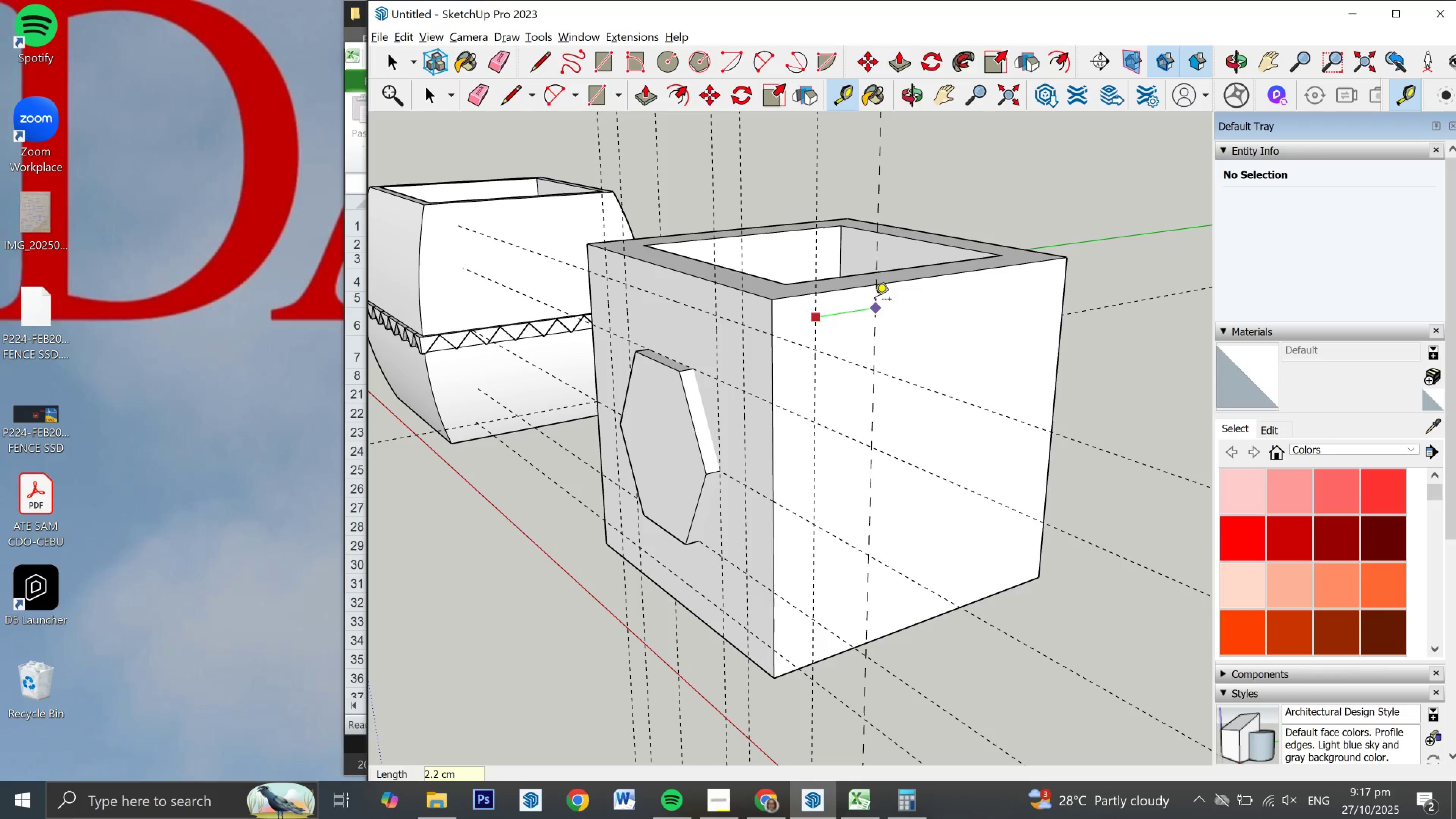 
key(Numpad1)
 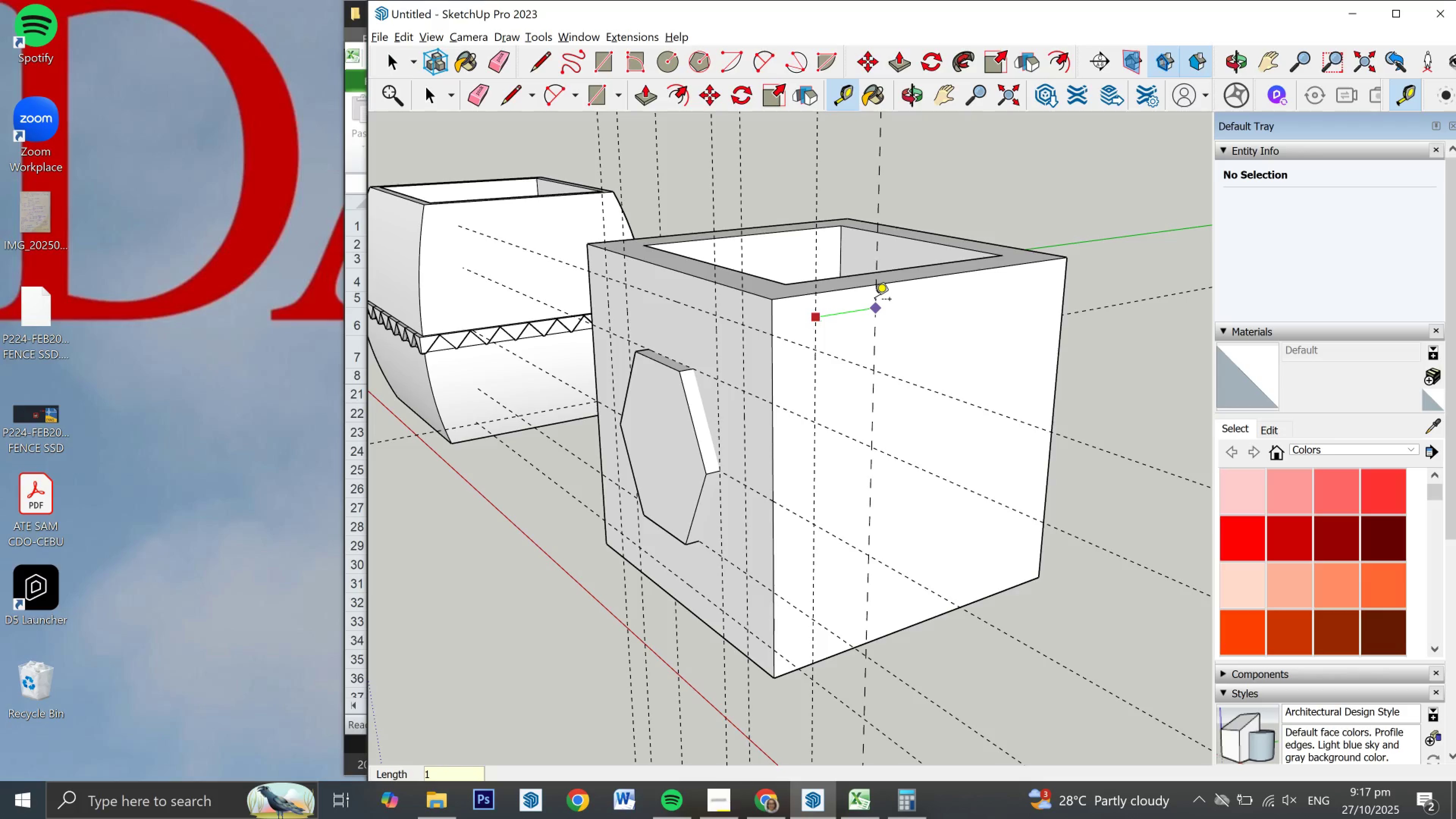 
key(NumpadDecimal)
 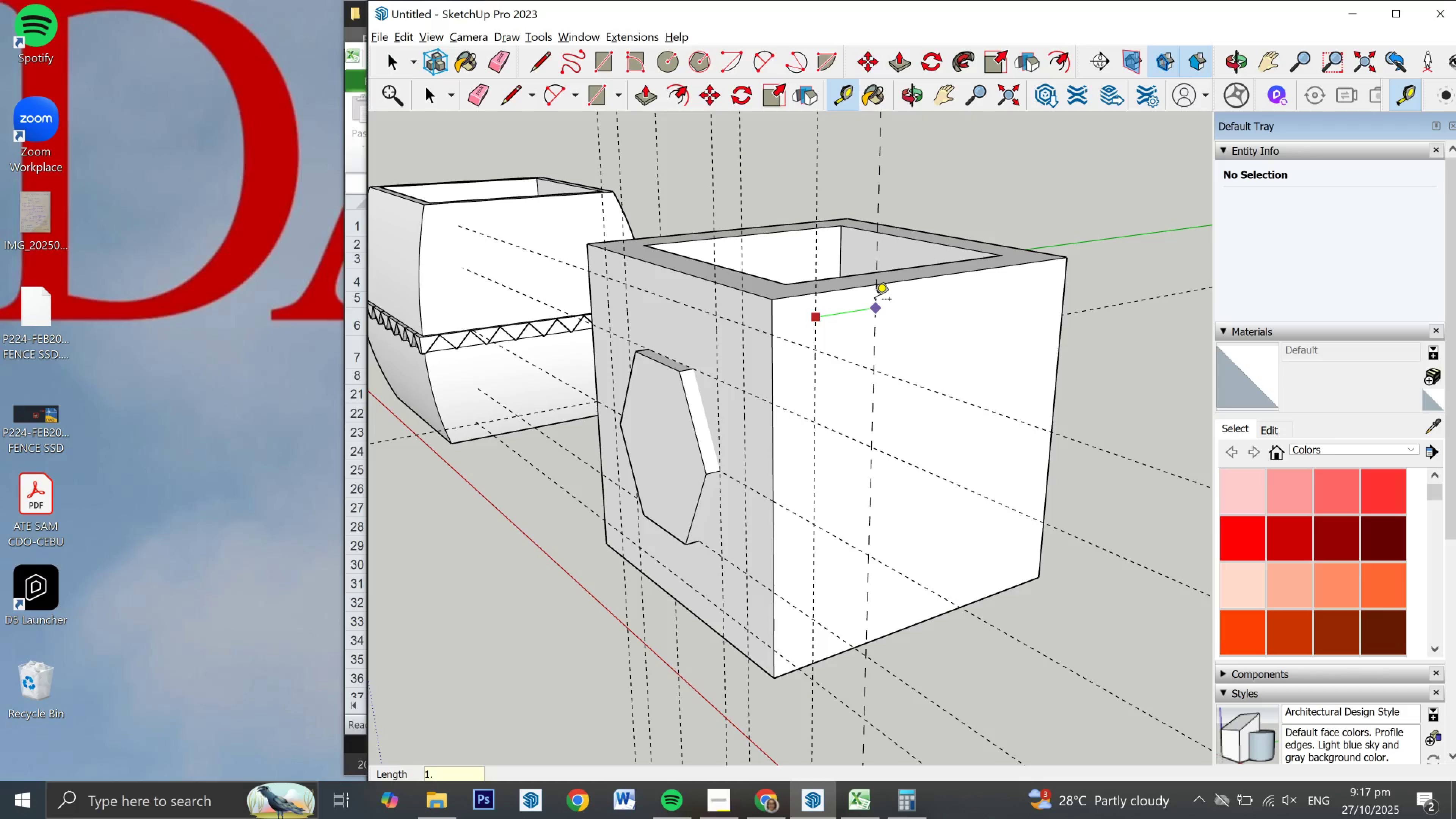 
key(Numpad5)
 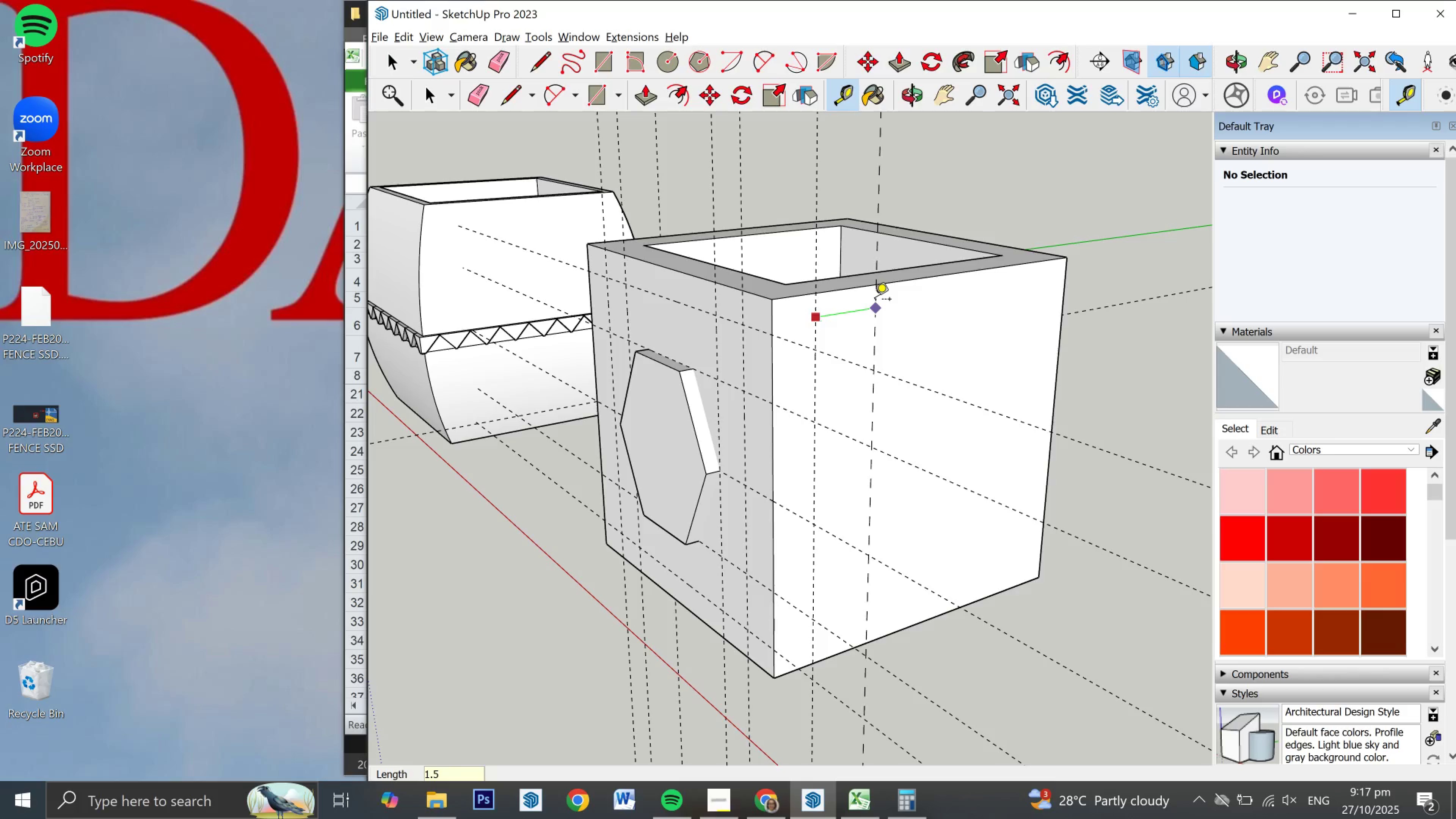 
key(NumpadEnter)
 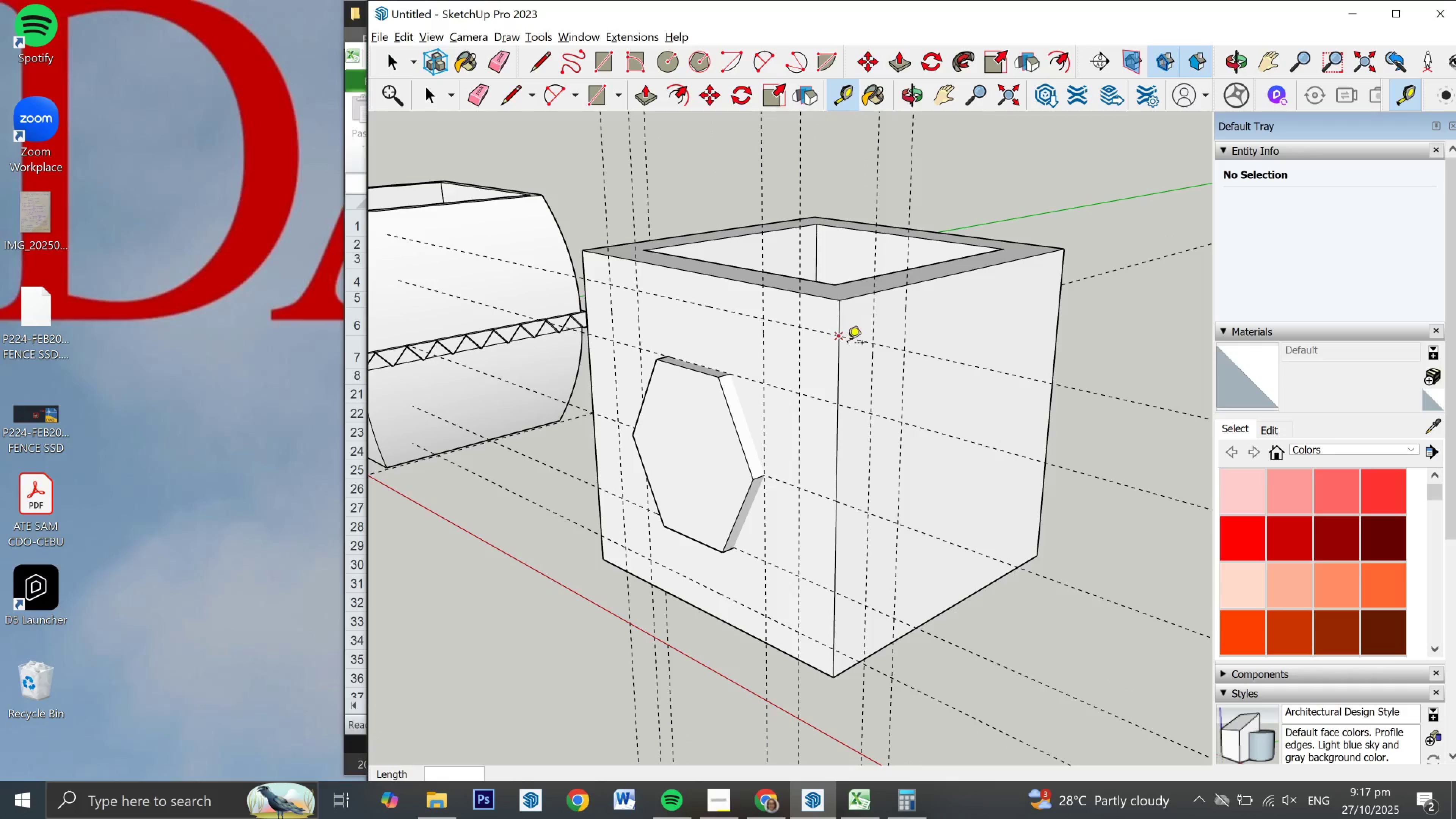 
wait(6.68)
 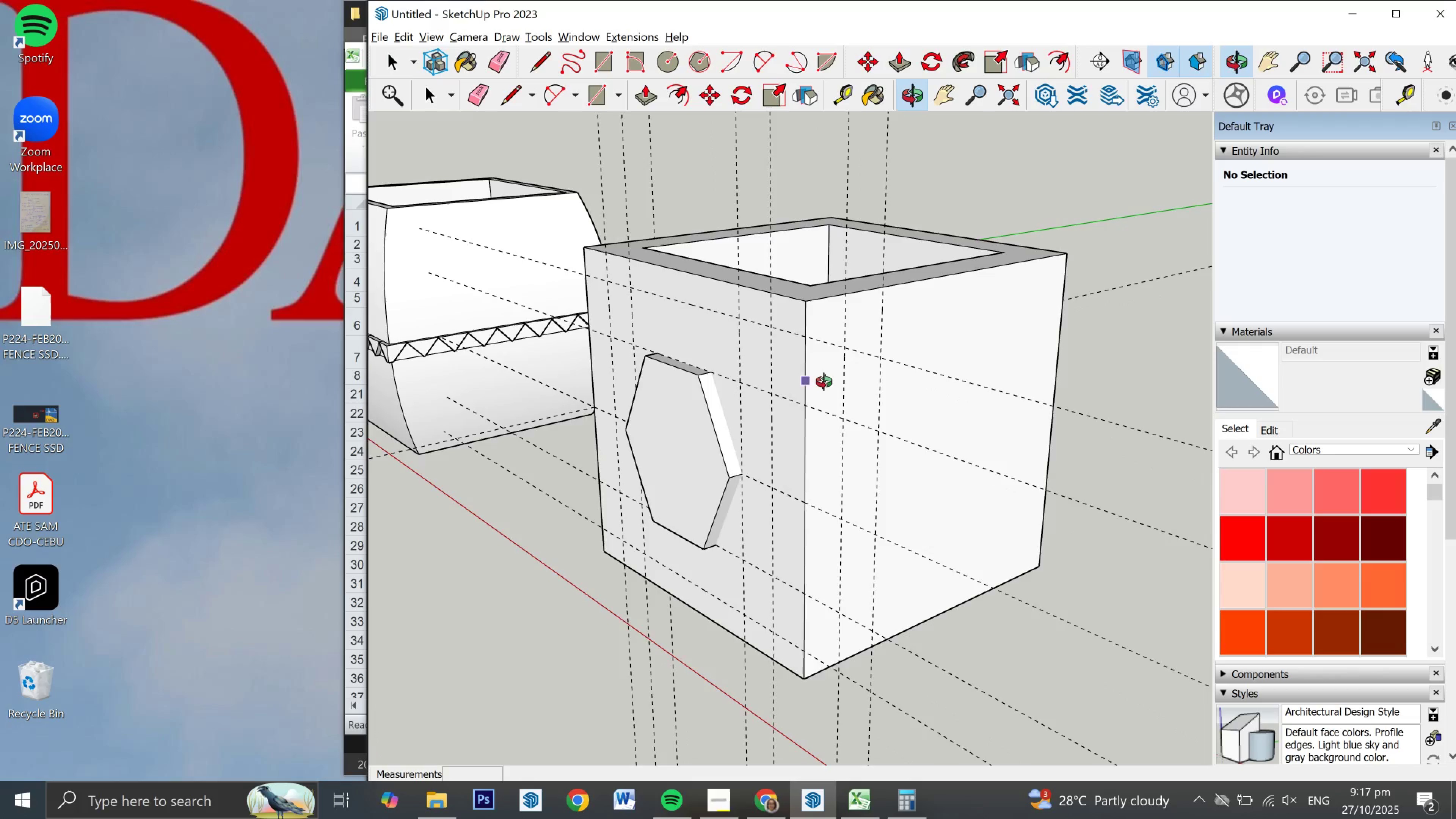 
left_click([967, 275])
 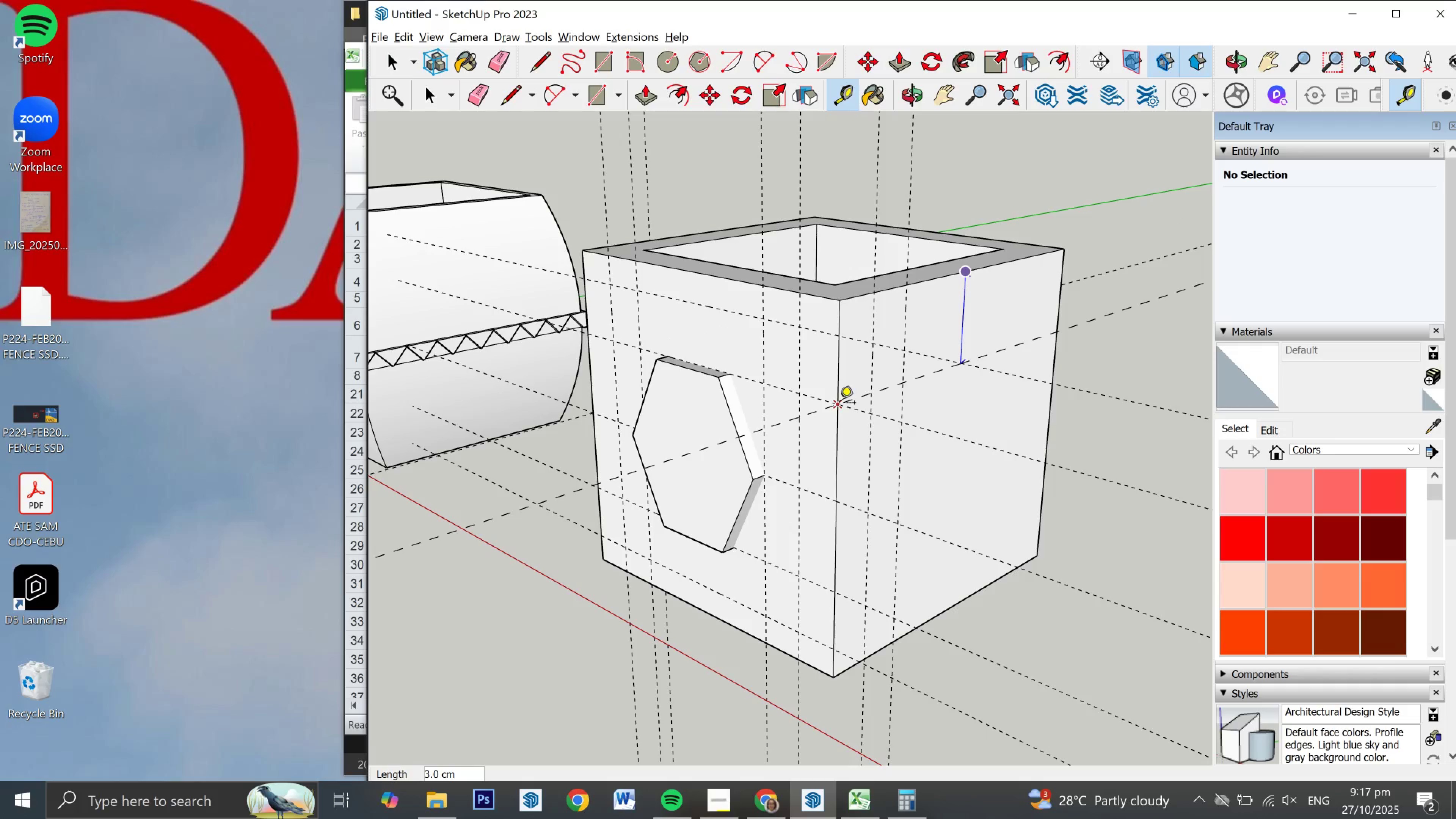 
left_click([838, 403])
 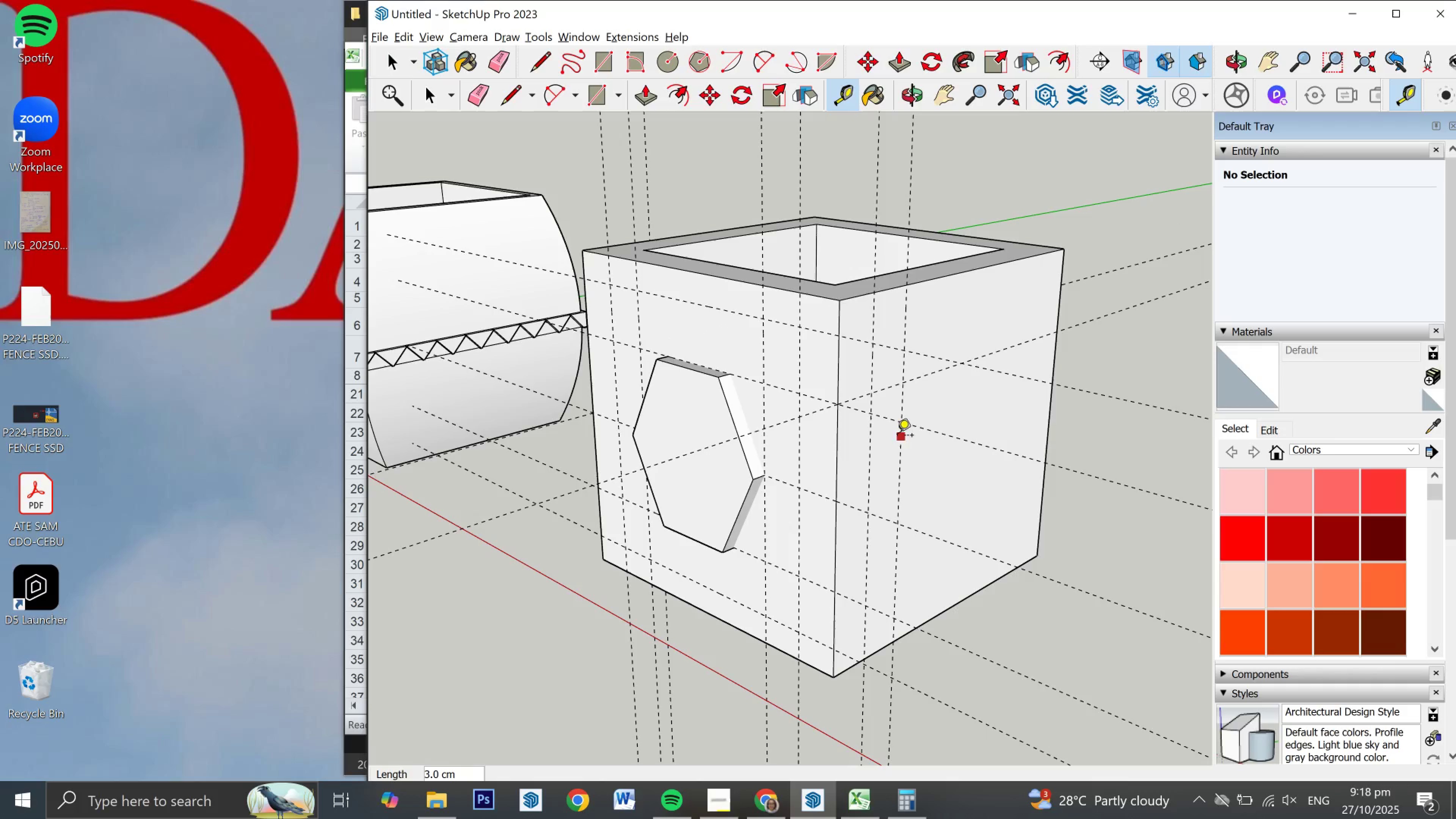 
mouse_move([882, 441])
 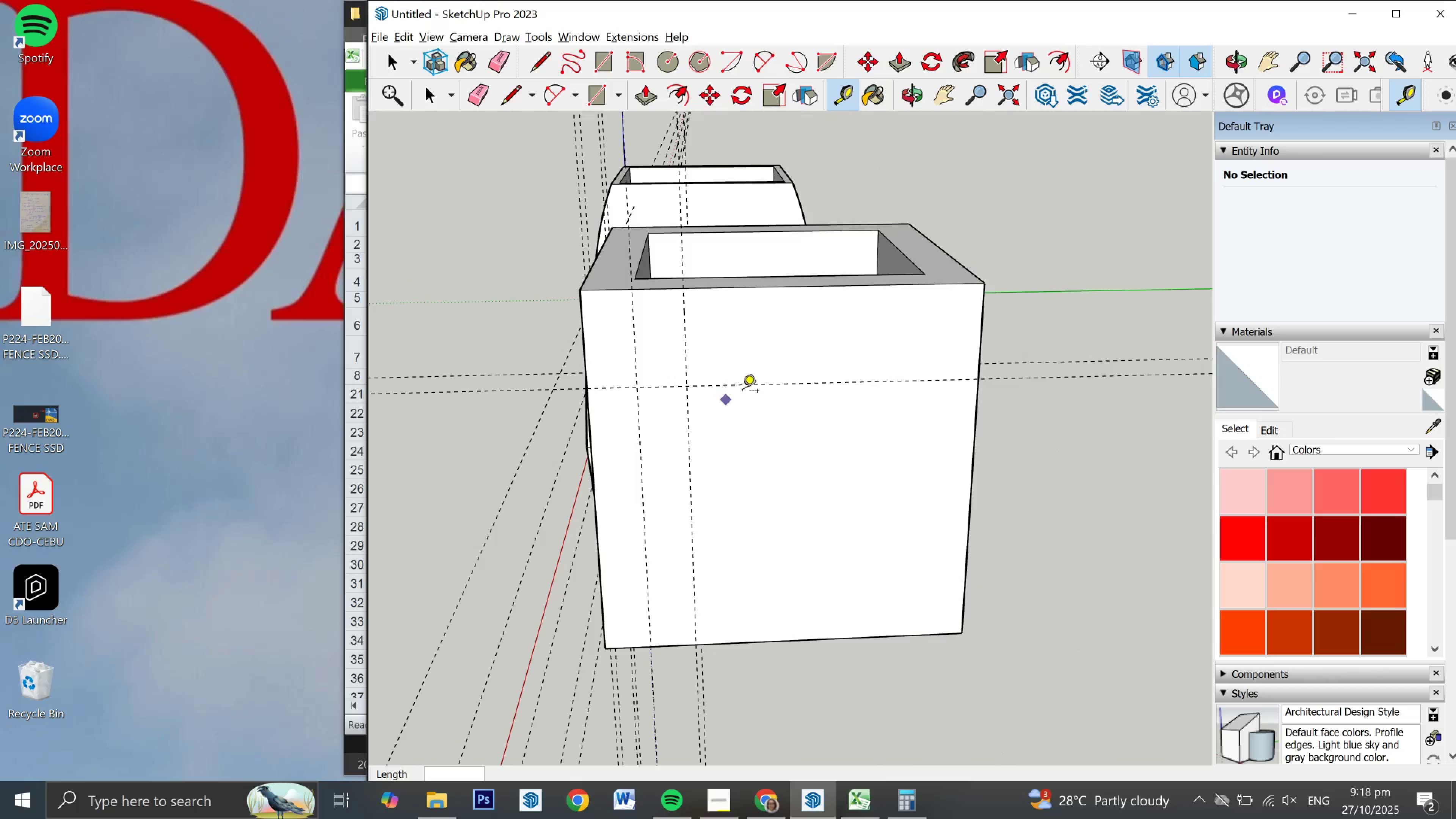 
left_click([767, 386])
 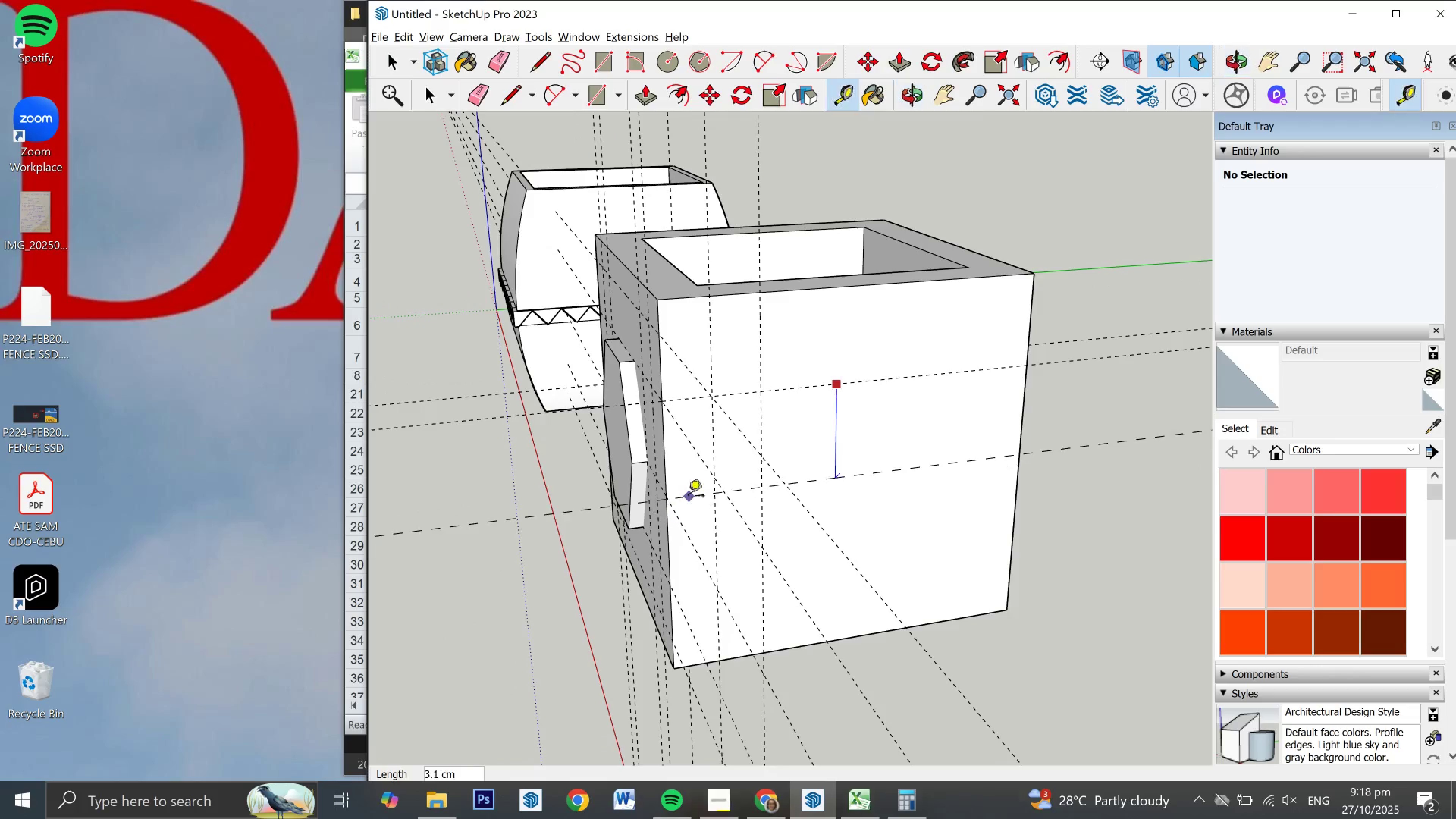 
left_click([667, 497])
 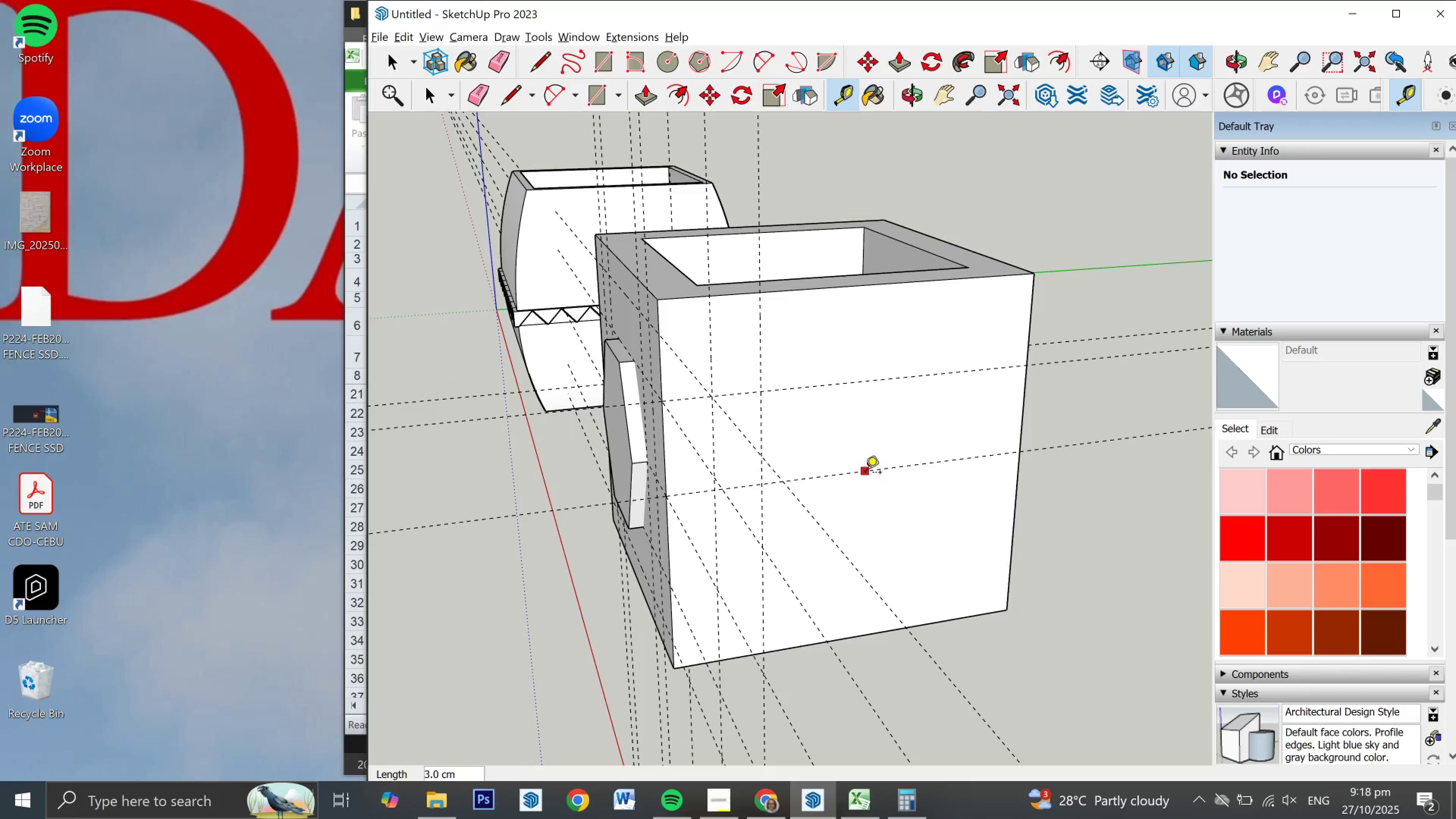 
left_click([865, 474])
 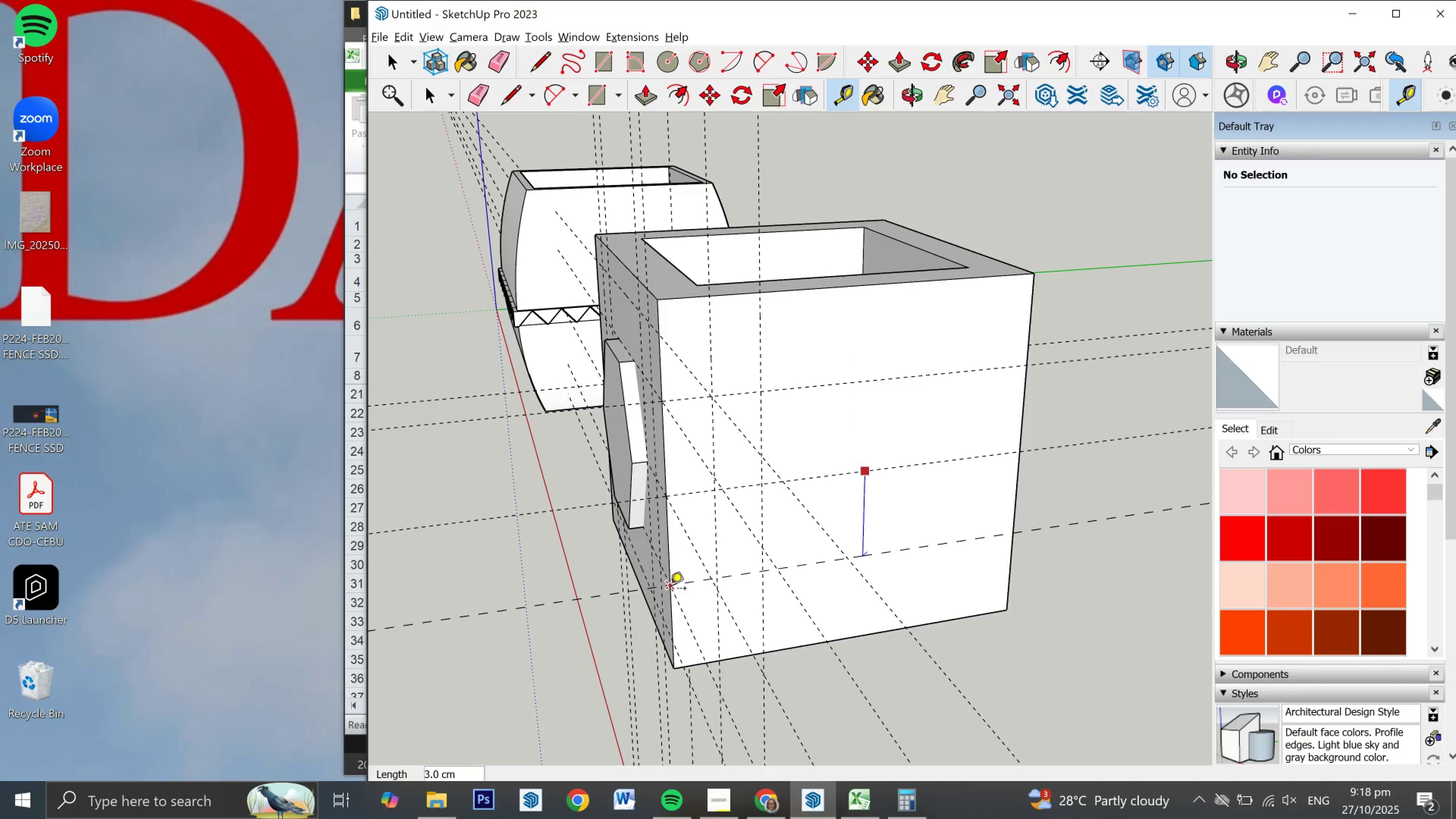 
left_click([670, 590])
 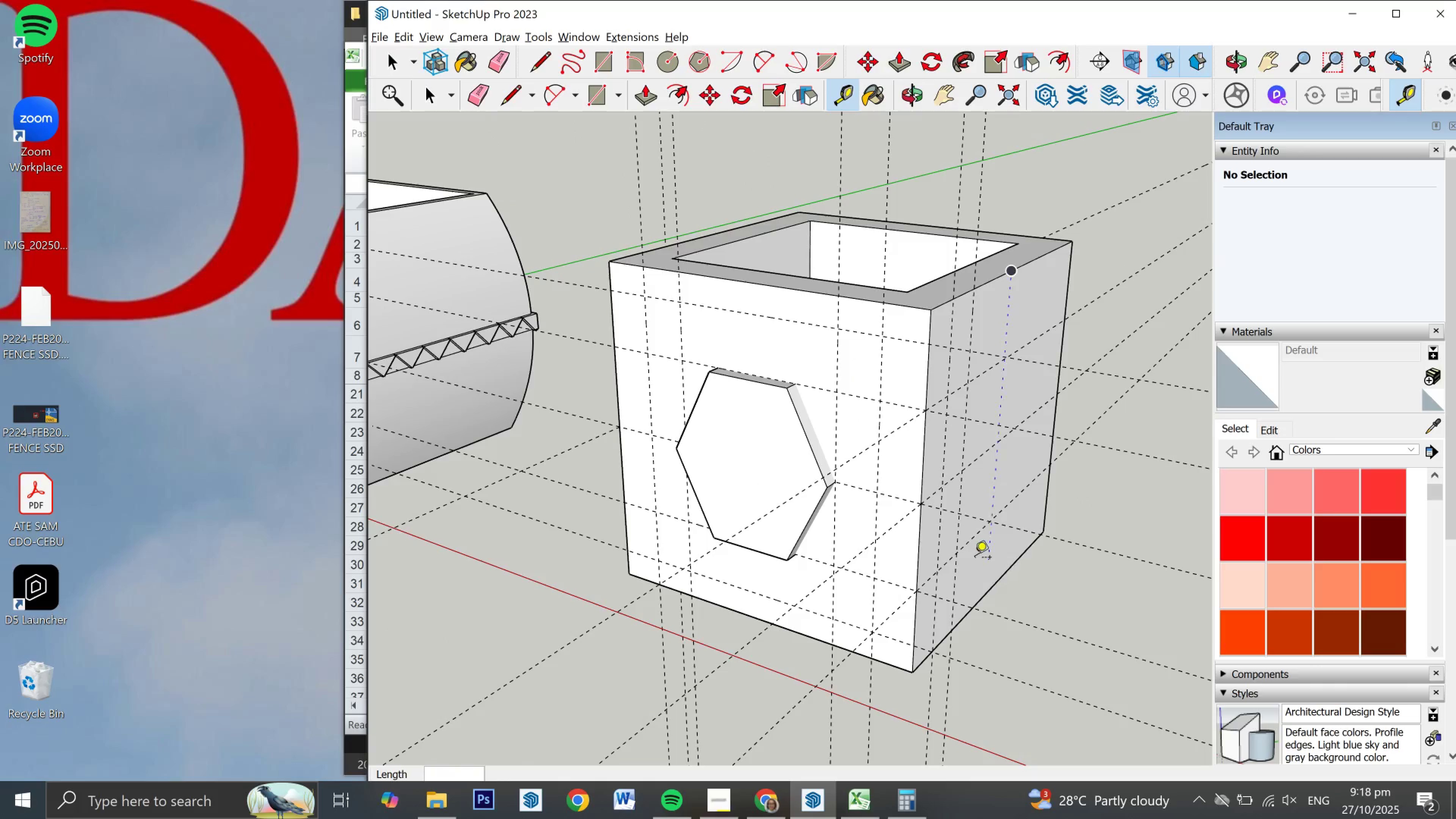 
key(E)
 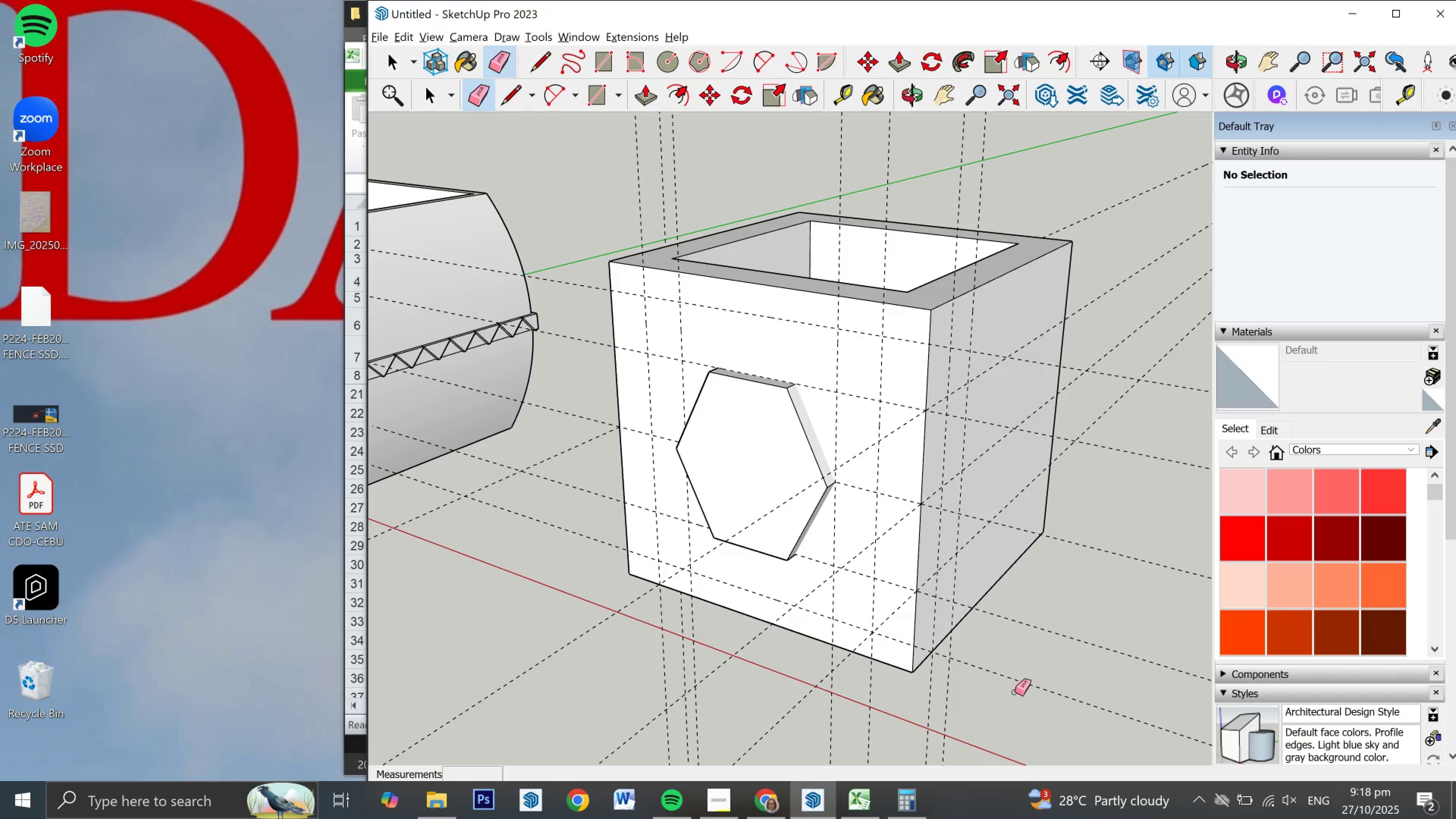 
left_click_drag(start_coordinate=[1024, 684], to_coordinate=[1025, 664])
 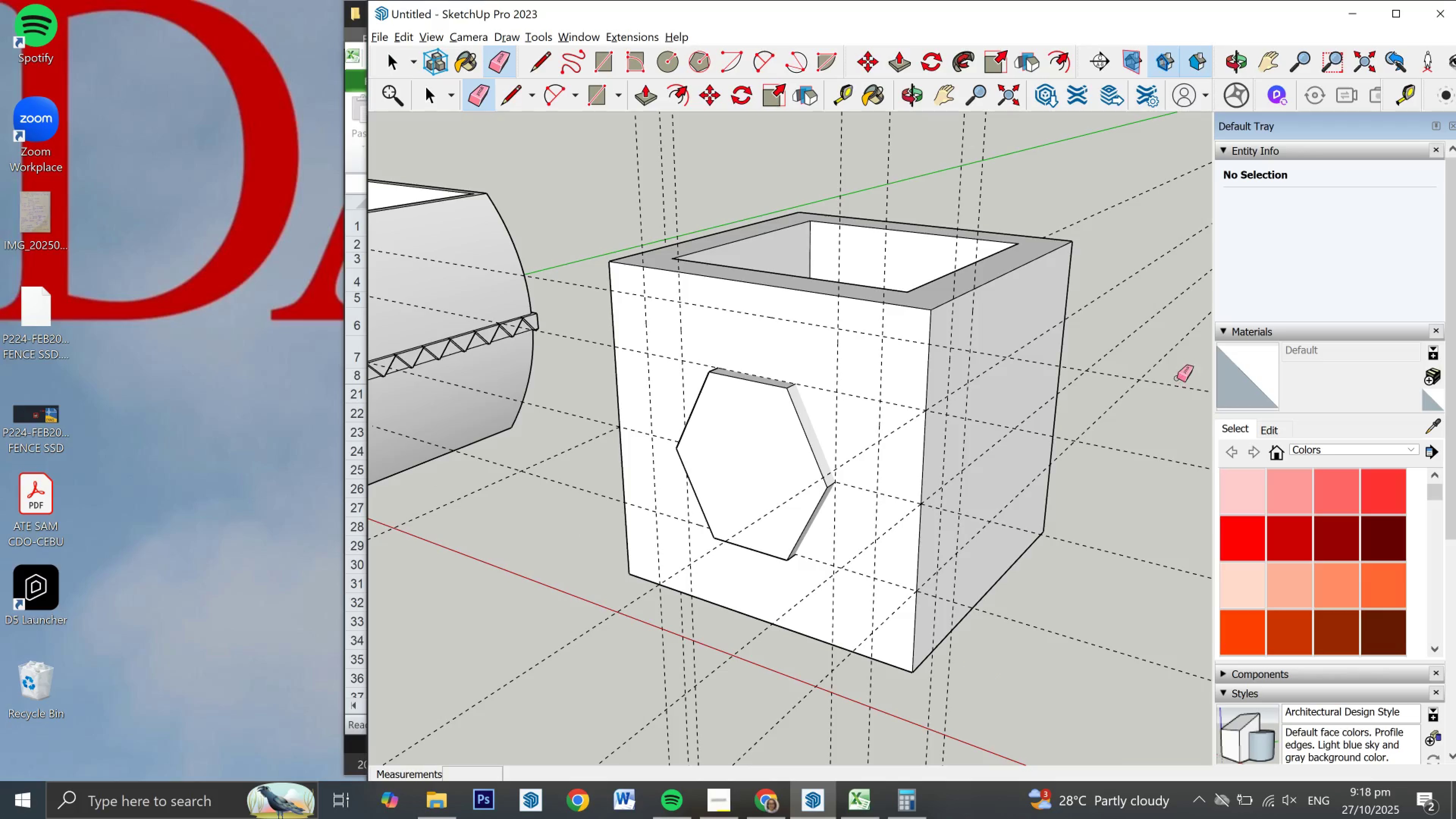 
left_click_drag(start_coordinate=[1177, 378], to_coordinate=[1172, 397])
 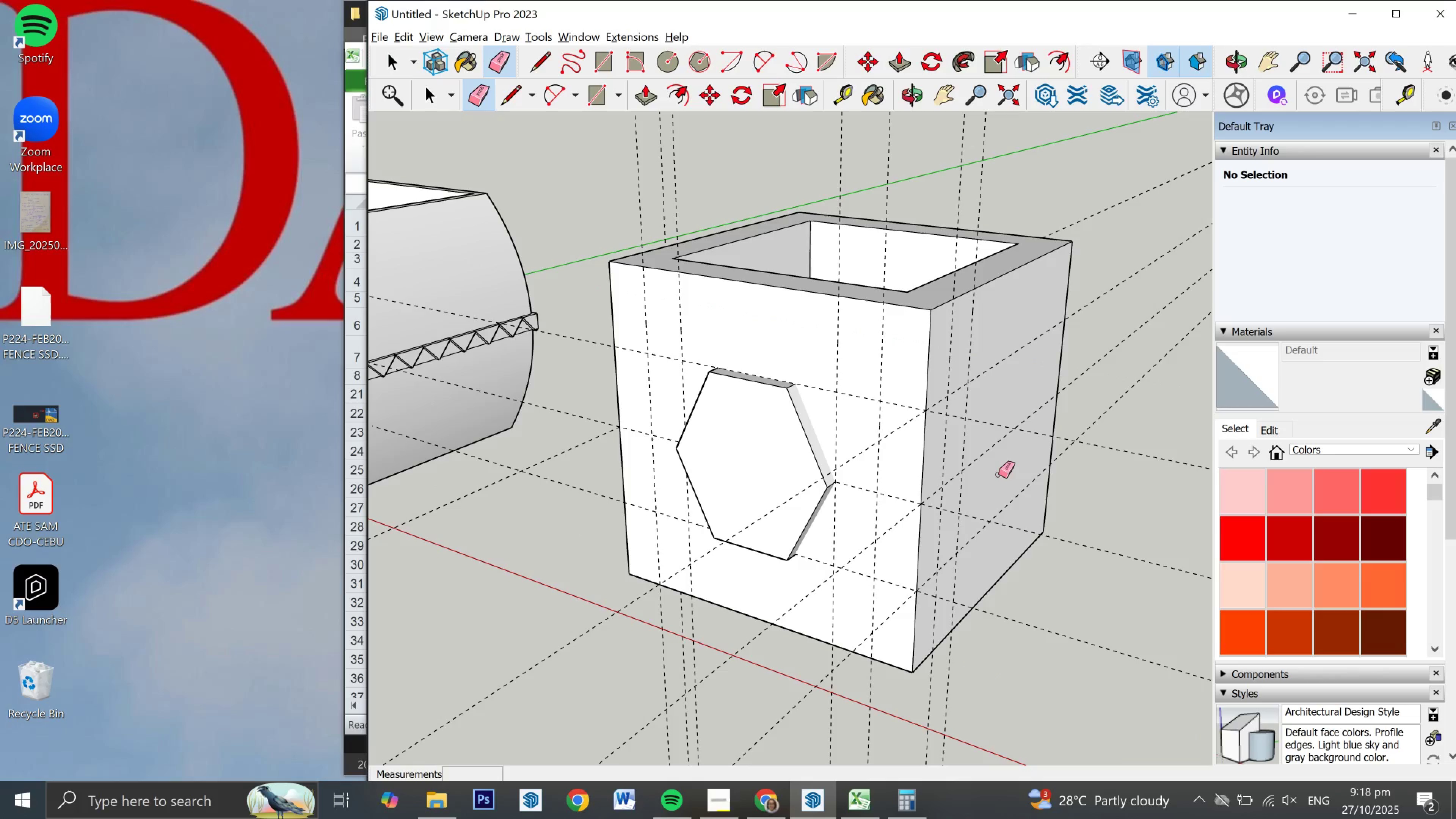 
key(L)
 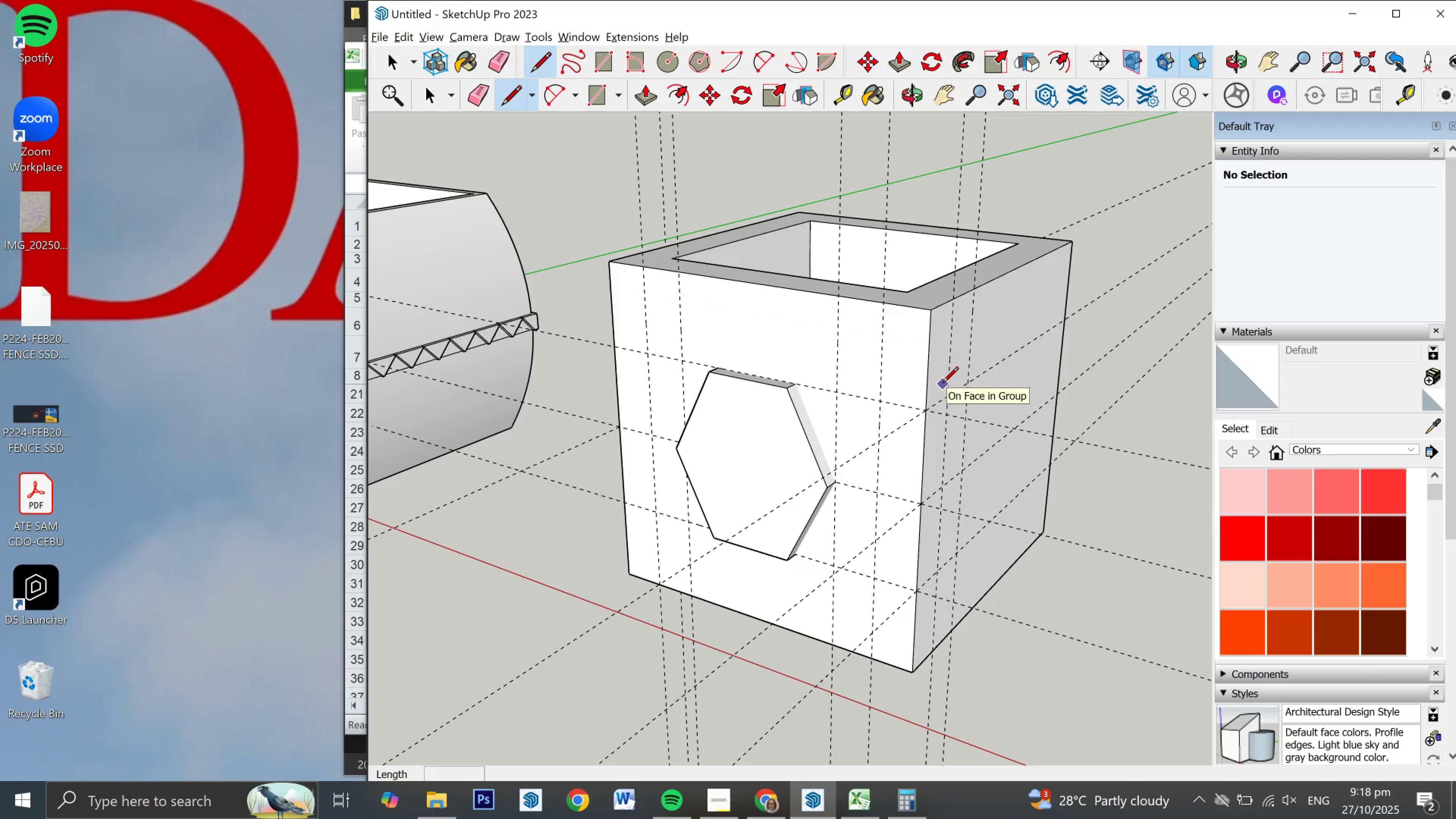 
key(Control+Z)
 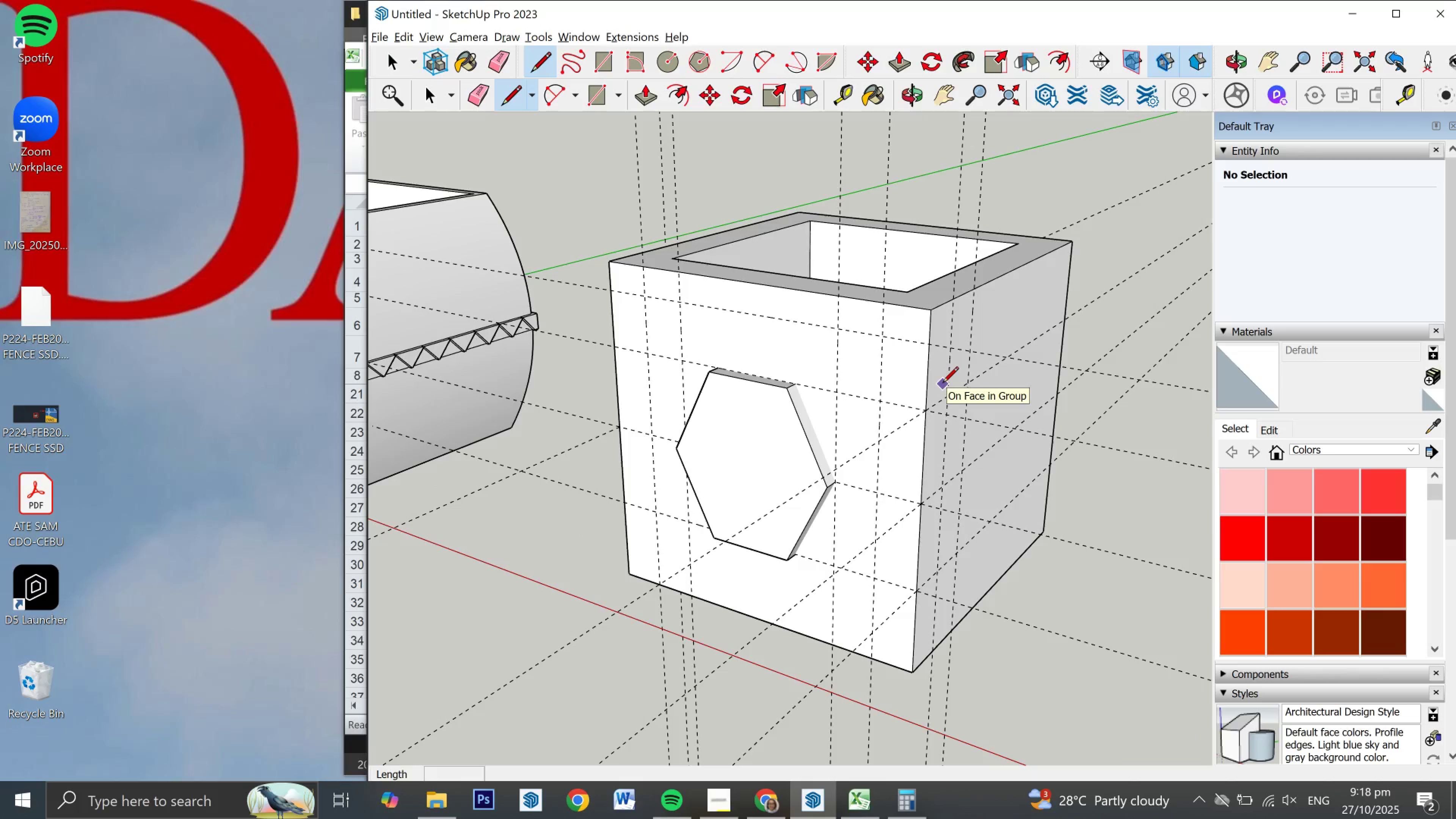 
key(Control+Z)
 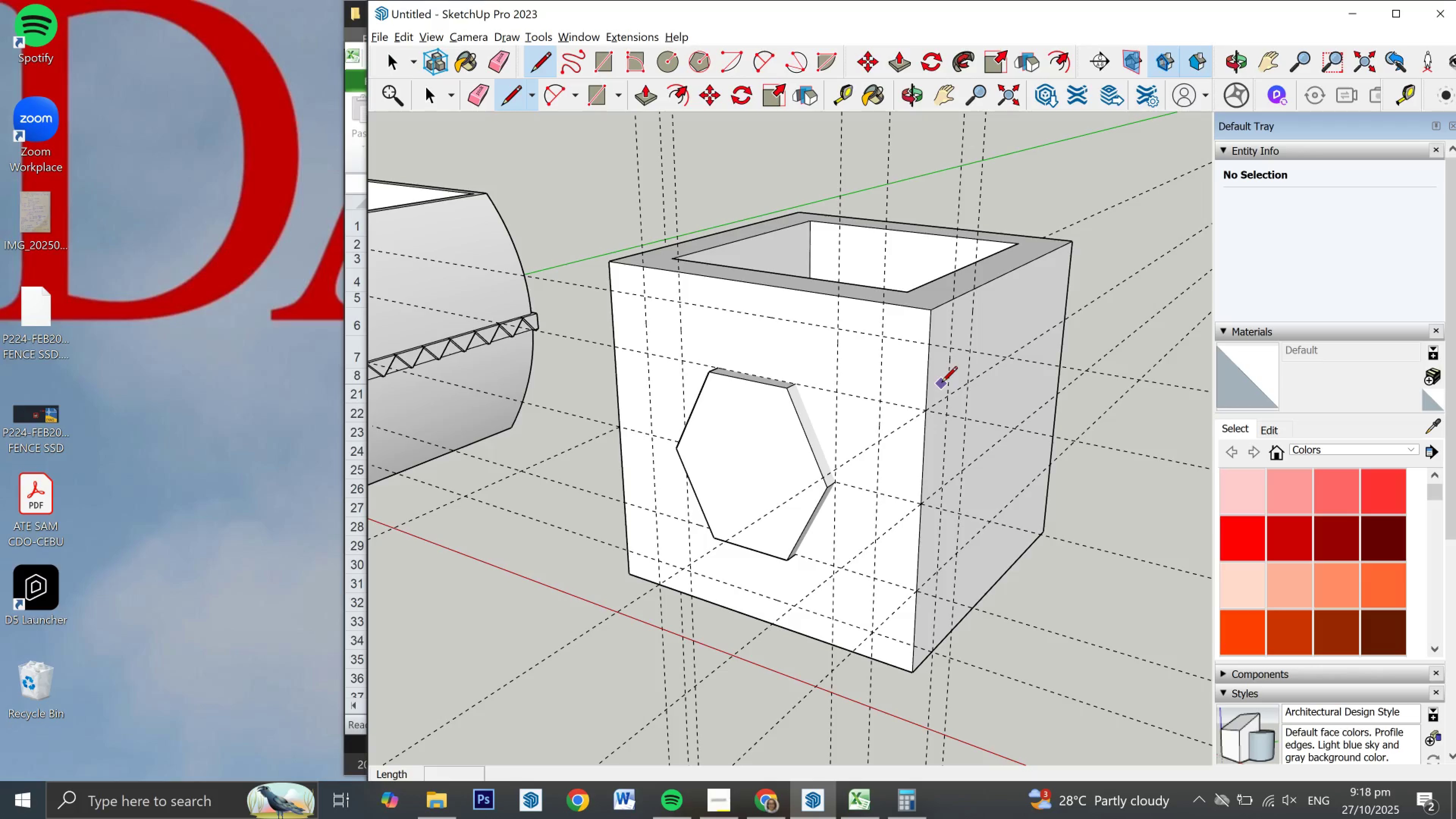 
type(rl)
 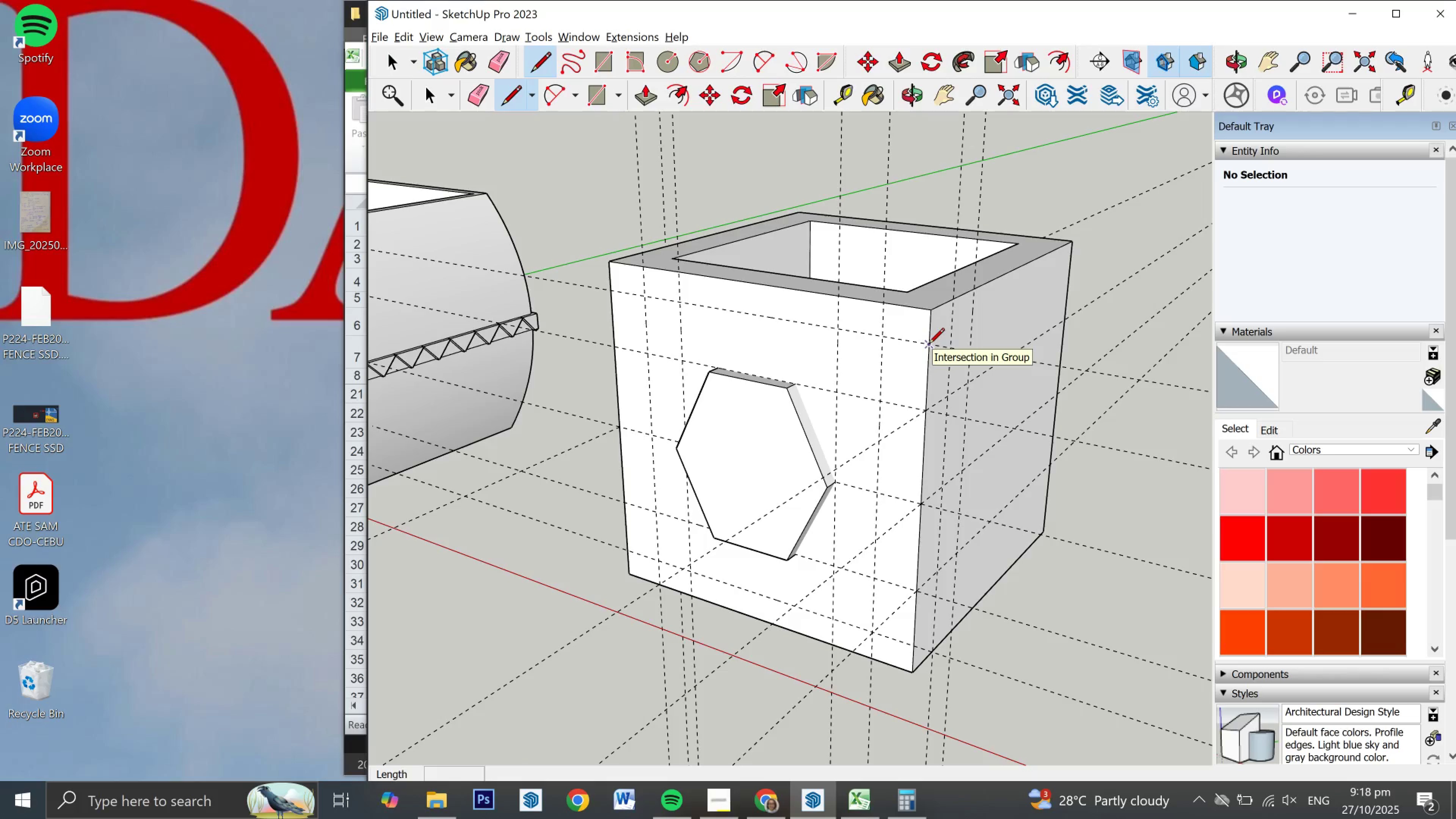 
left_click([929, 345])
 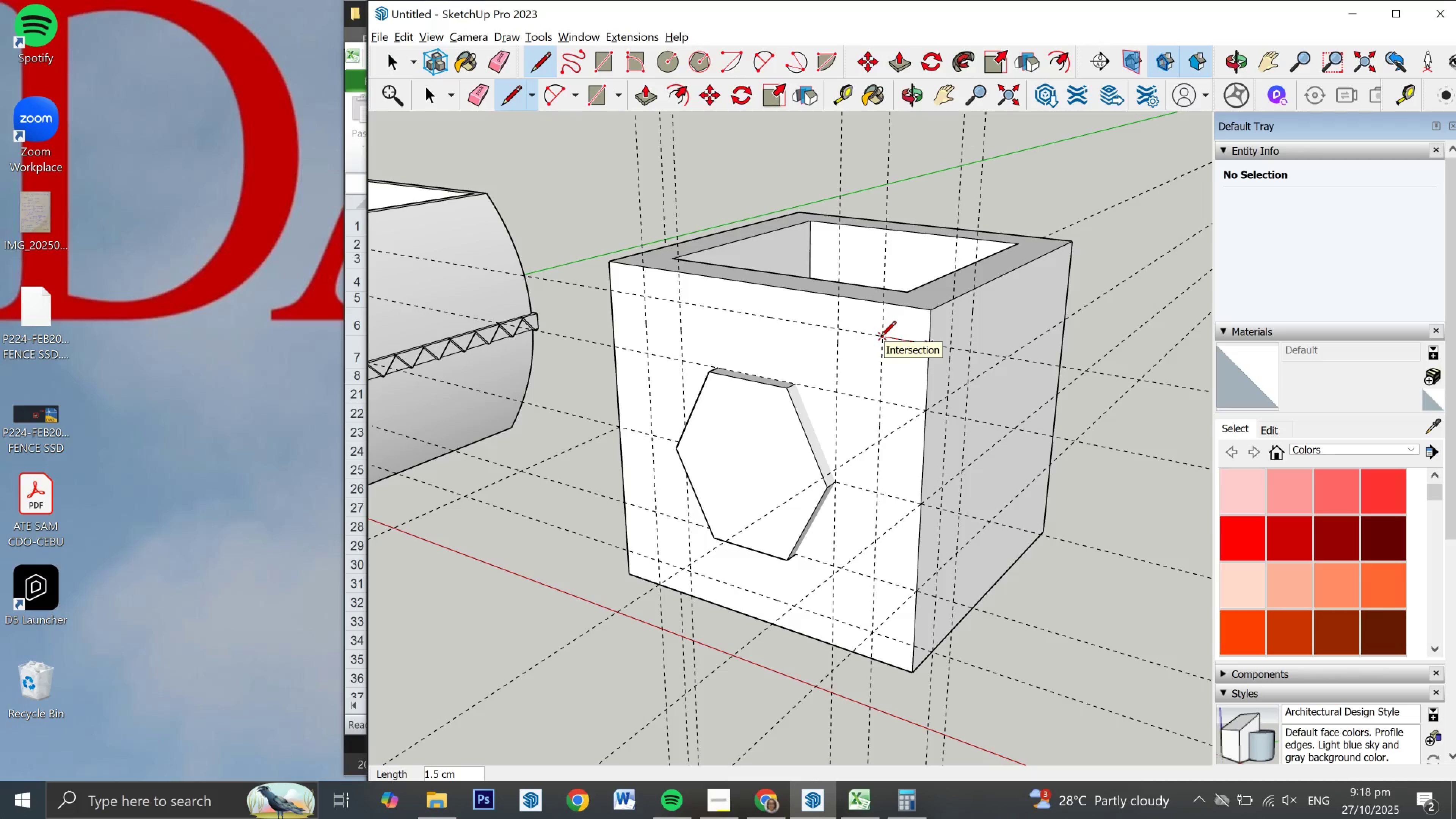 
key(Escape)
 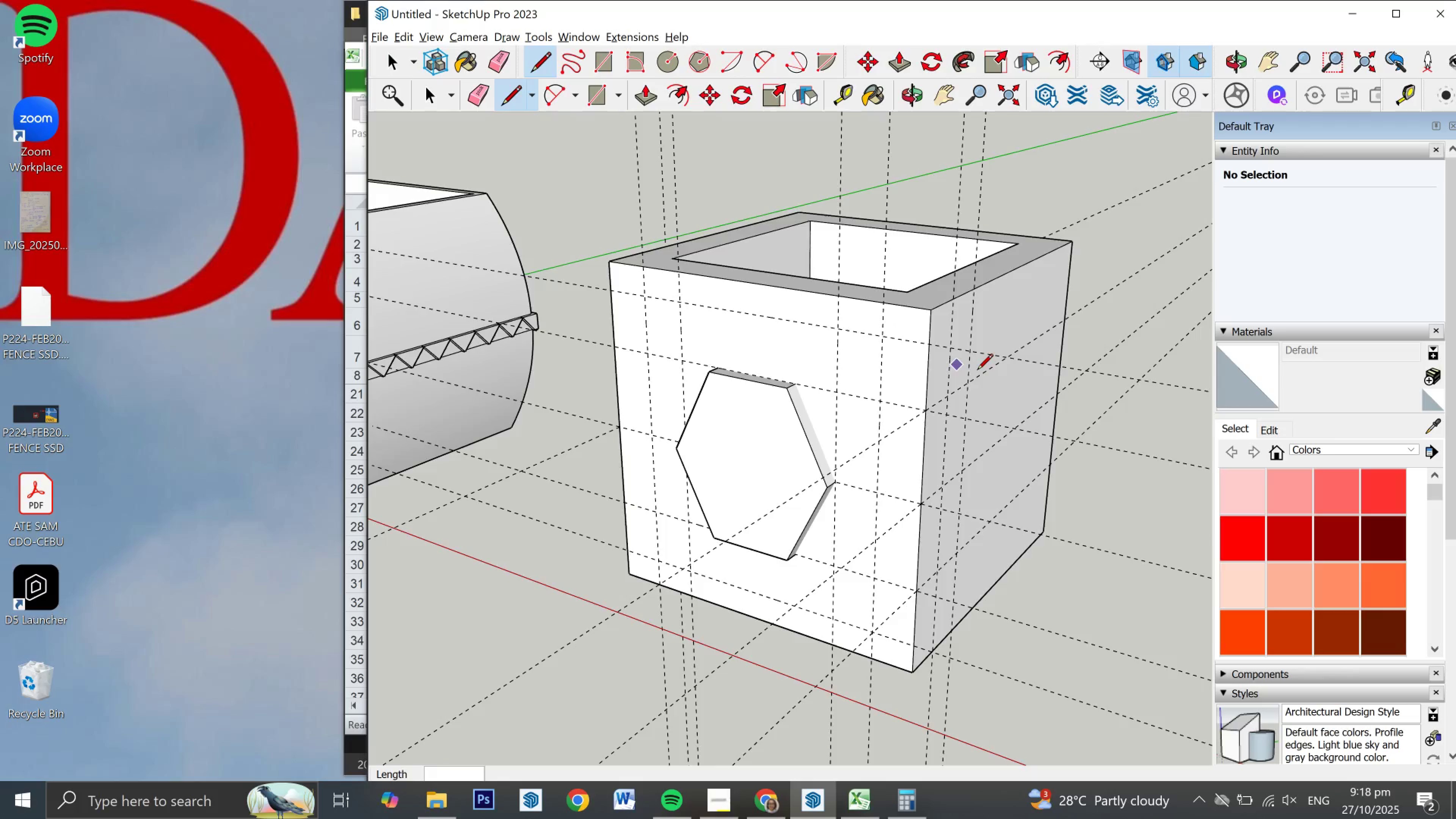 
scroll: coordinate [1062, 383], scroll_direction: down, amount: 23.0
 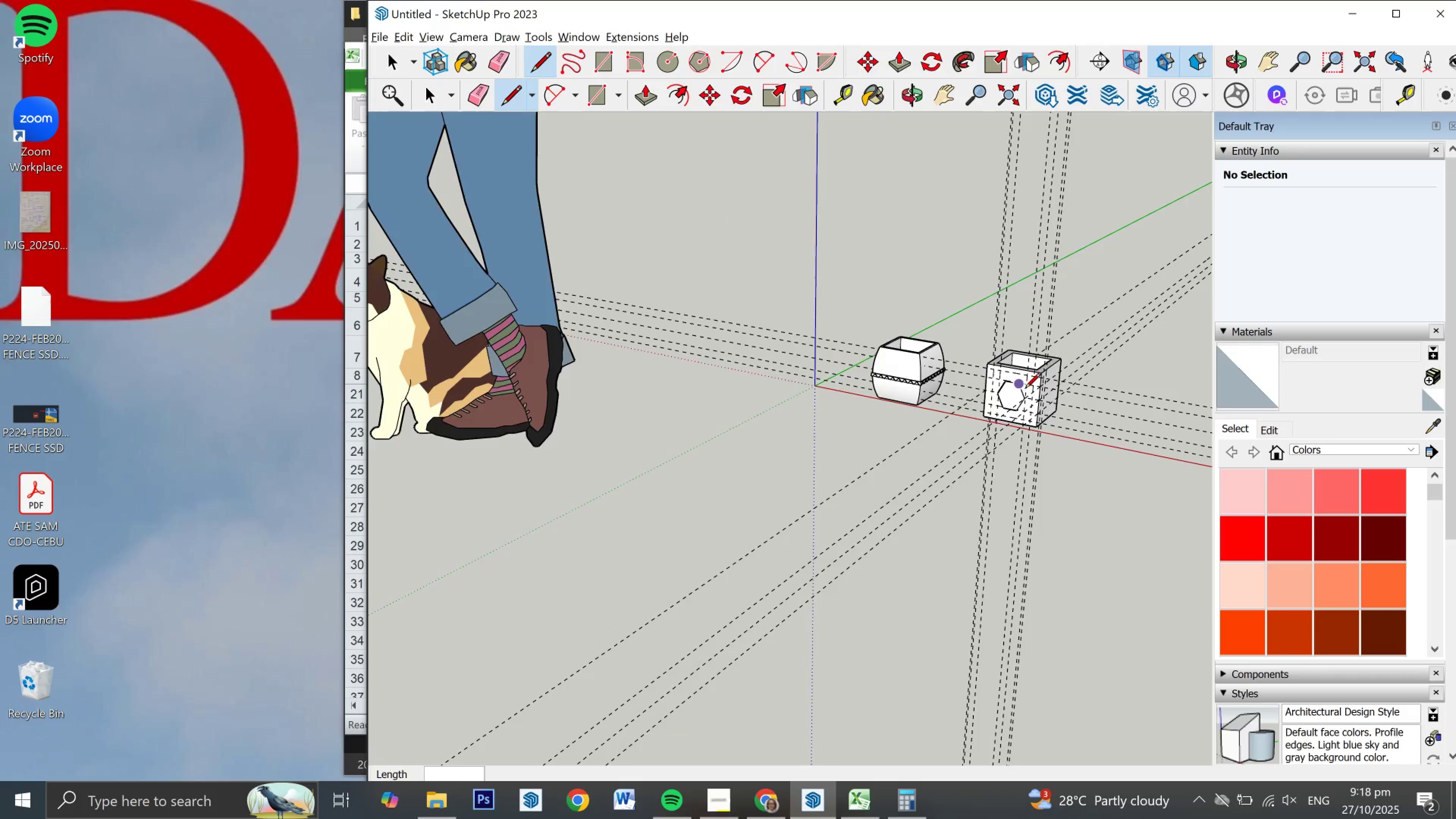 
scroll: coordinate [1051, 388], scroll_direction: up, amount: 18.0
 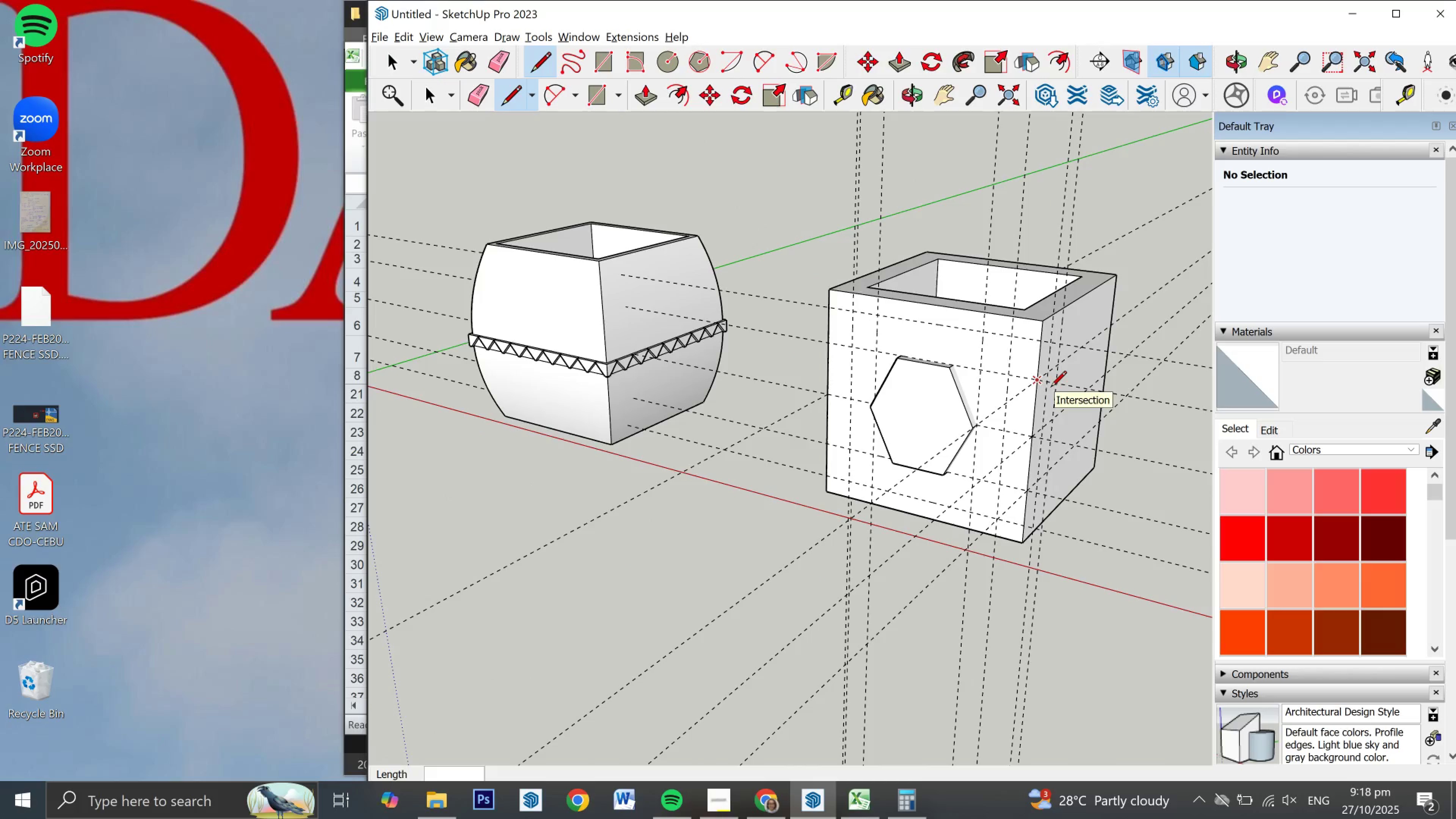 
key(Space)
 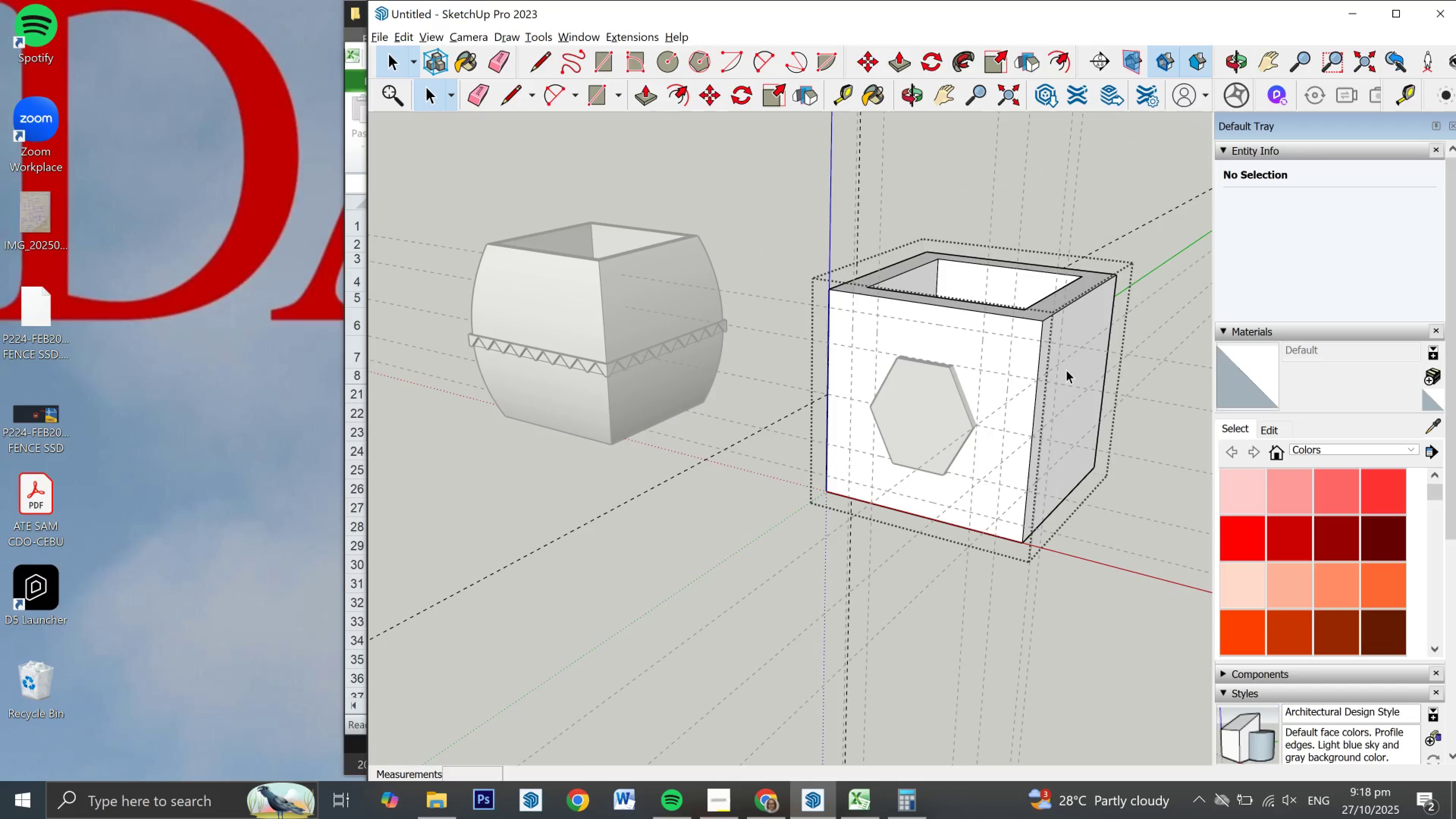 
double_click([1066, 370])
 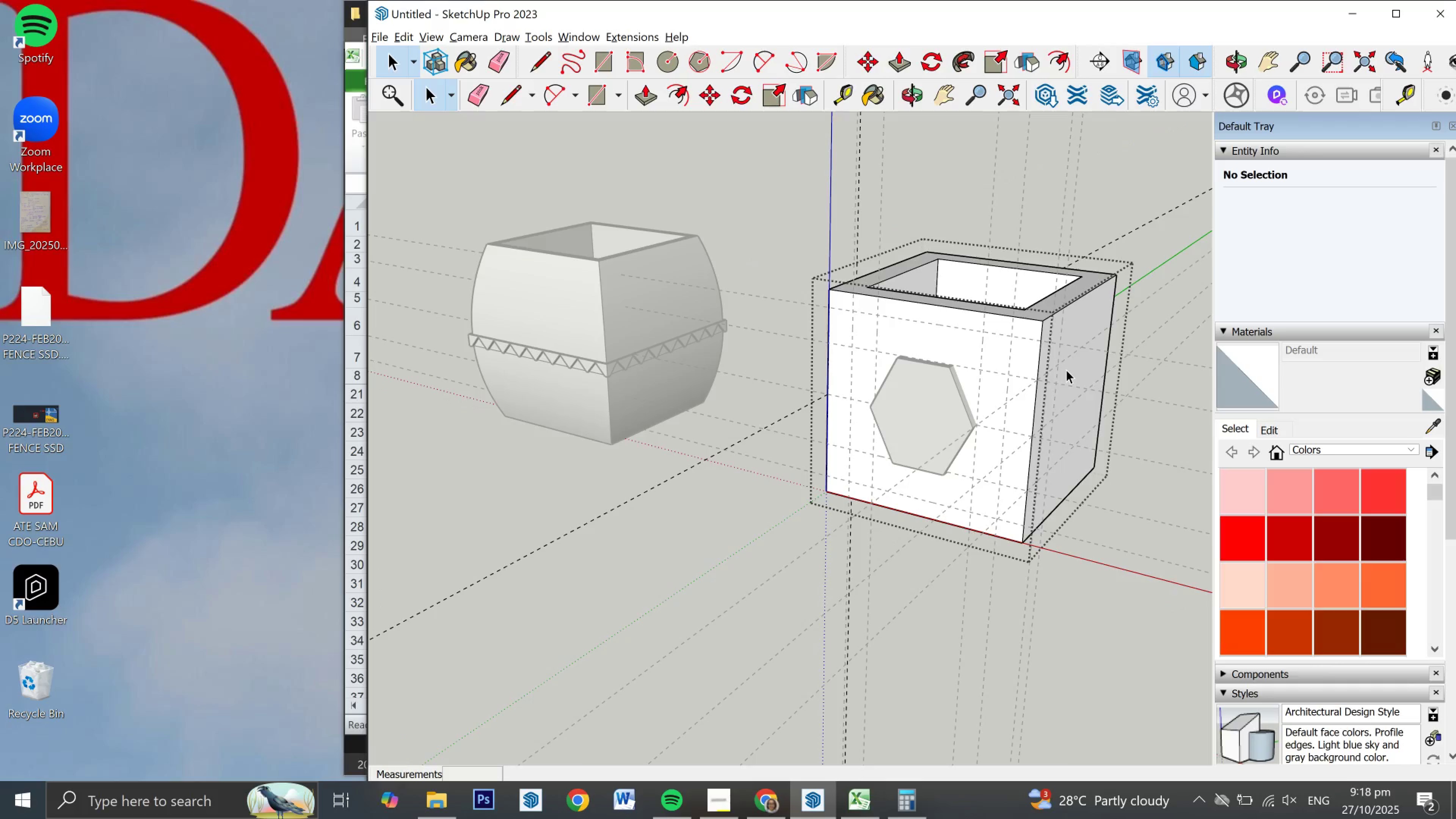 
key(Escape)
 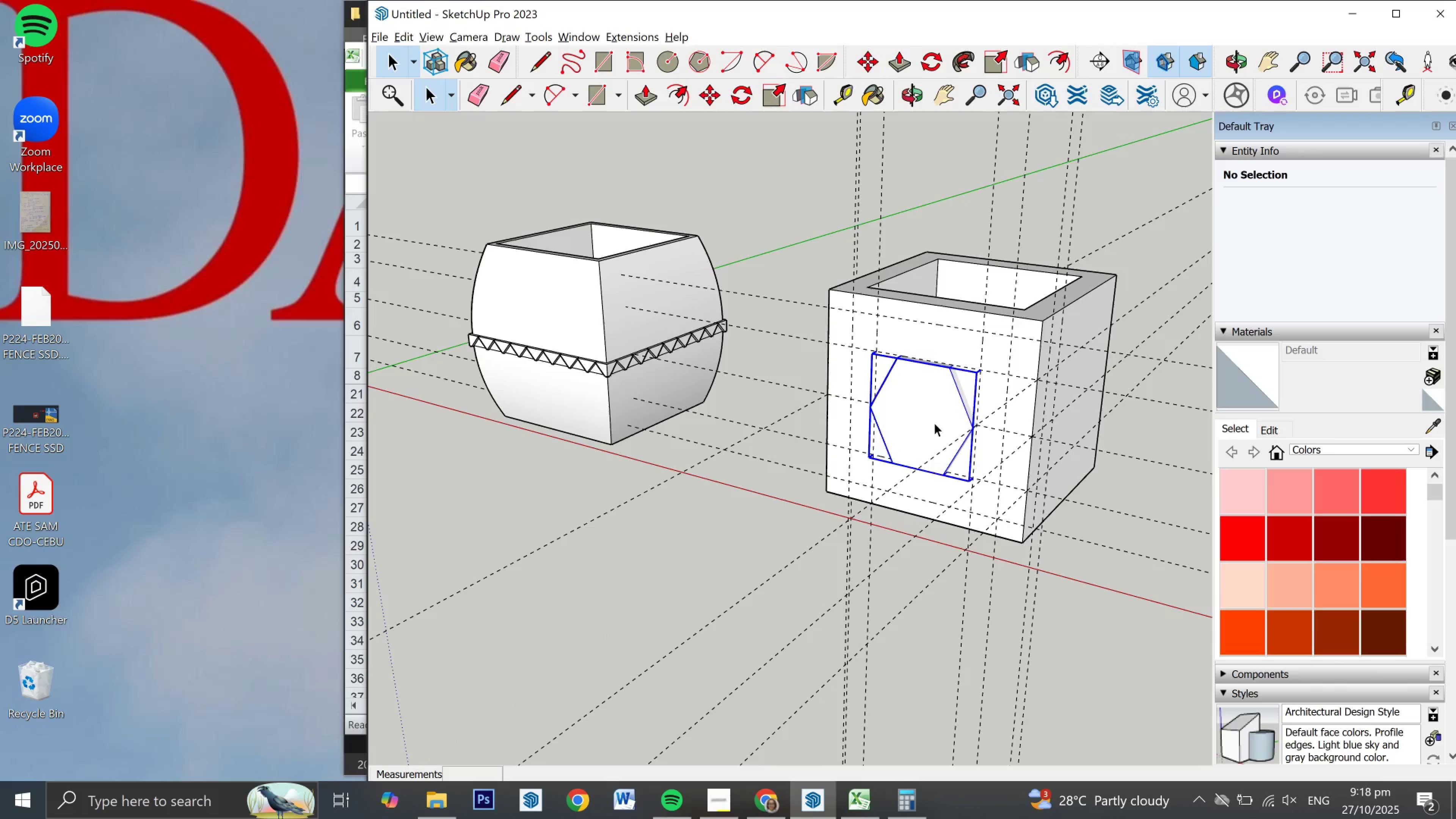 
double_click([934, 423])
 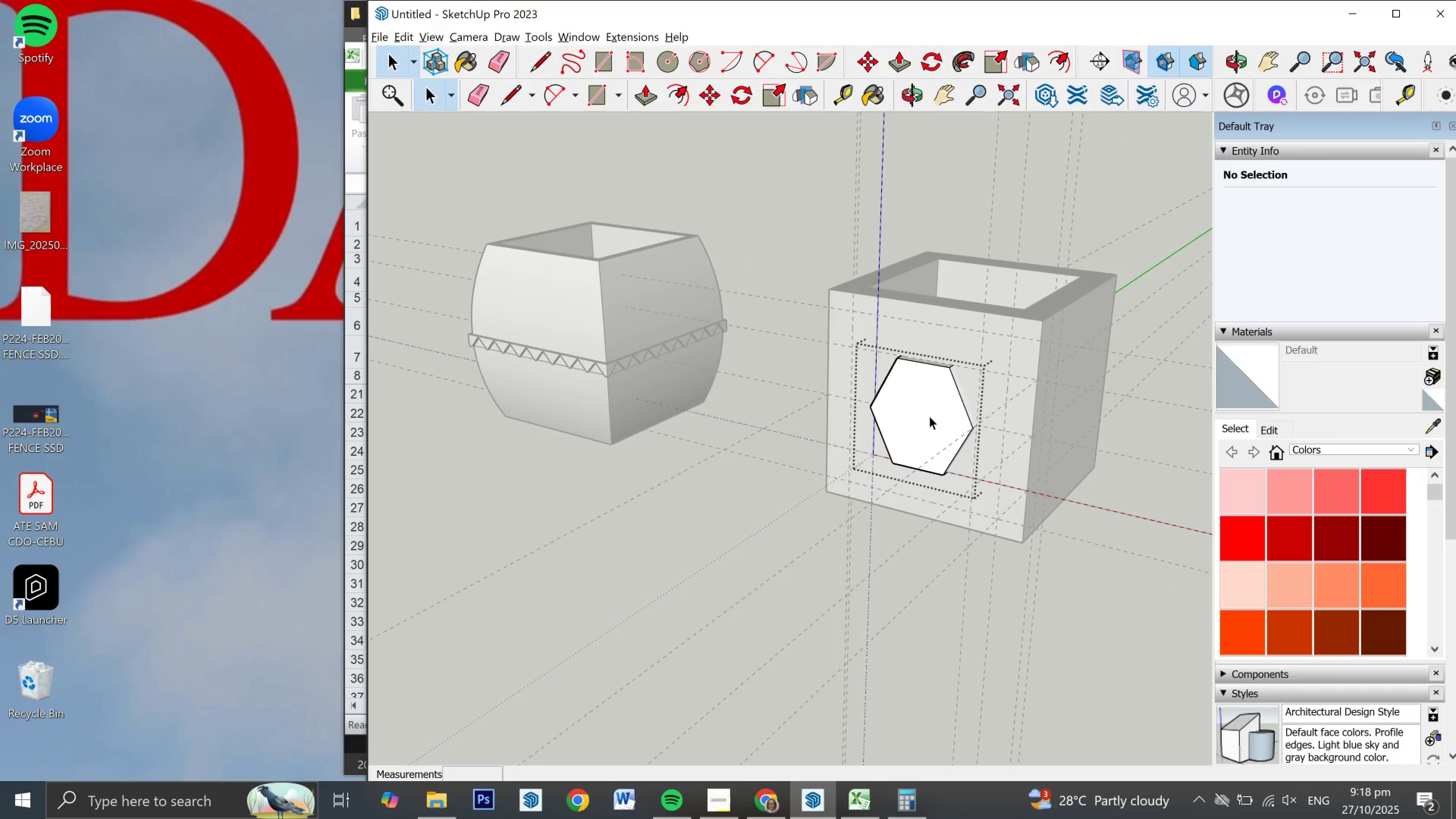 
key(Escape)
 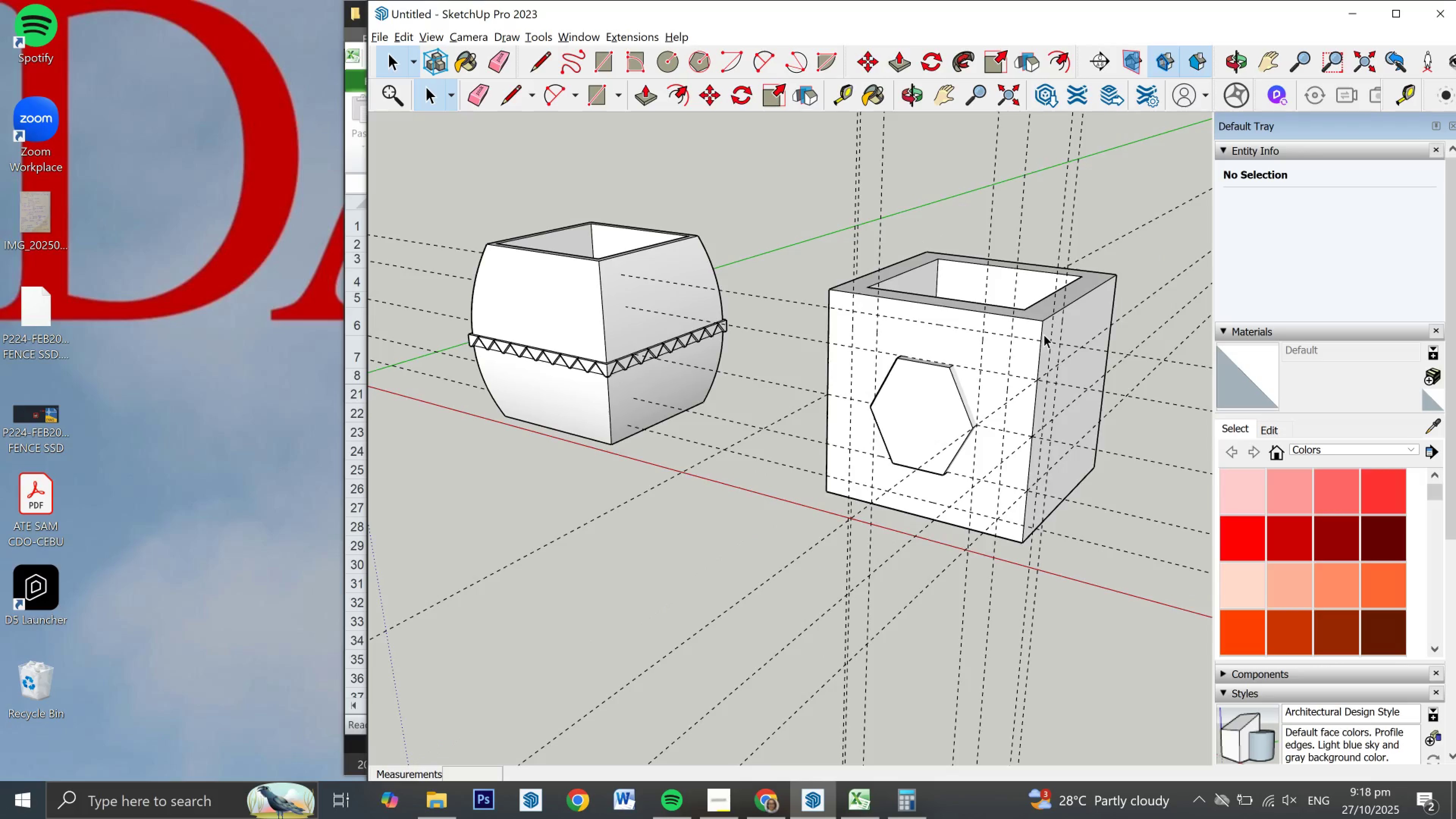 
scroll: coordinate [1075, 358], scroll_direction: up, amount: 5.0
 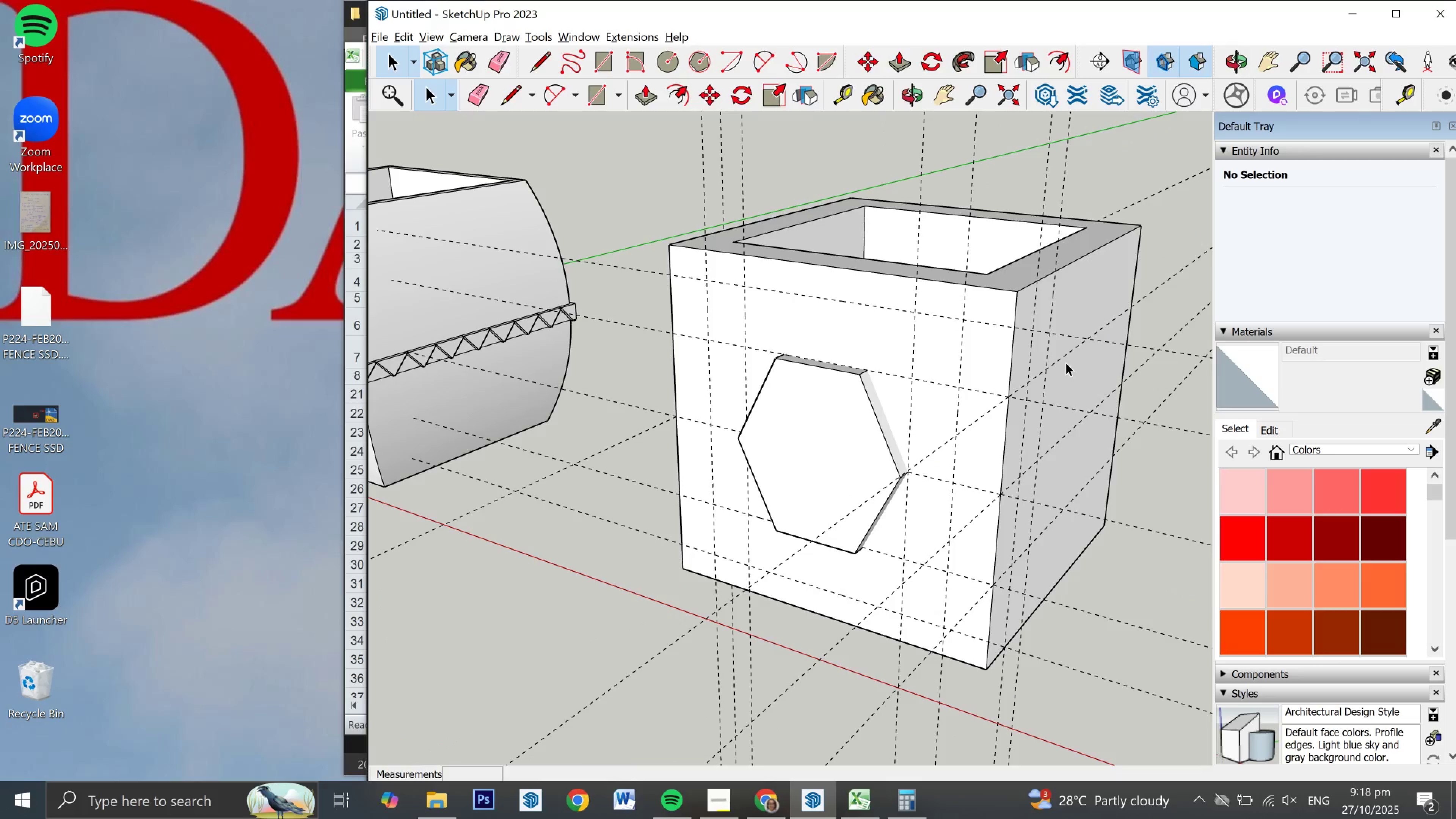 
key(L)
 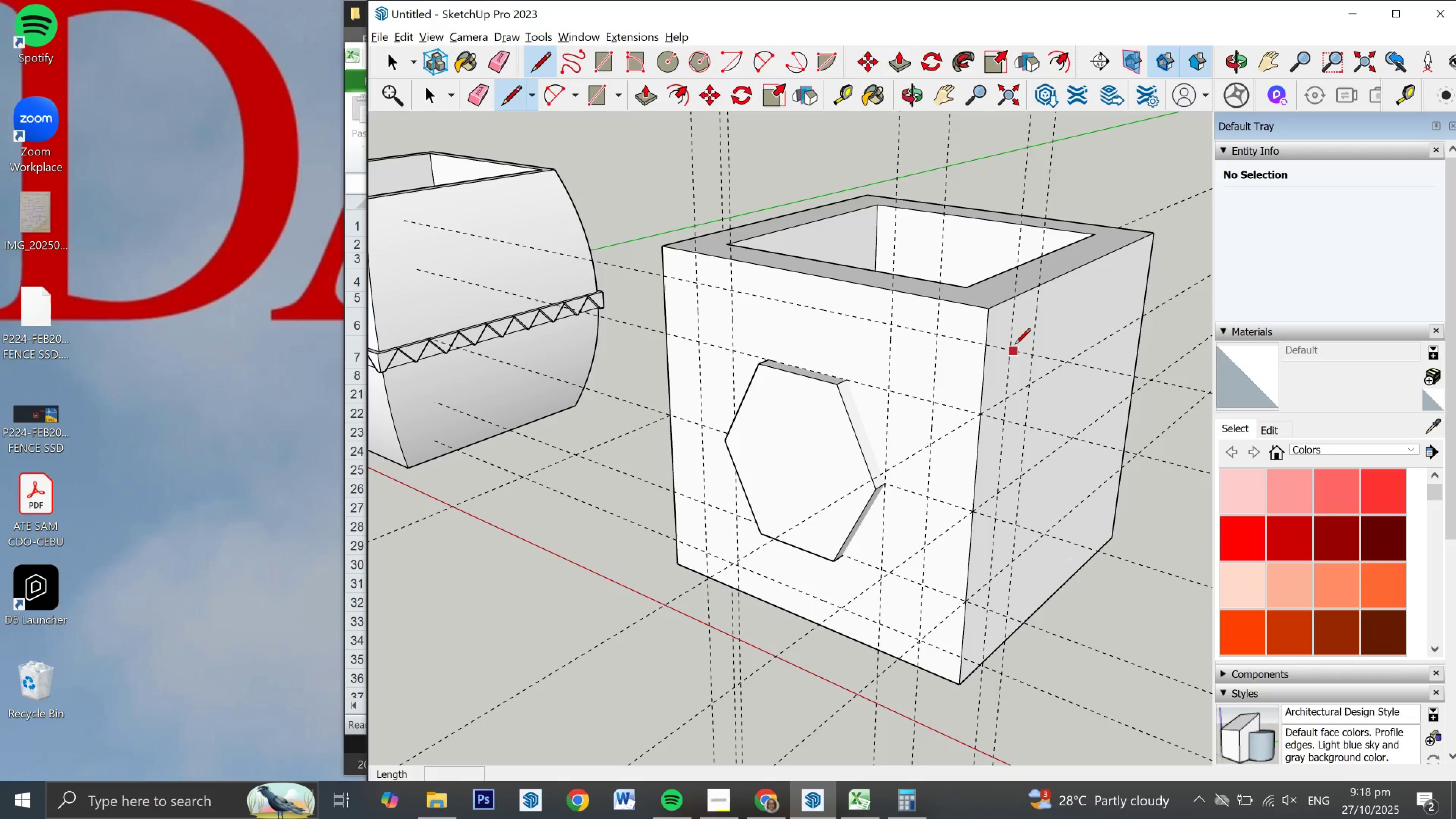 
wait(6.87)
 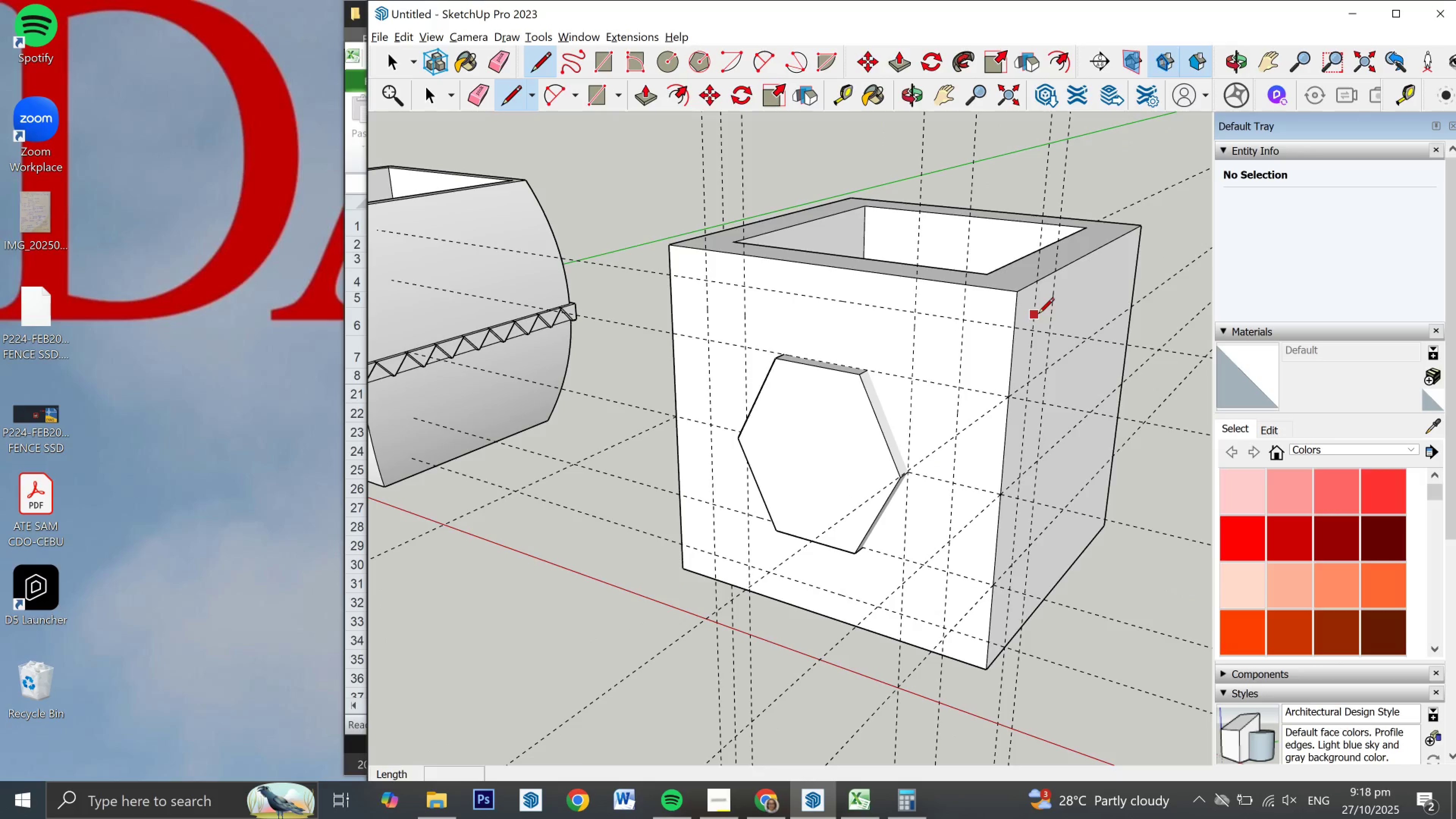 
left_click([935, 335])
 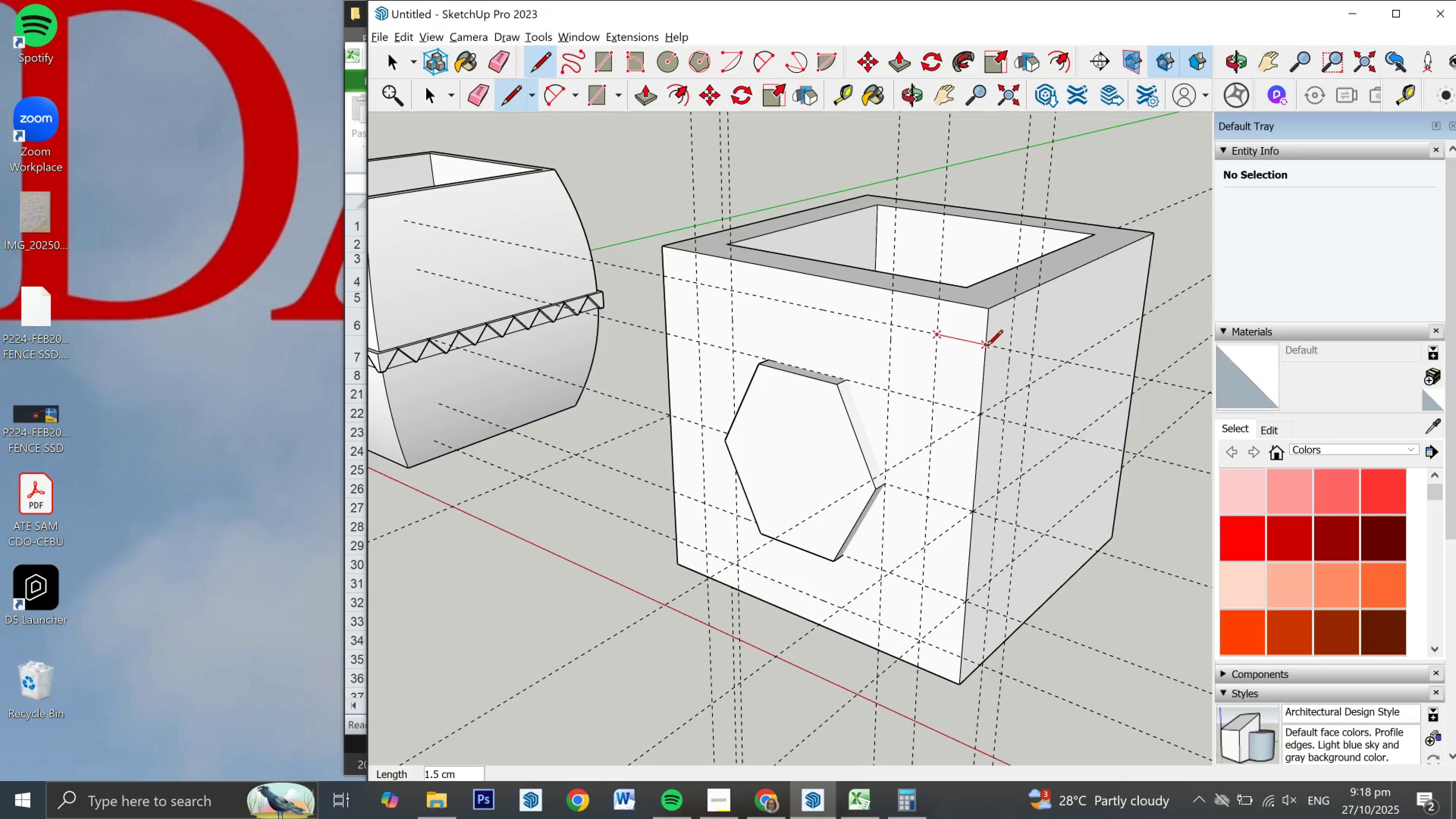 
left_click([987, 347])
 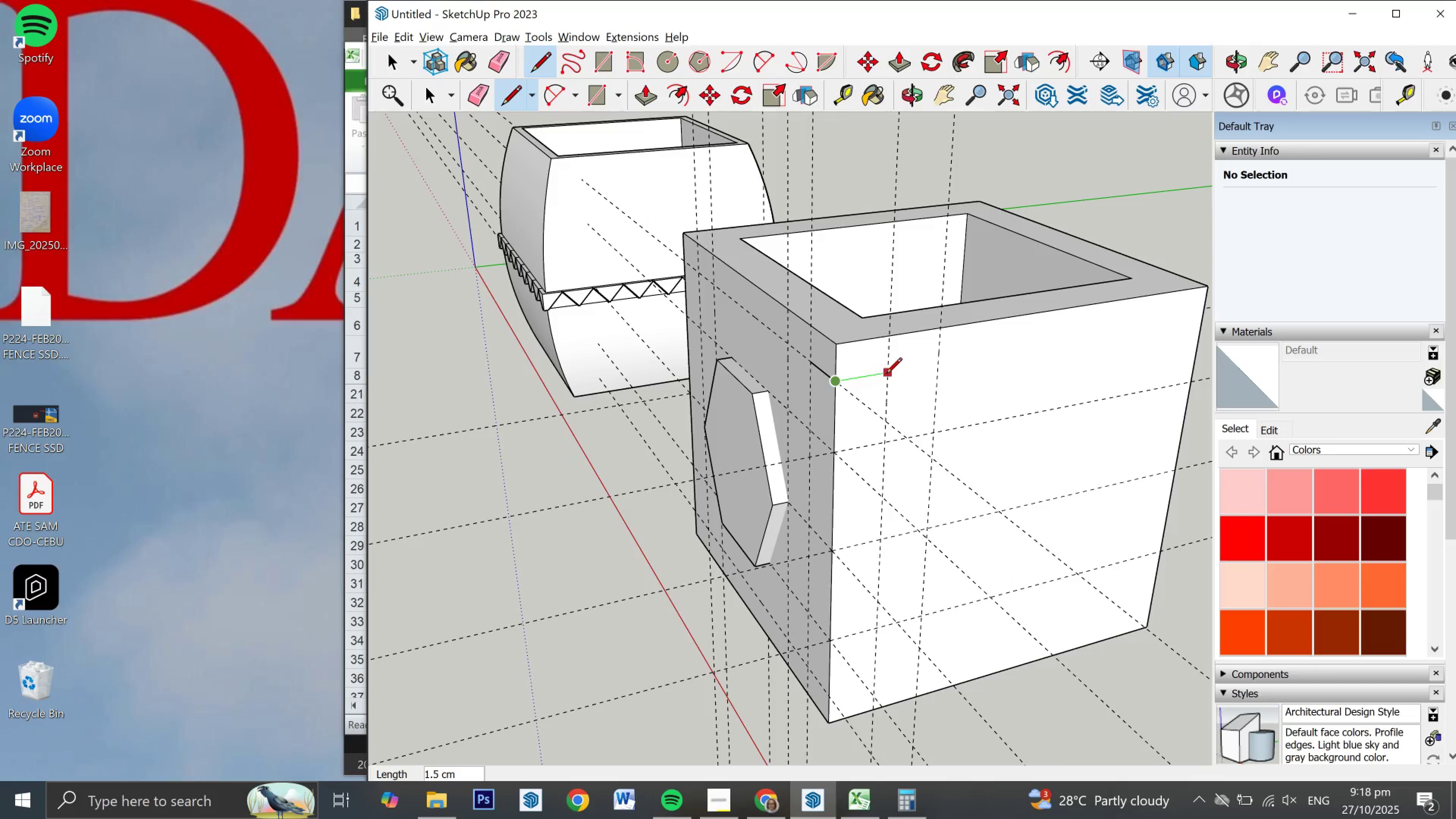 
left_click([888, 375])
 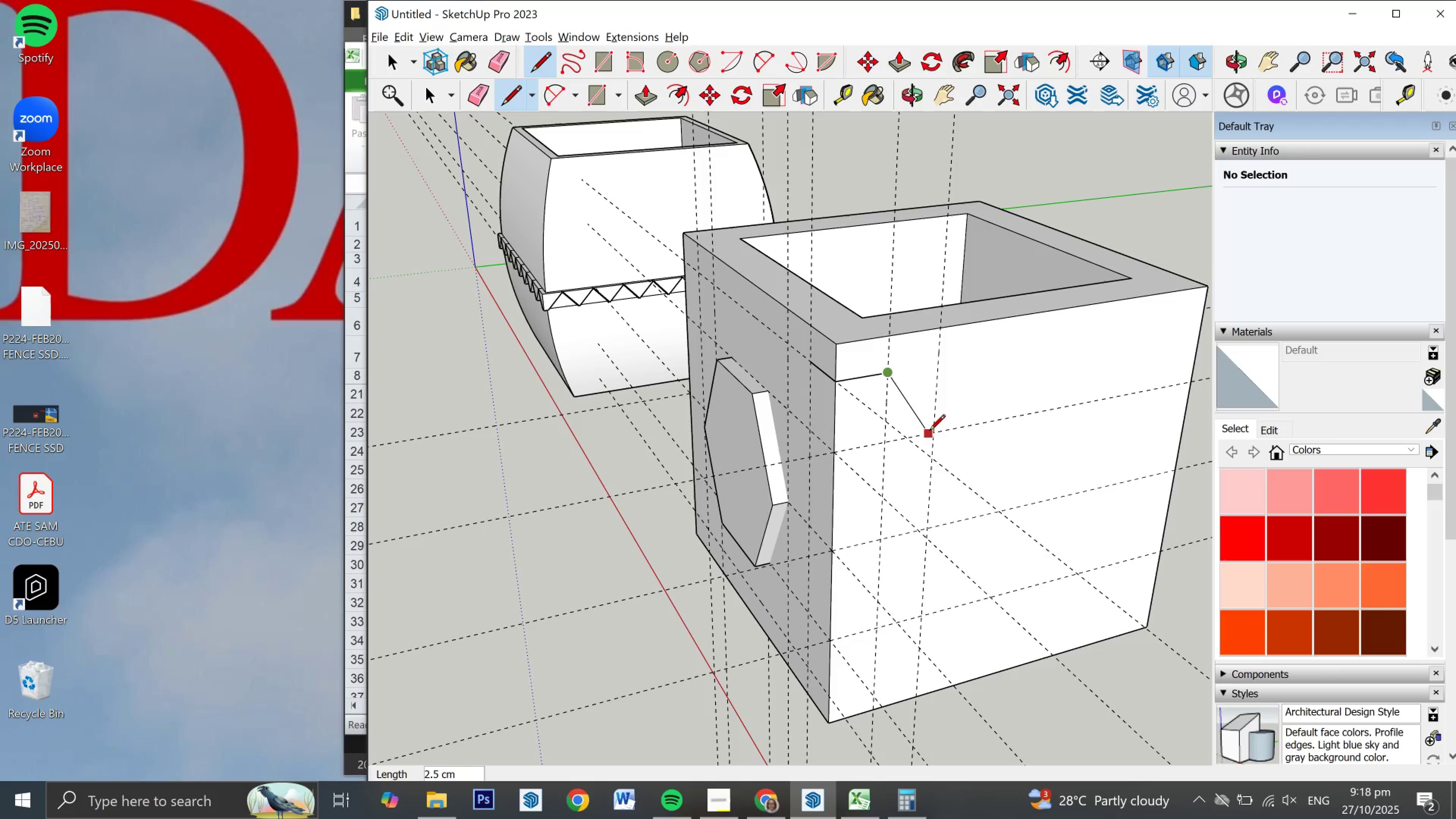 
wait(5.85)
 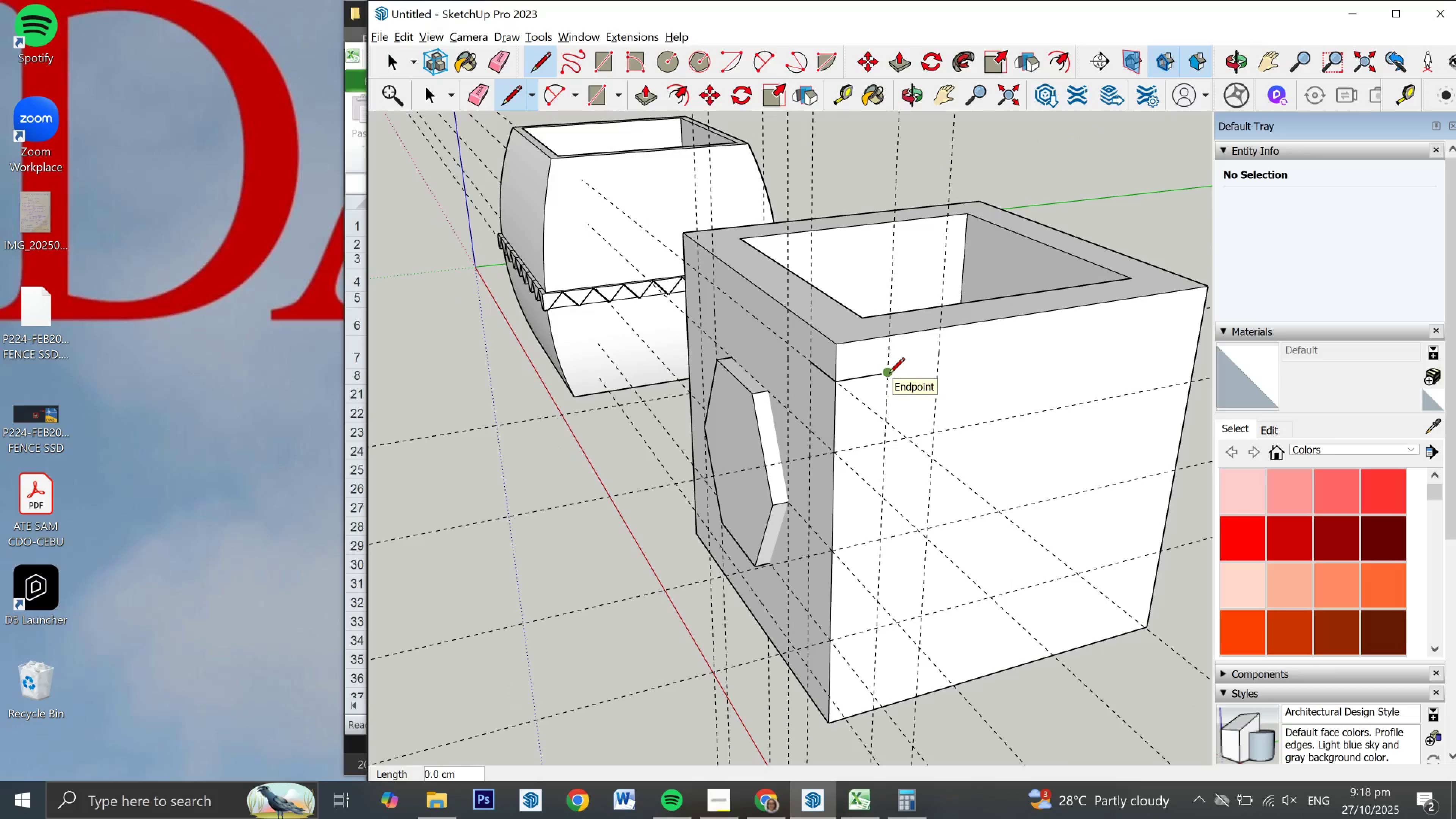 
left_click([934, 434])
 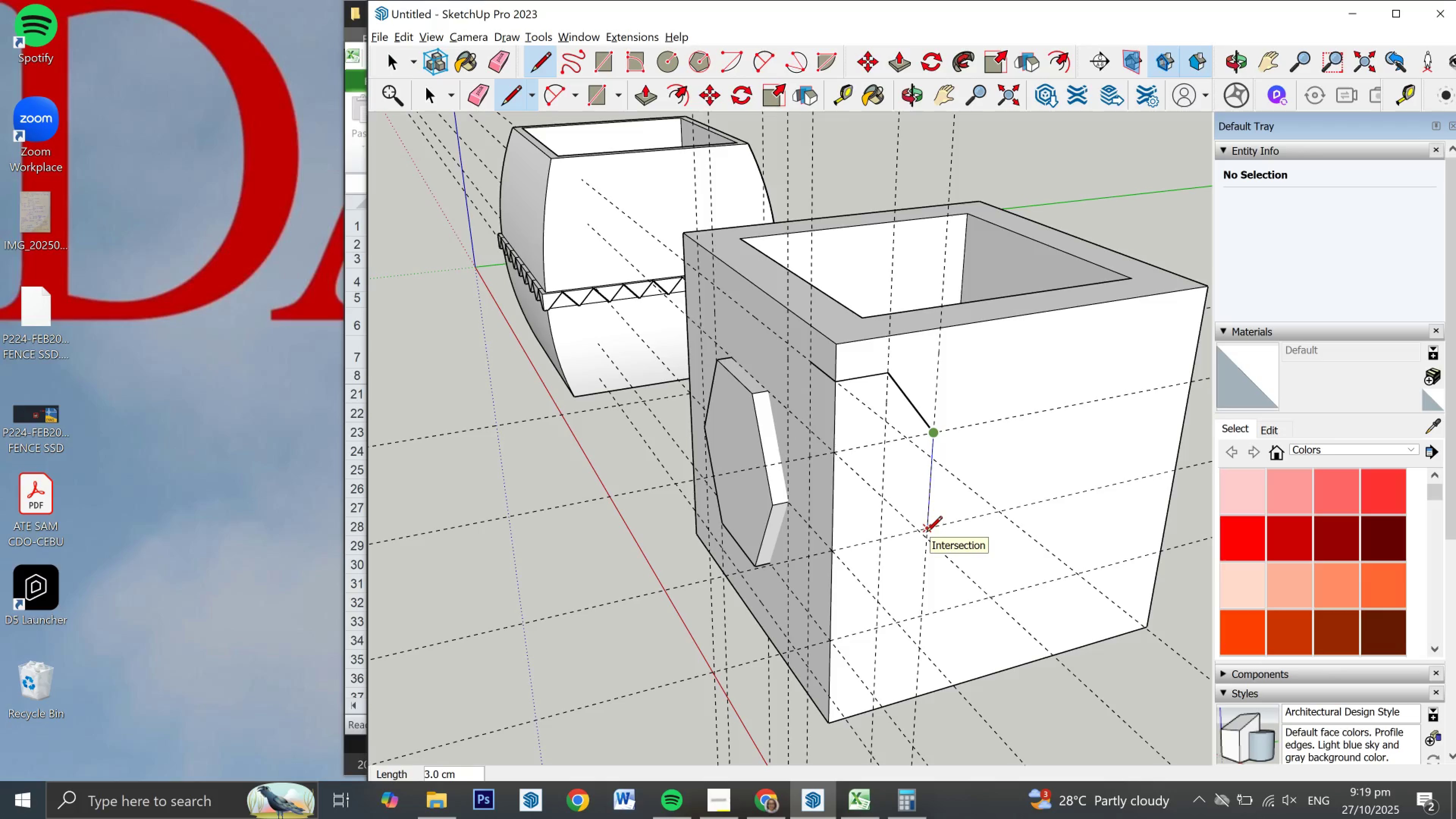 
left_click([926, 533])
 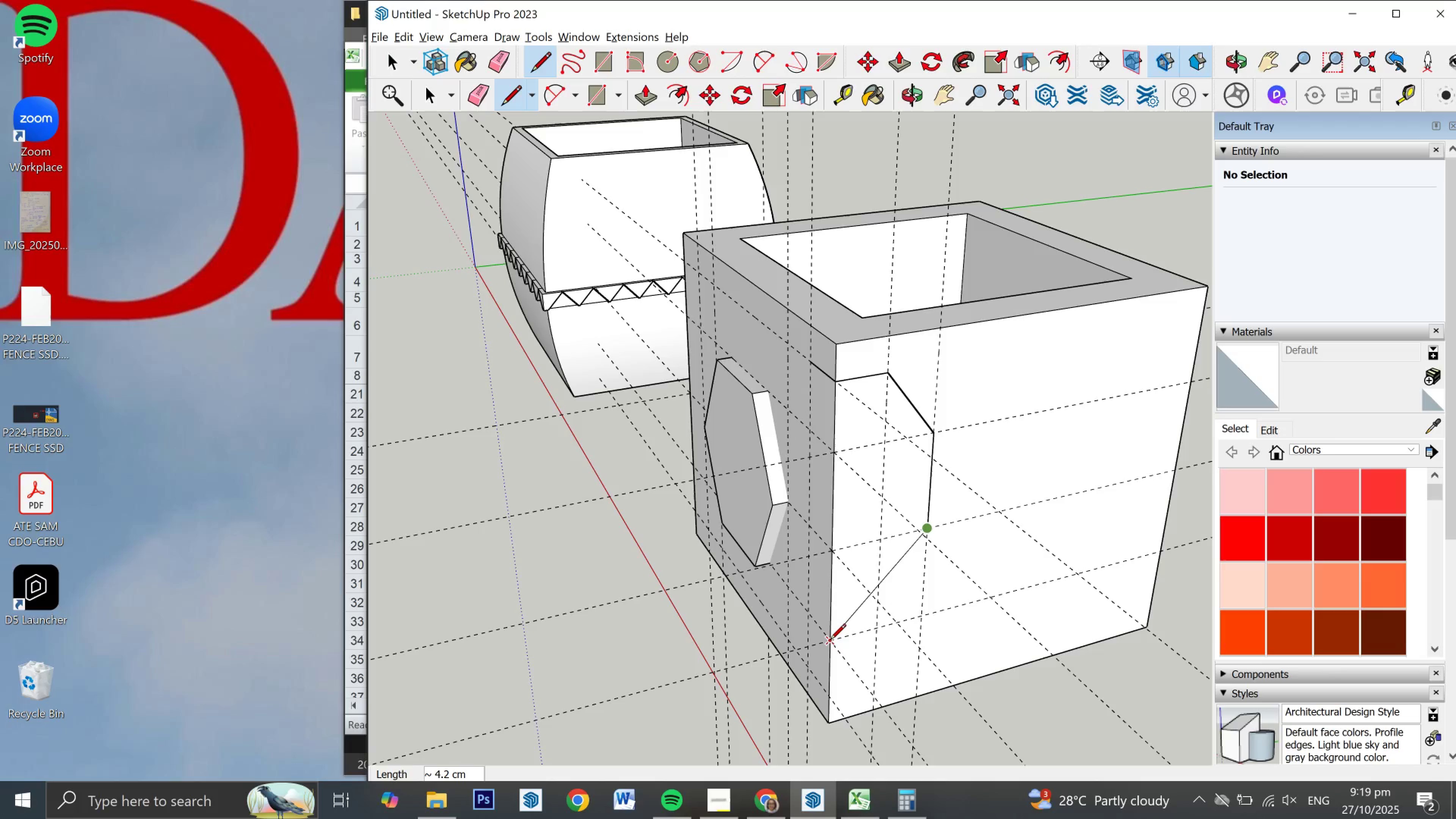 
left_click([830, 641])
 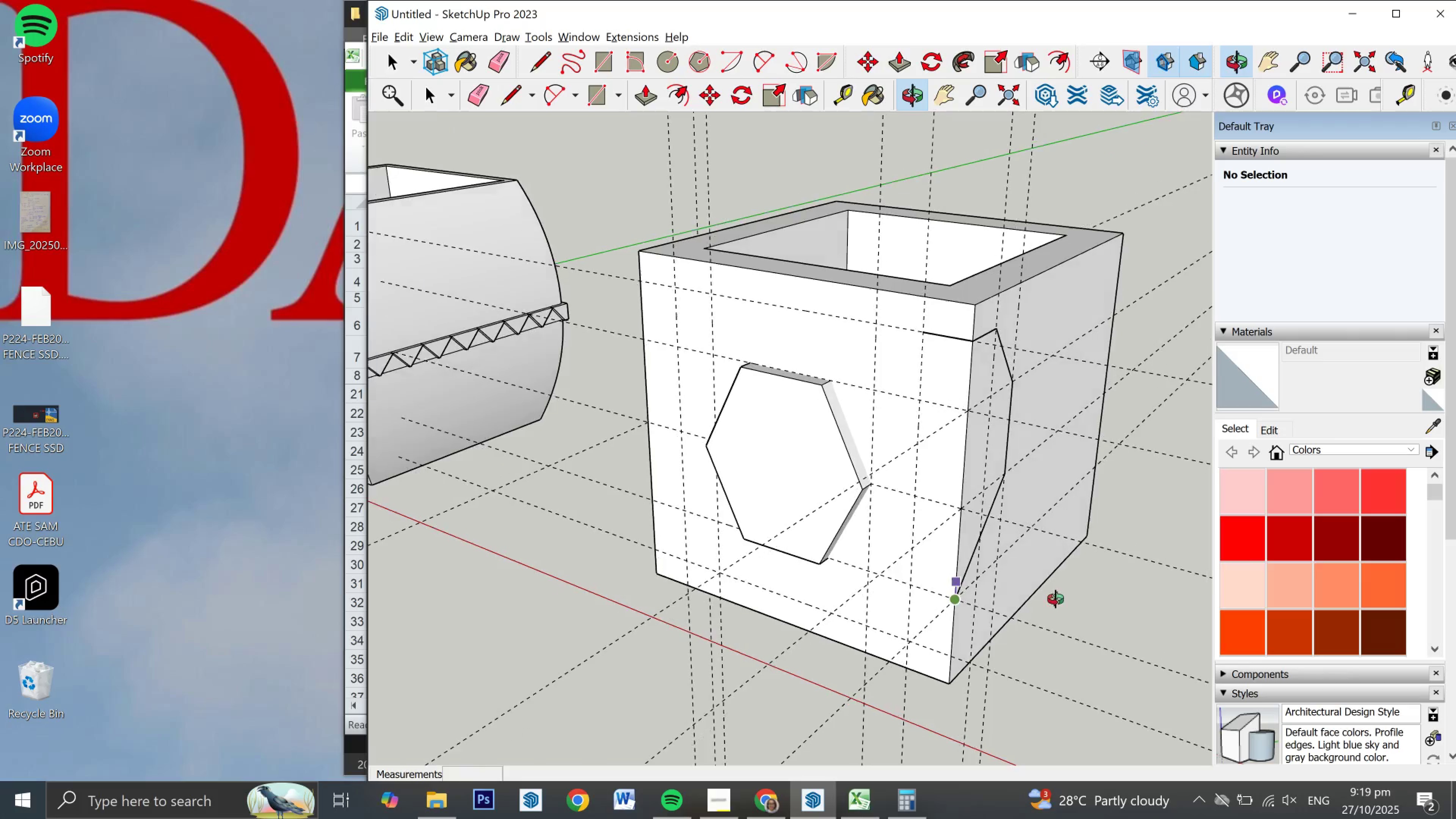 
wait(5.26)
 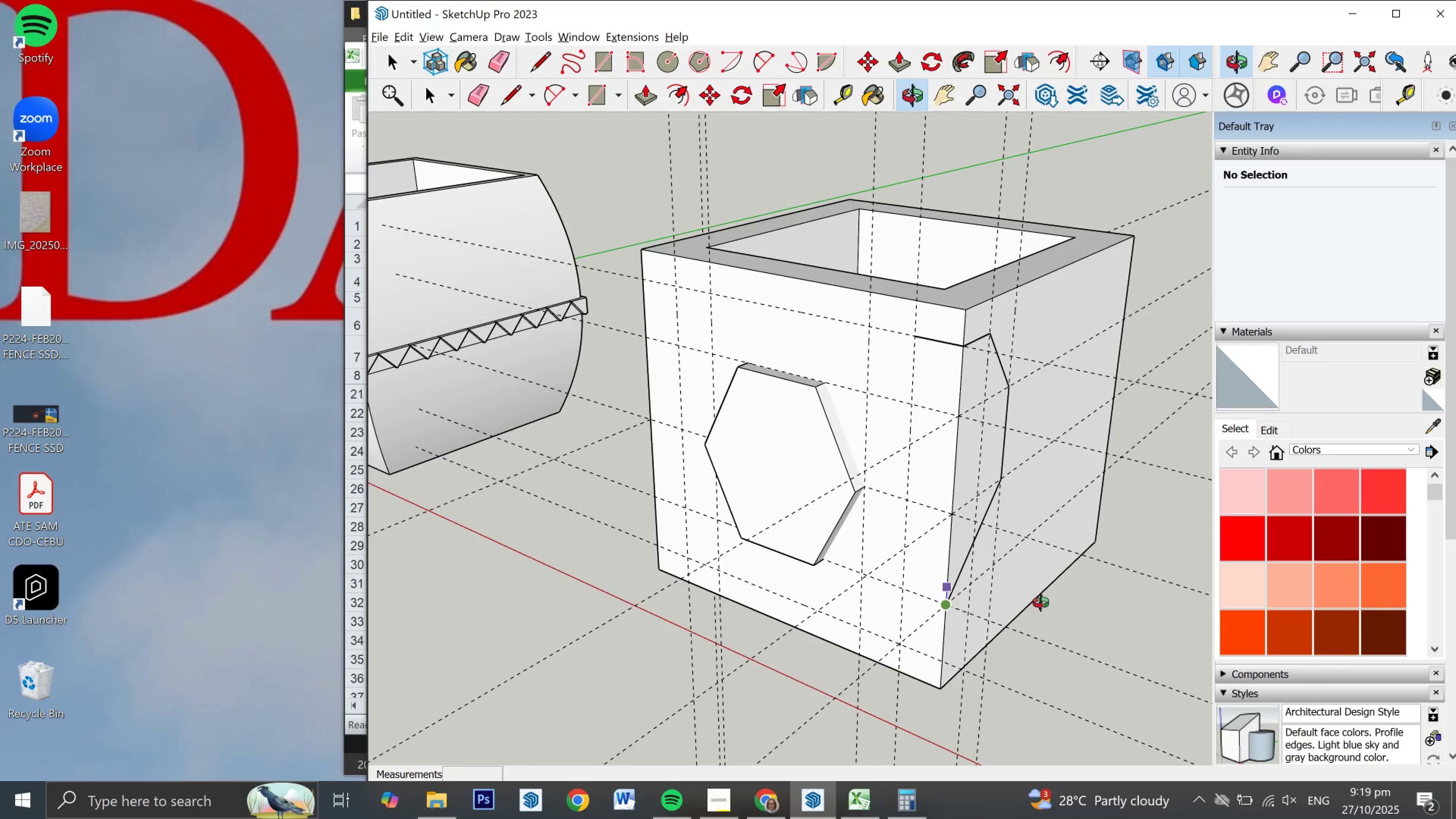 
key(Control+Z)
 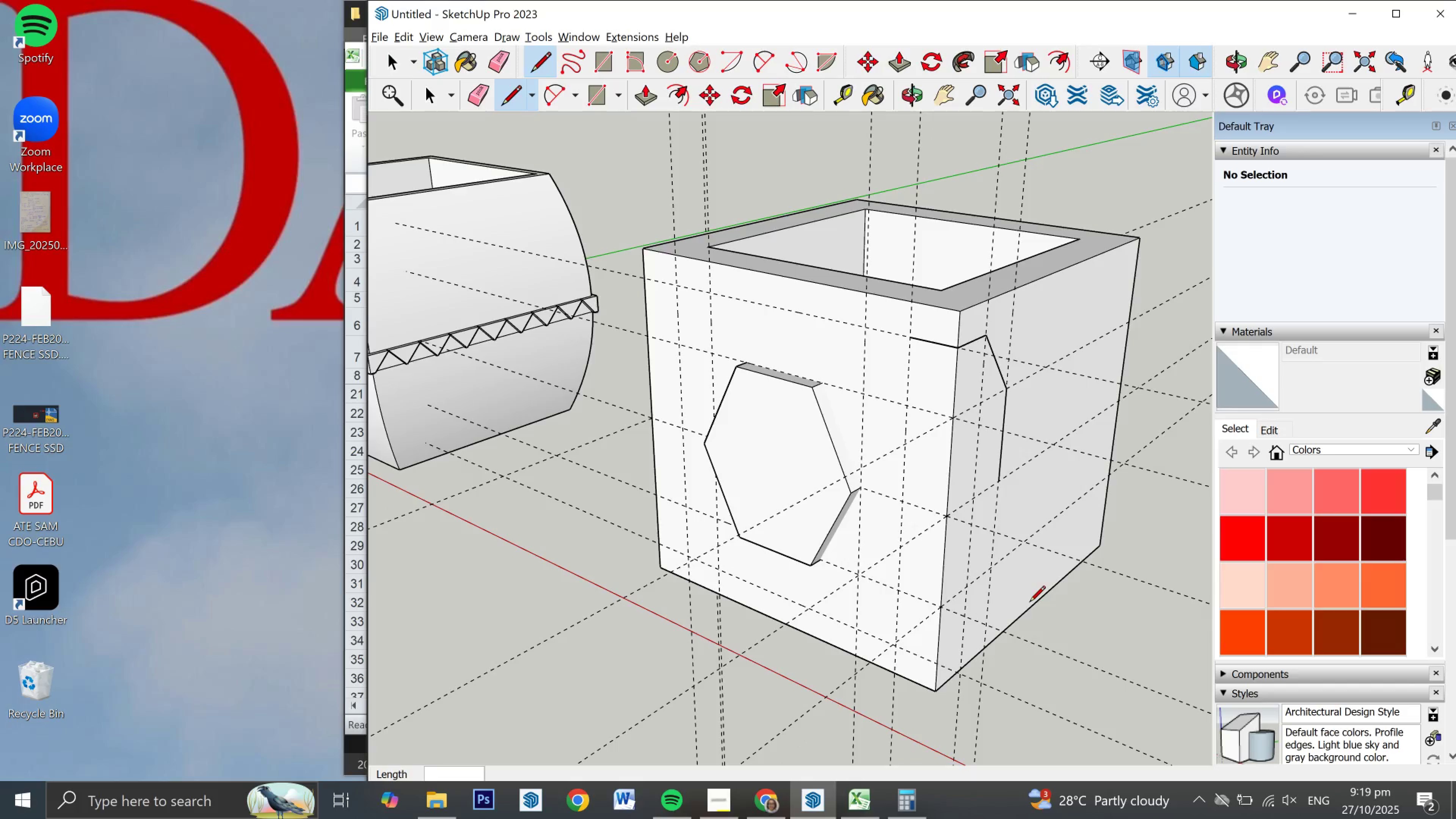 
key(Control+Z)
 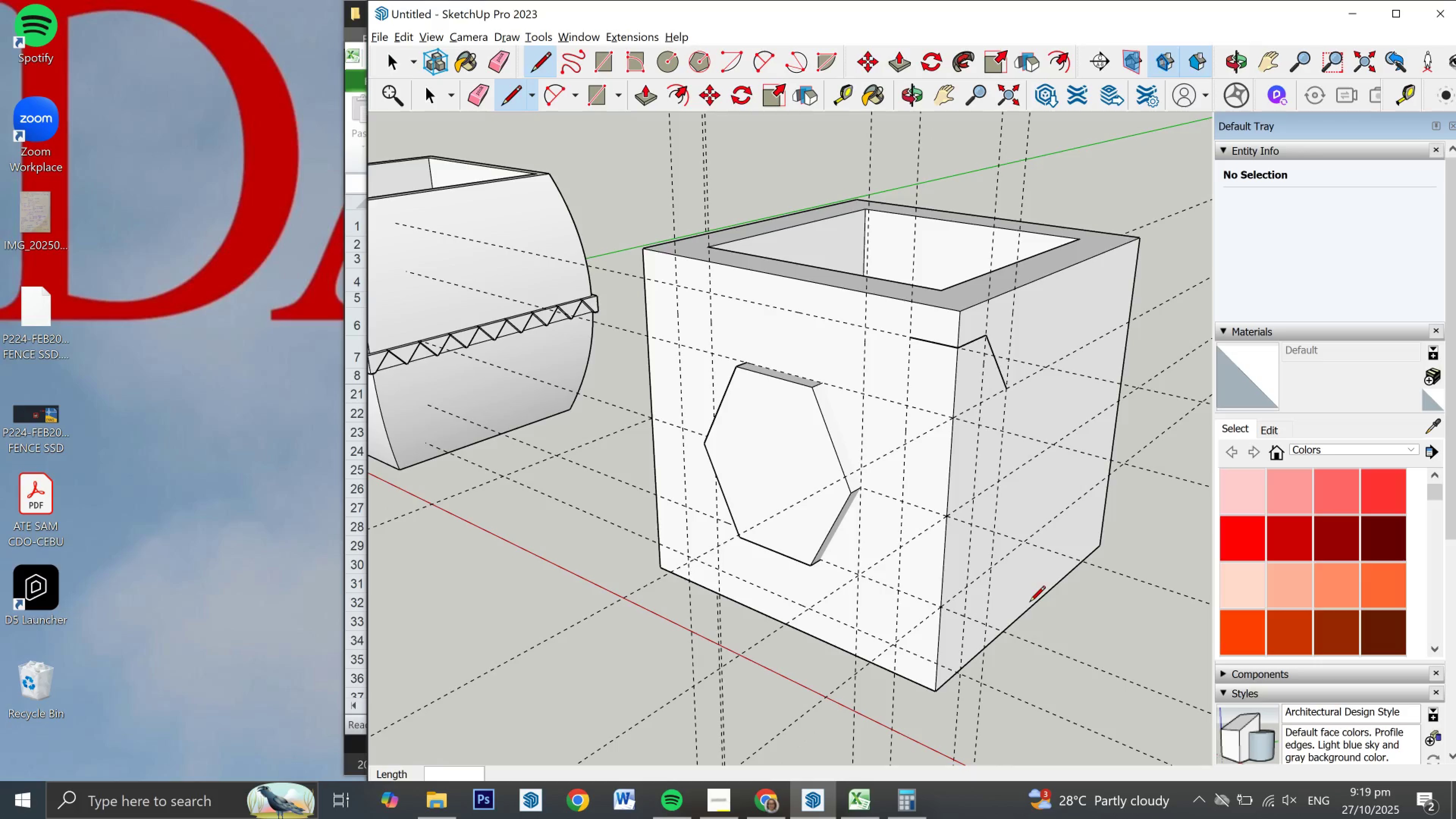 
key(Control+Z)
 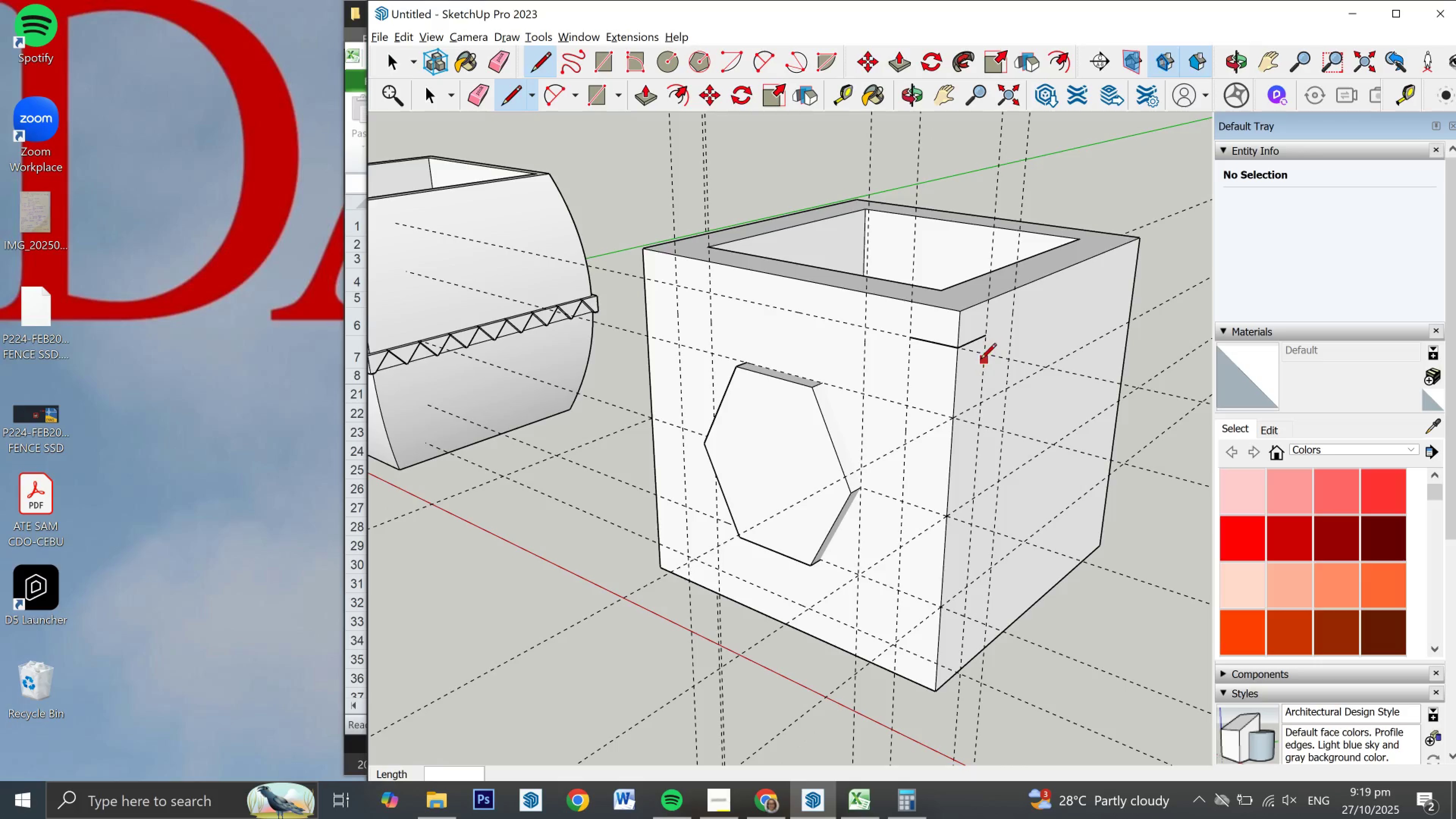 
key(Control+Z)
 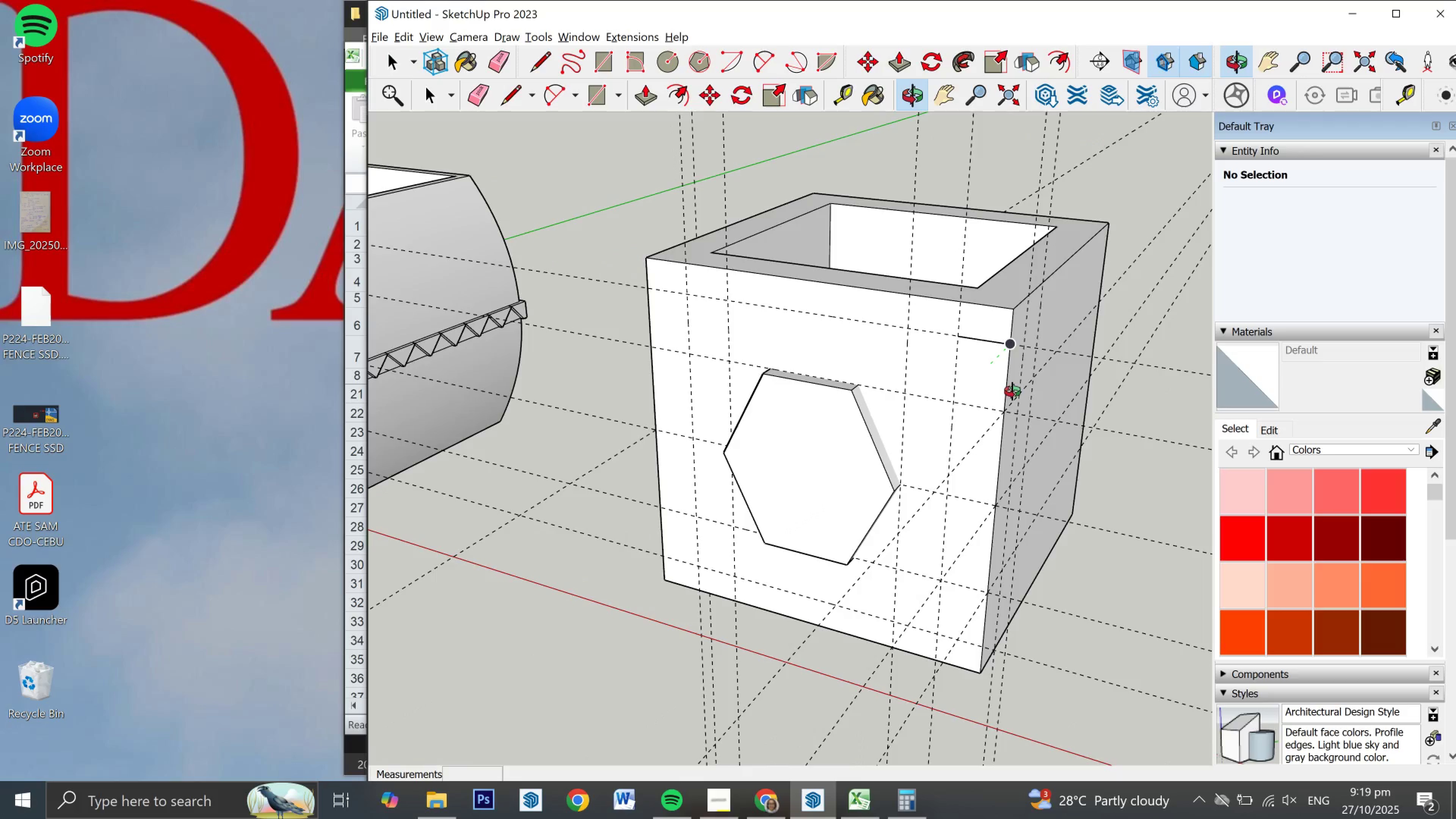 
key(Control+Z)
 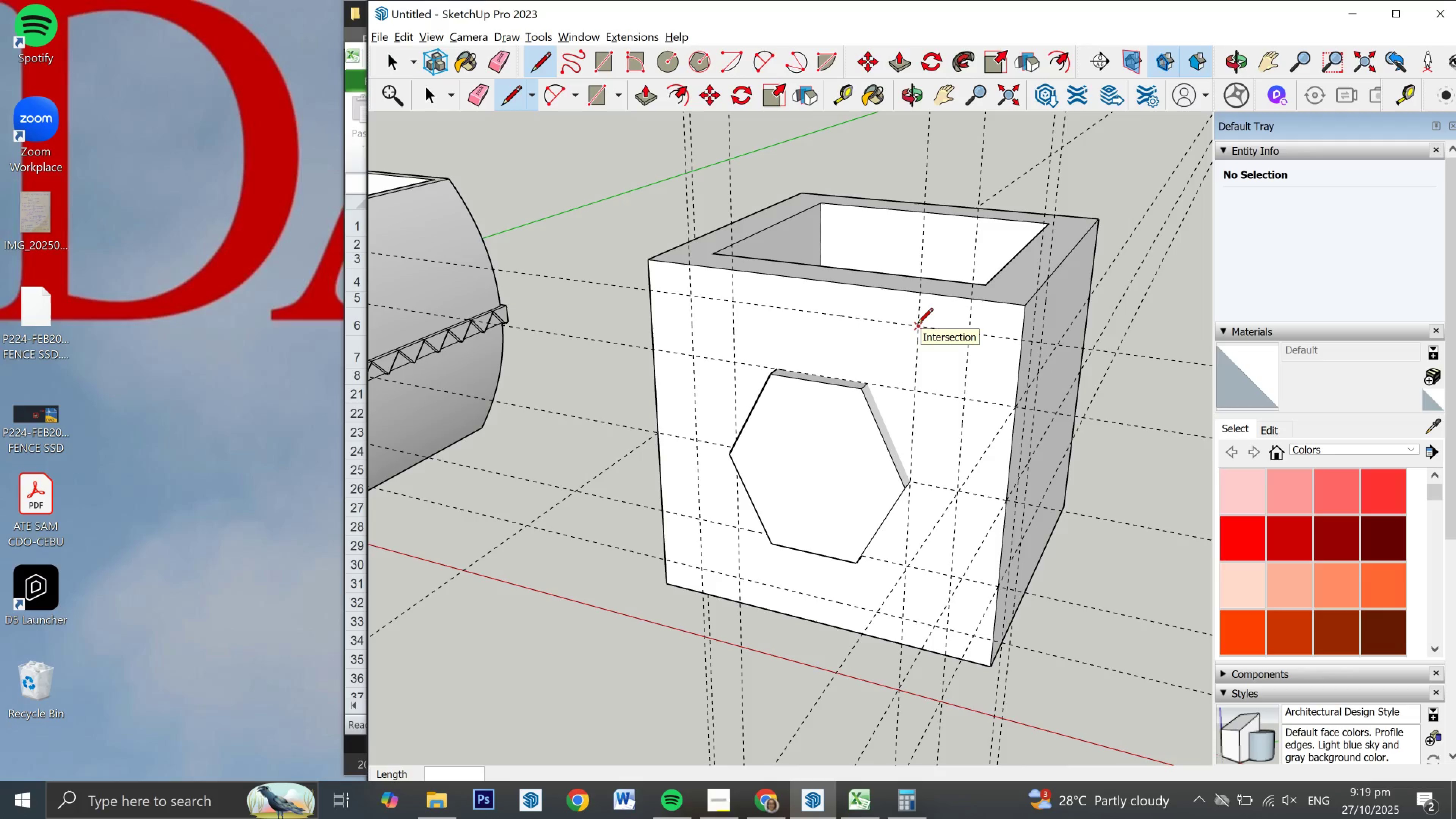 
scroll: coordinate [944, 344], scroll_direction: up, amount: 9.0
 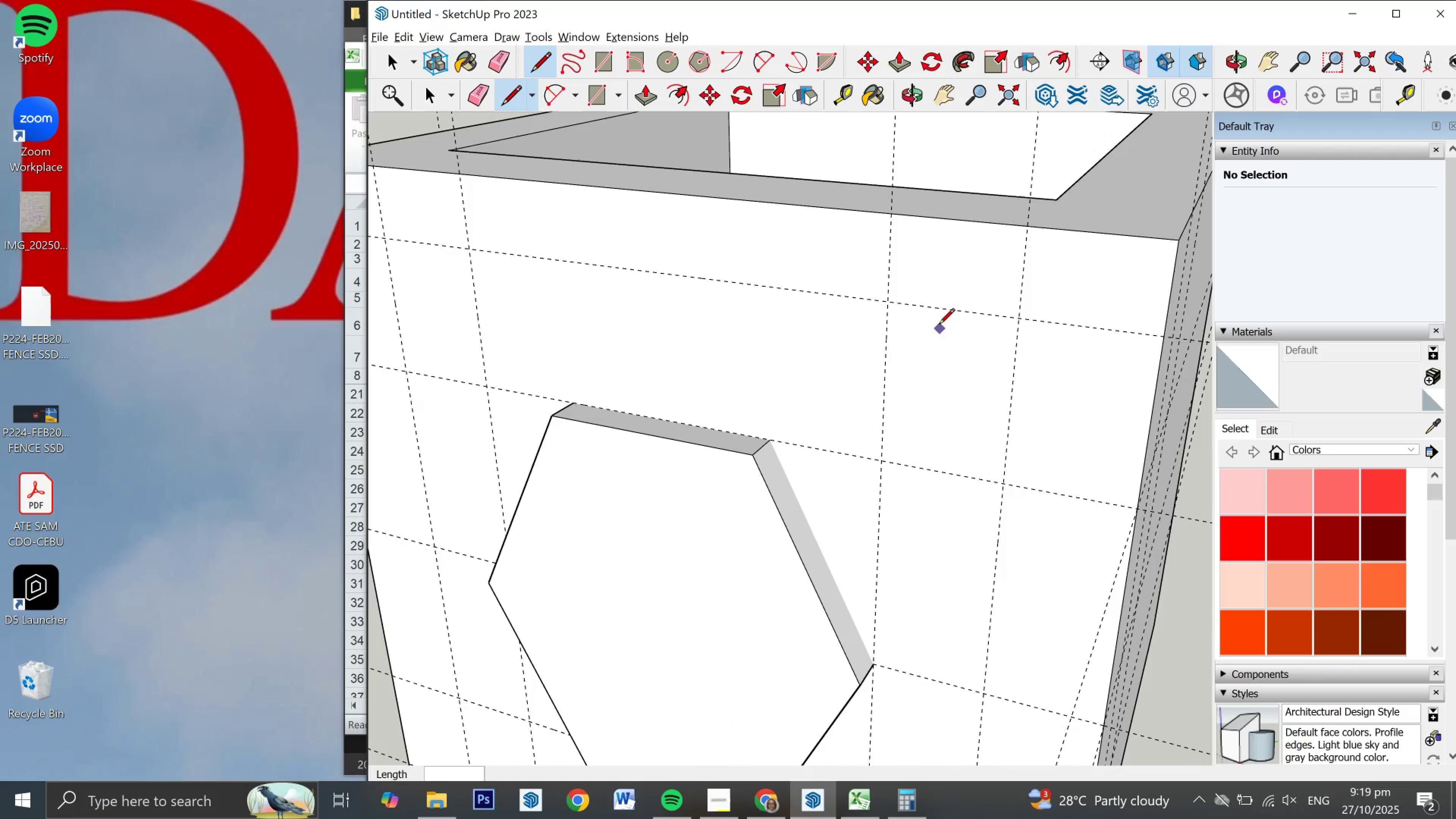 
mouse_move([912, 307])
 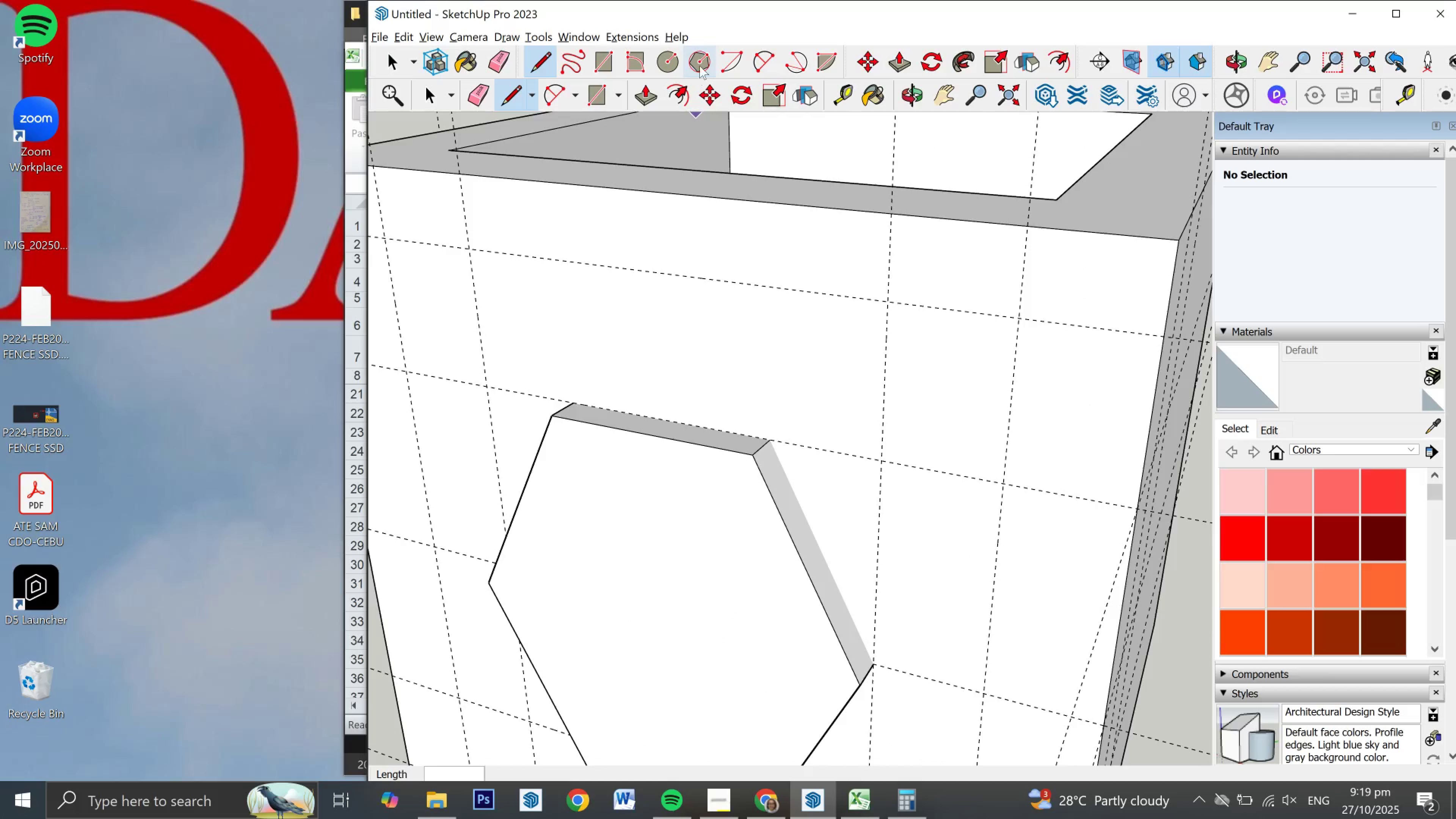 
left_click([700, 65])
 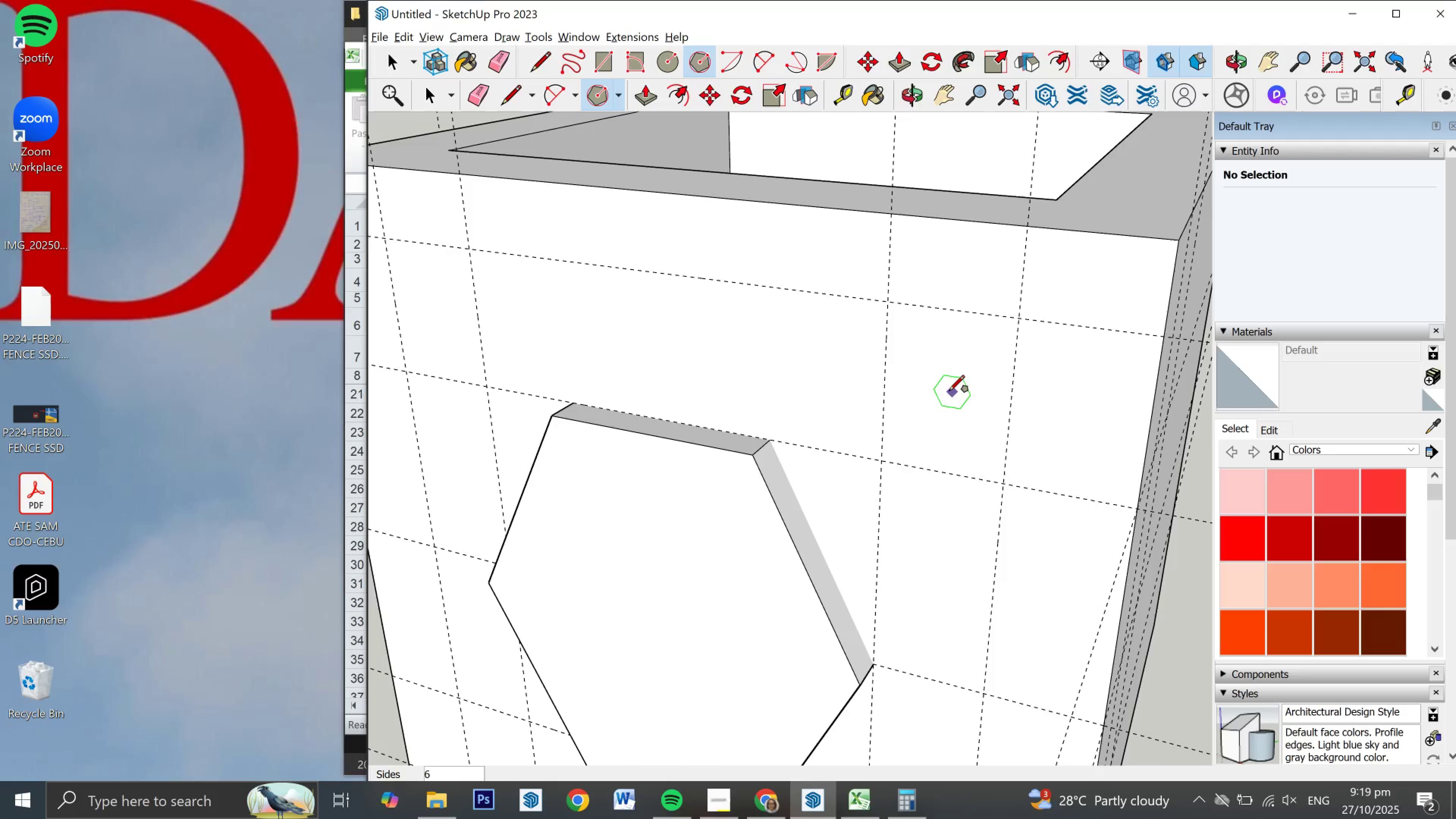 
left_click_drag(start_coordinate=[945, 392], to_coordinate=[908, 445])
 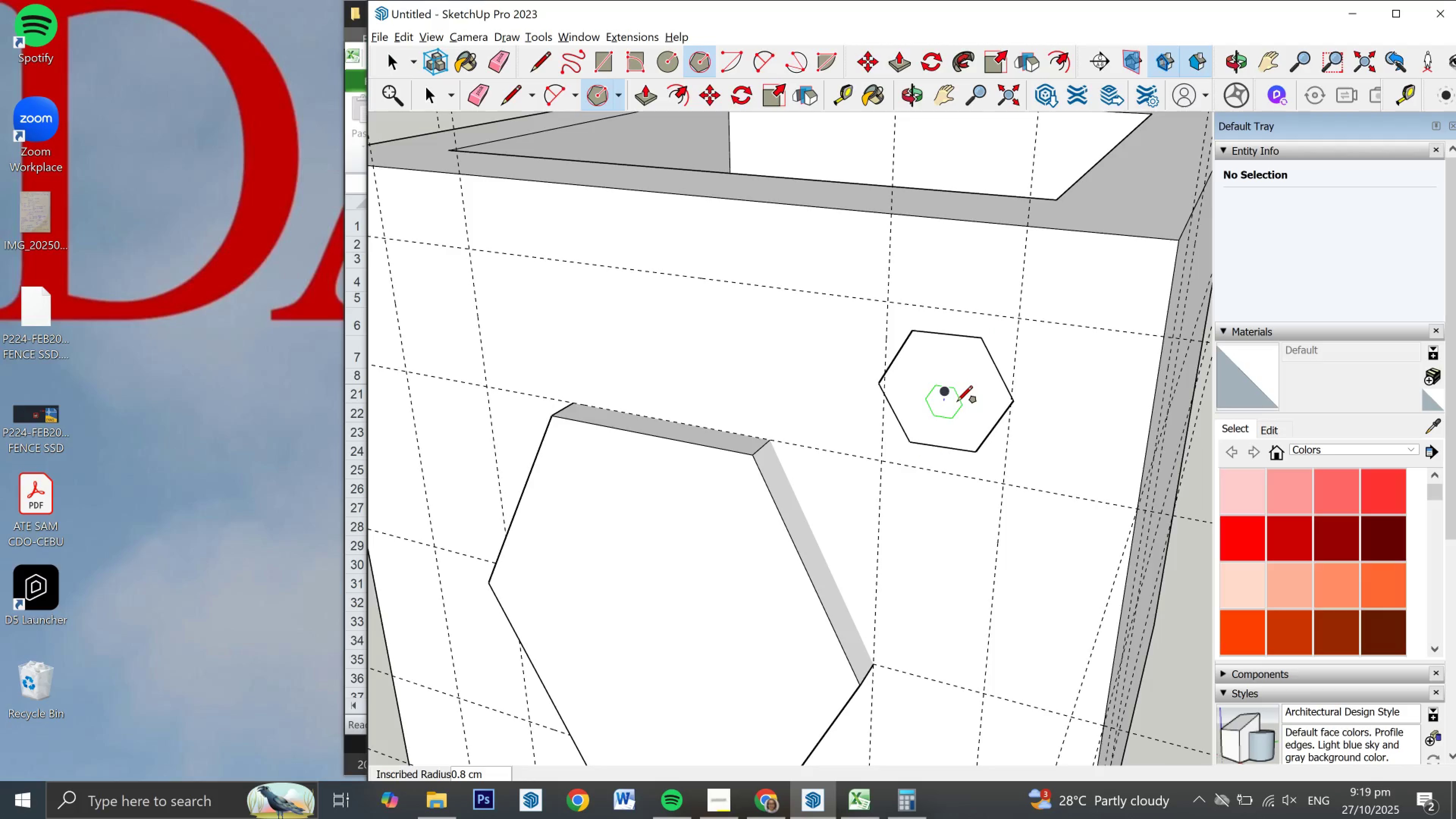 
key(Space)
 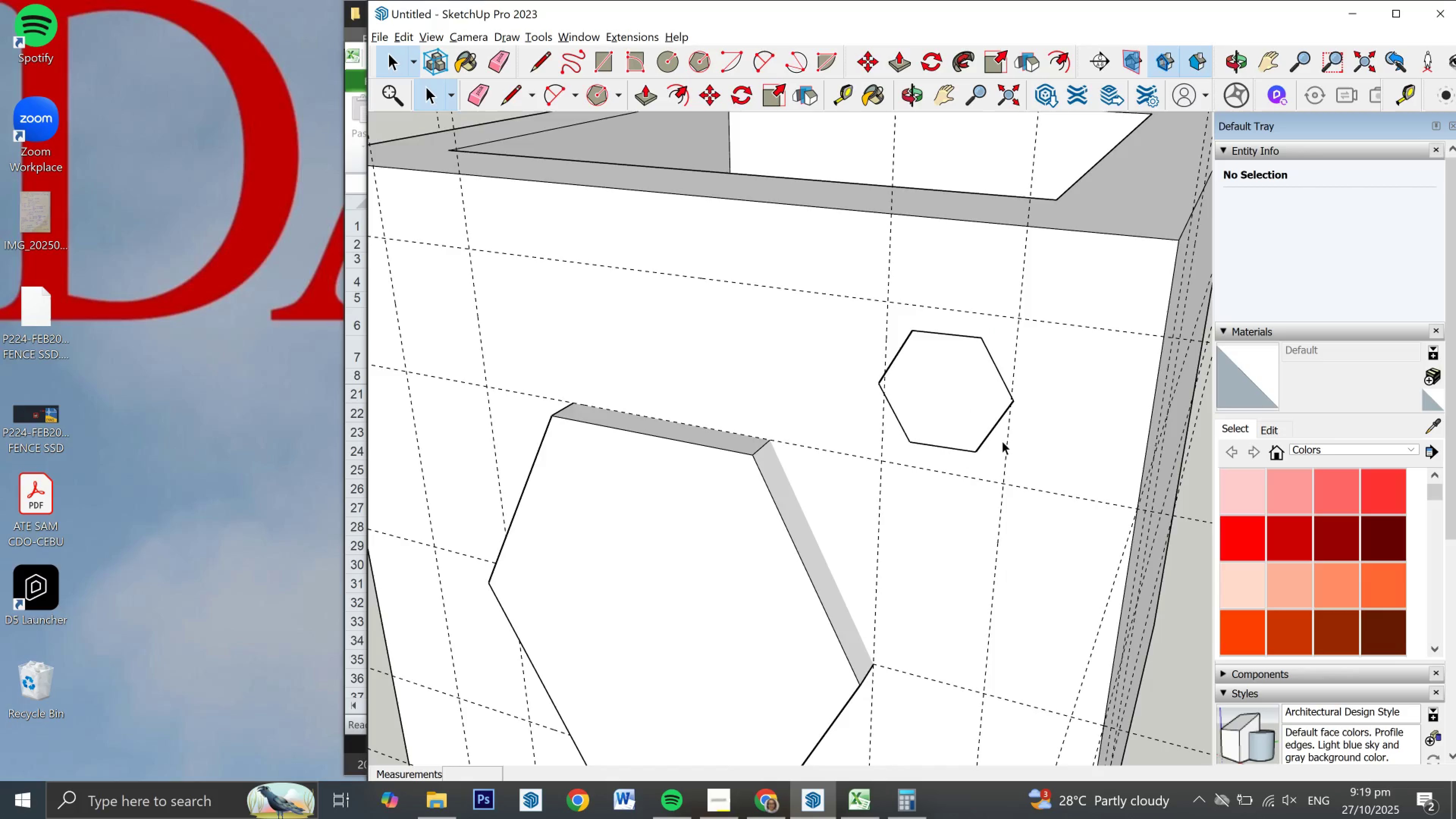 
scroll: coordinate [1008, 441], scroll_direction: up, amount: 5.0
 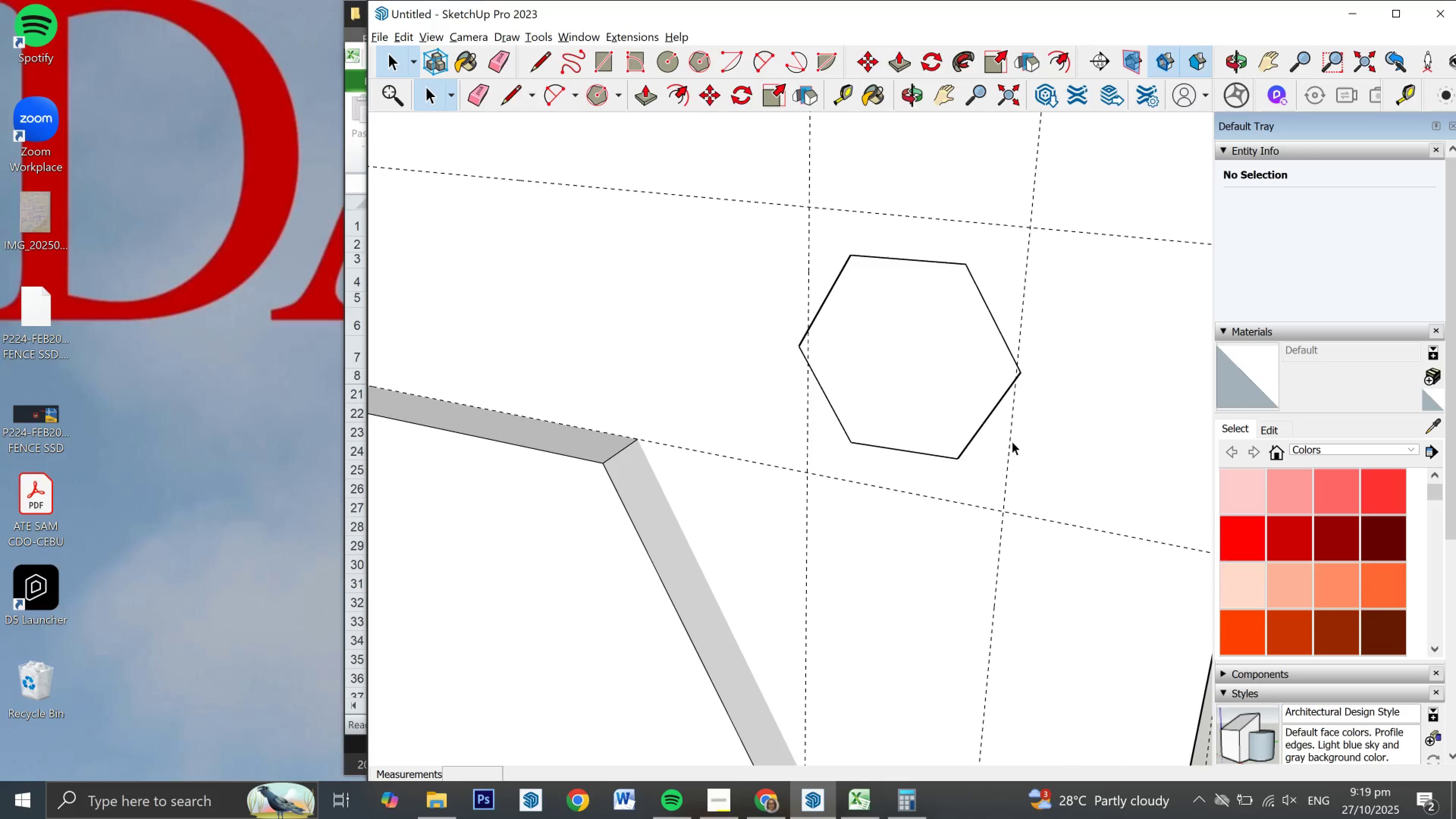 
key(Control+Z)
 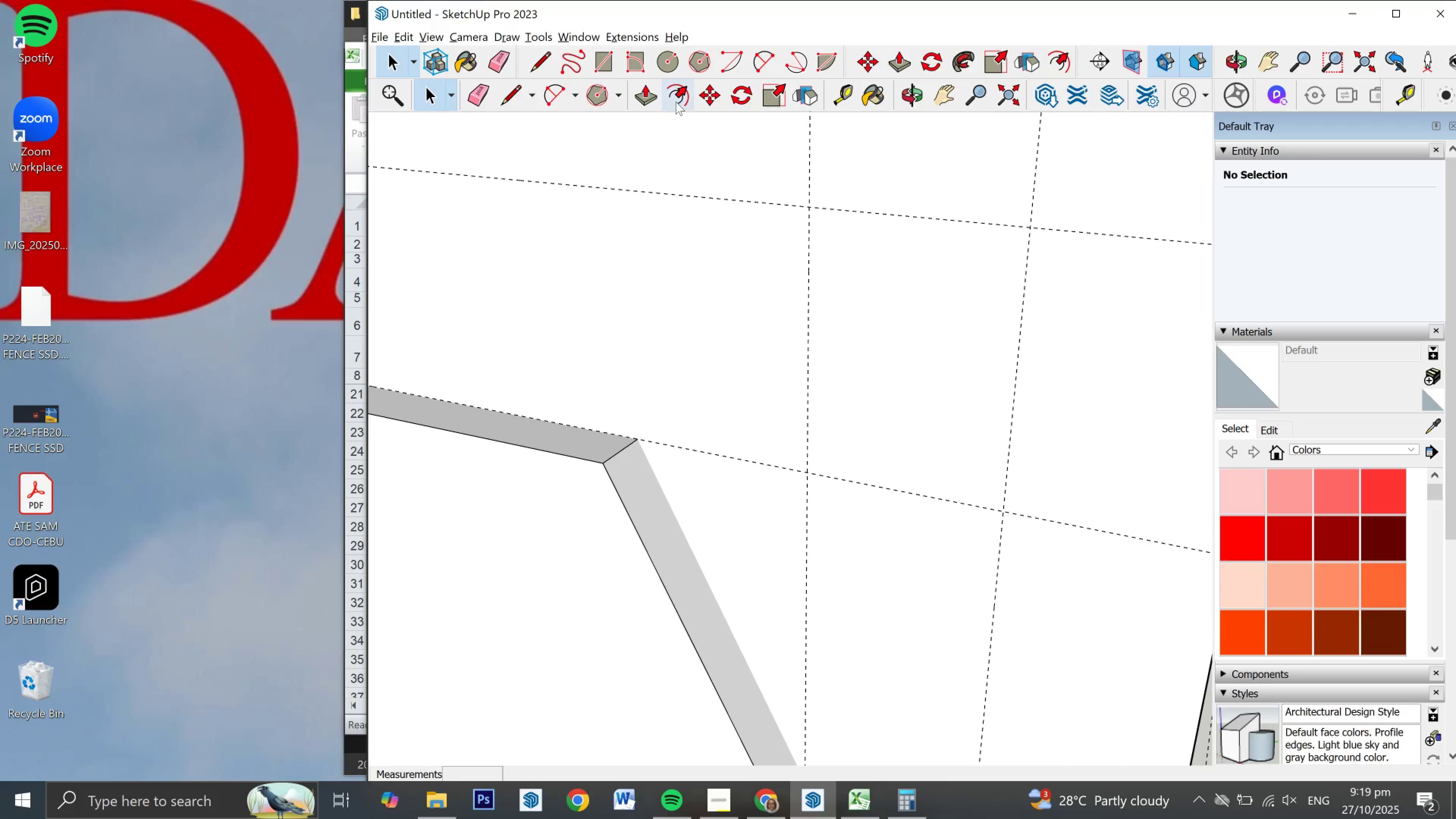 
left_click([698, 61])
 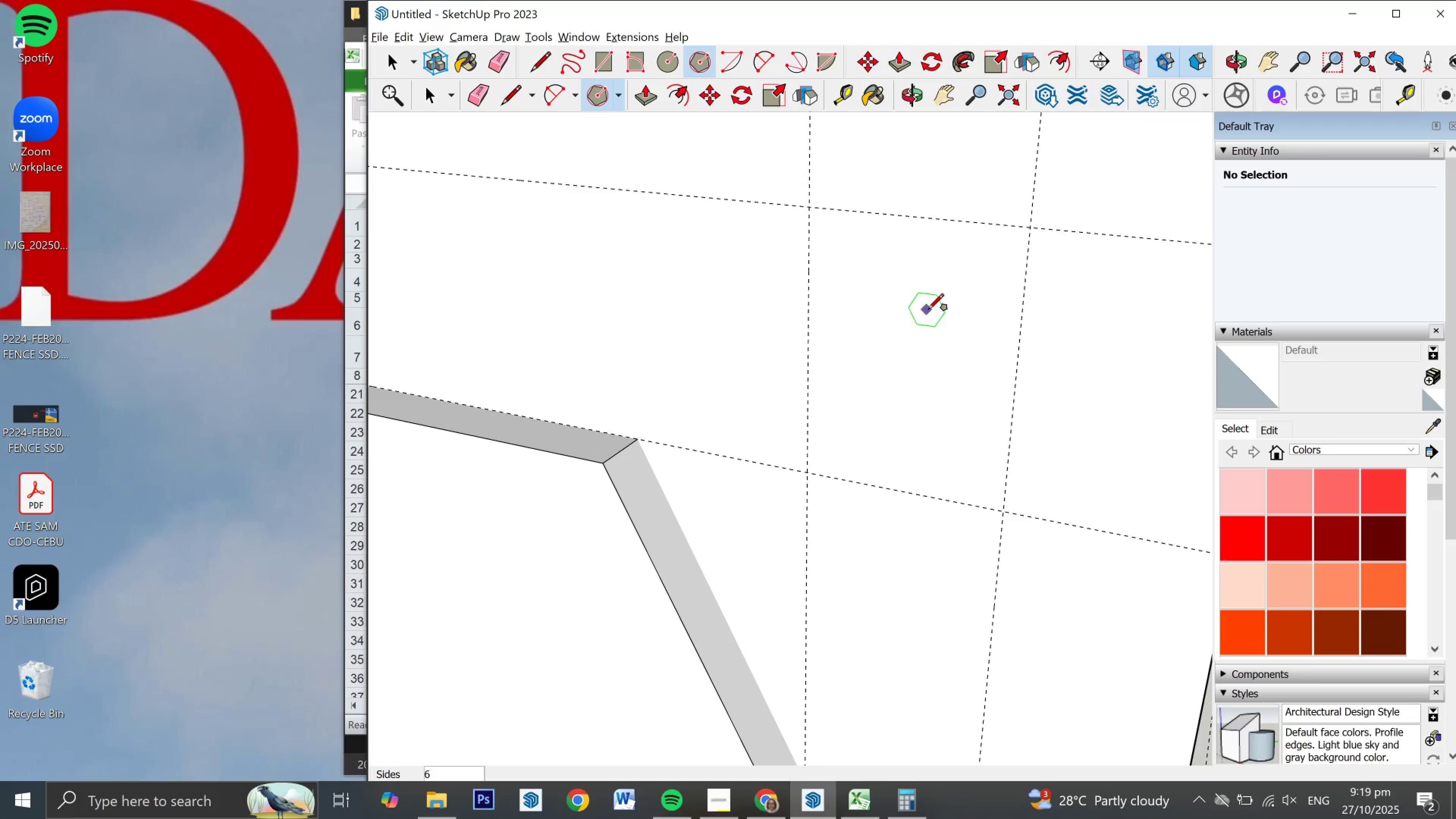 
scroll: coordinate [648, 363], scroll_direction: down, amount: 17.0
 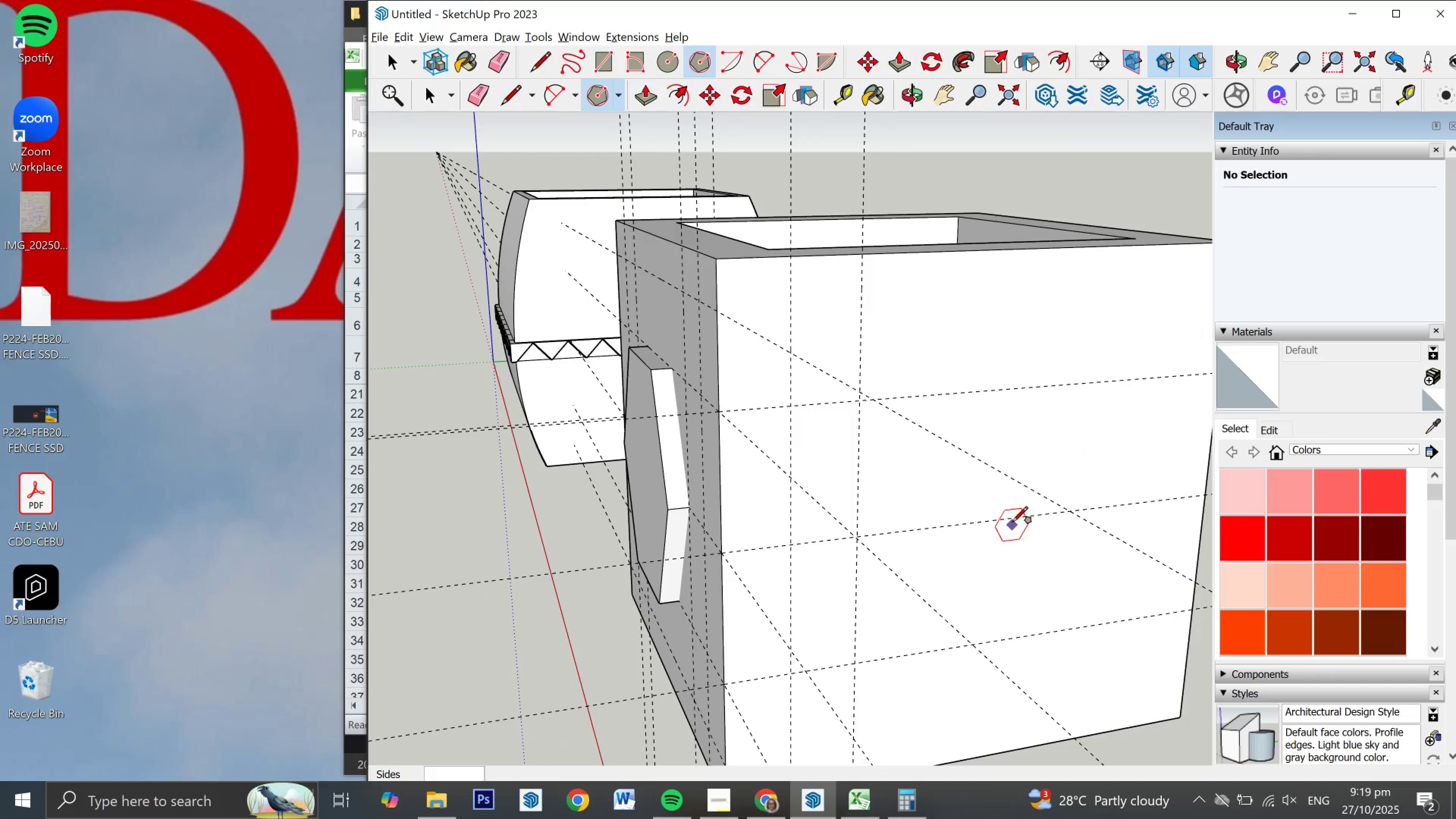 
left_click([1011, 521])
 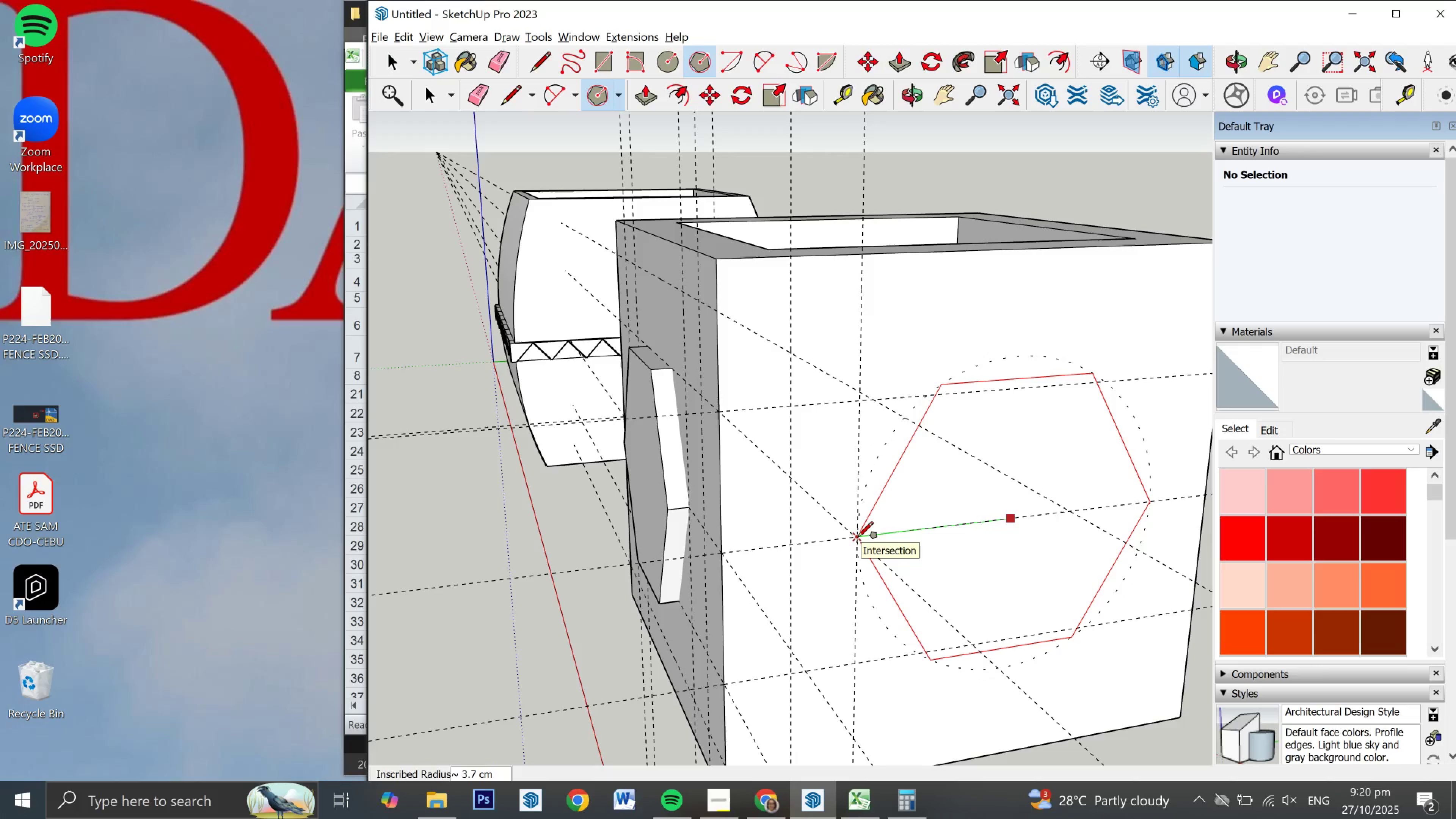 
wait(6.21)
 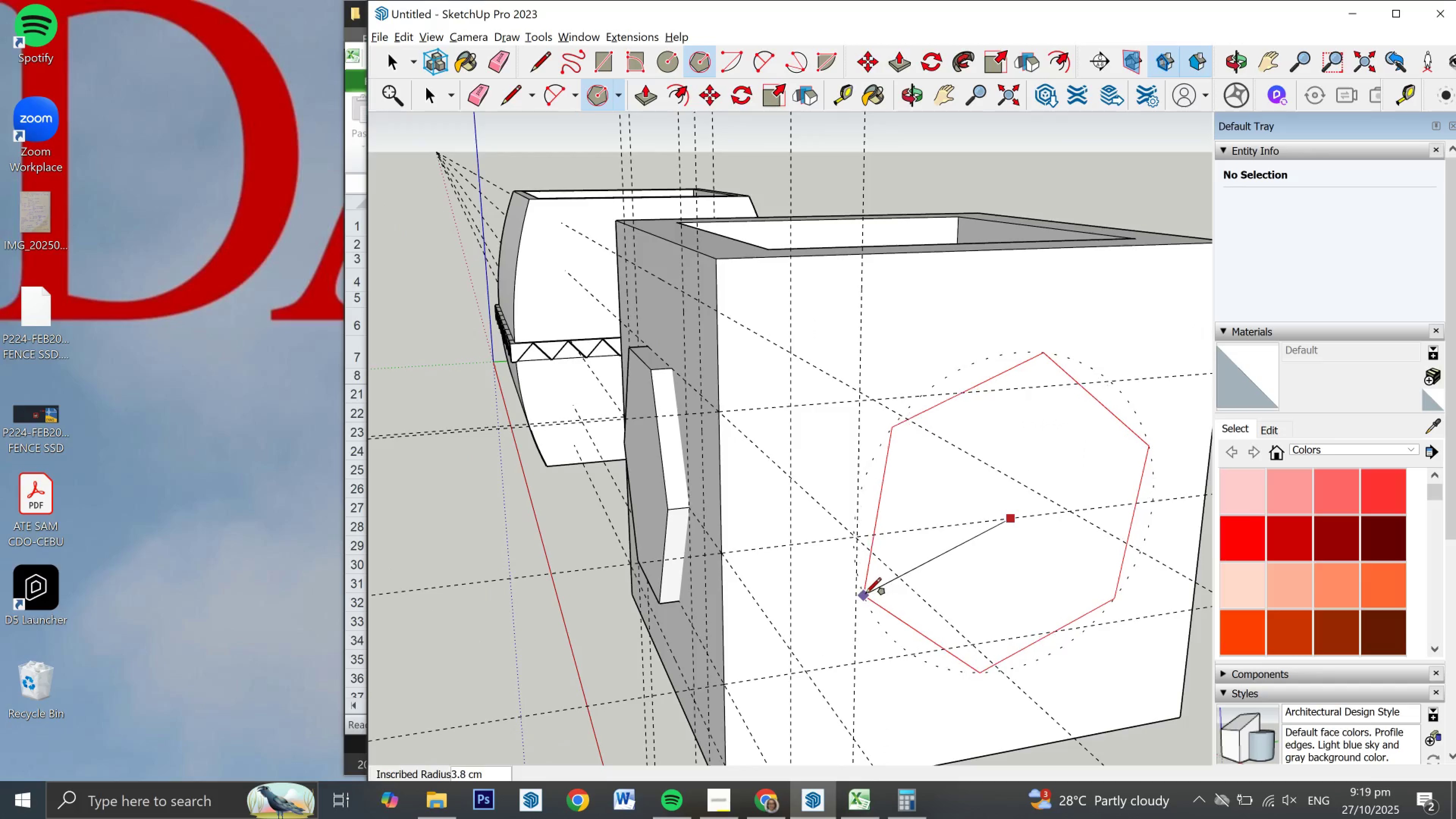 
left_click([857, 538])
 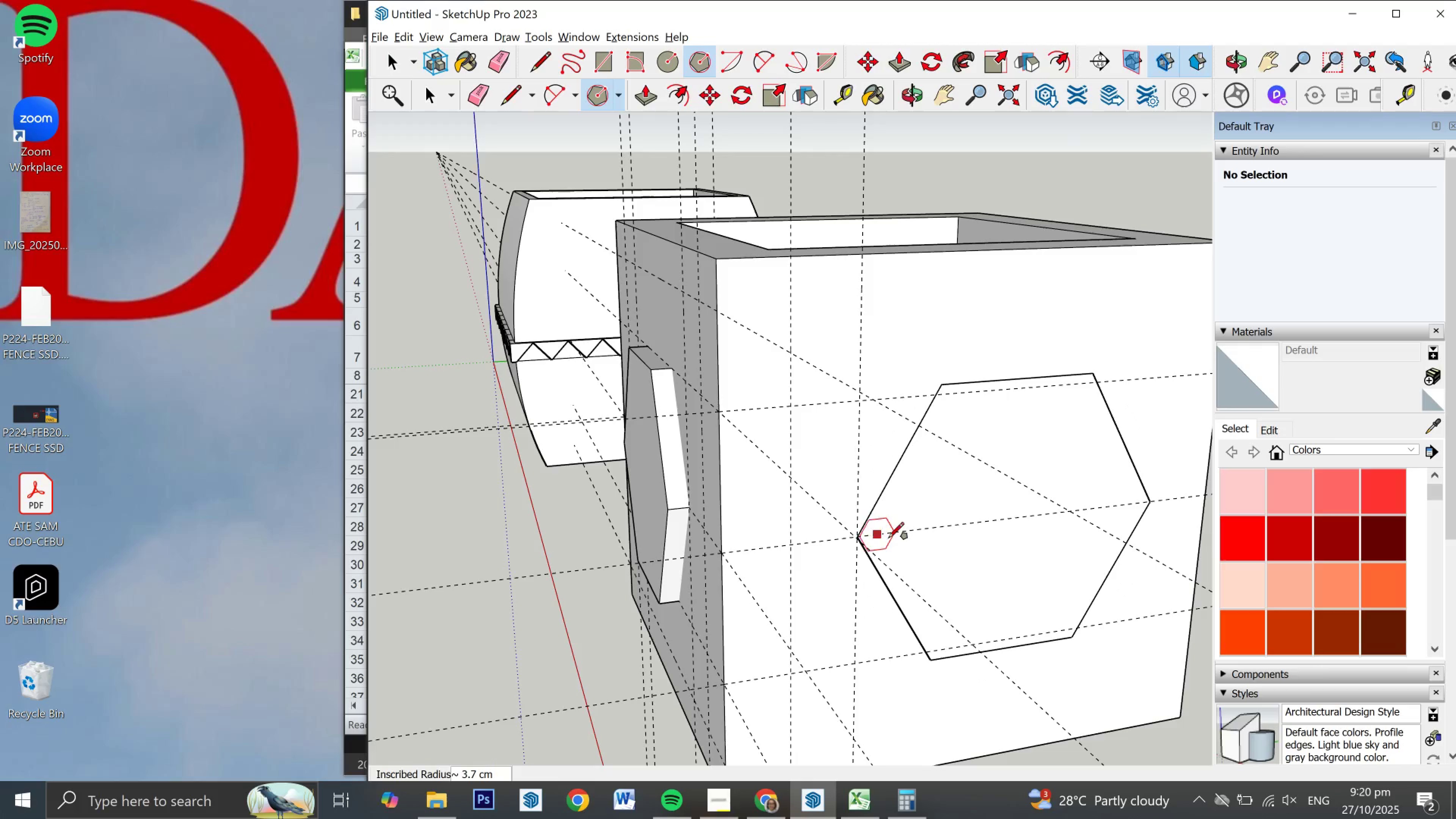 
scroll: coordinate [894, 535], scroll_direction: down, amount: 6.0
 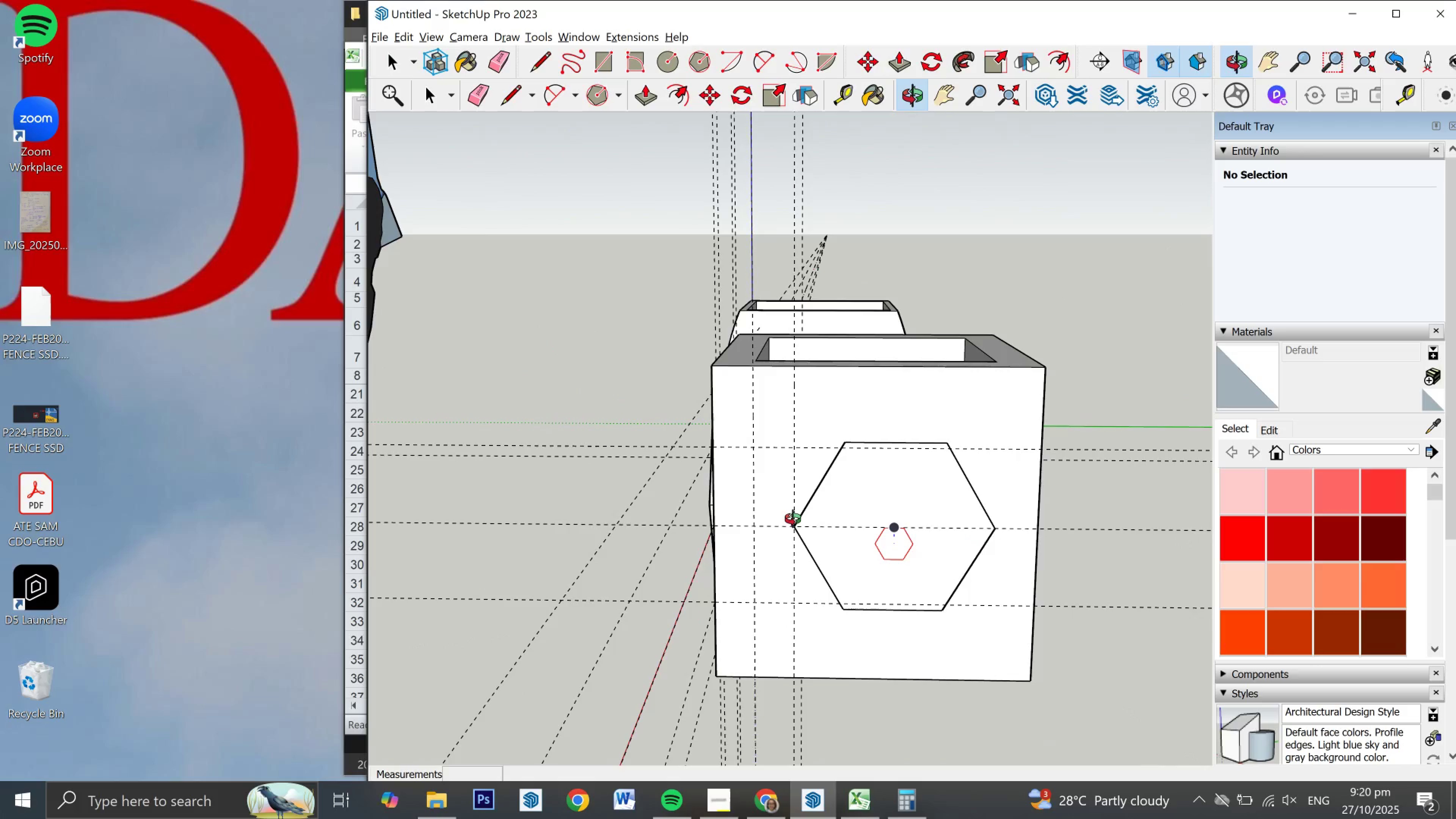 
key(Control+Z)
 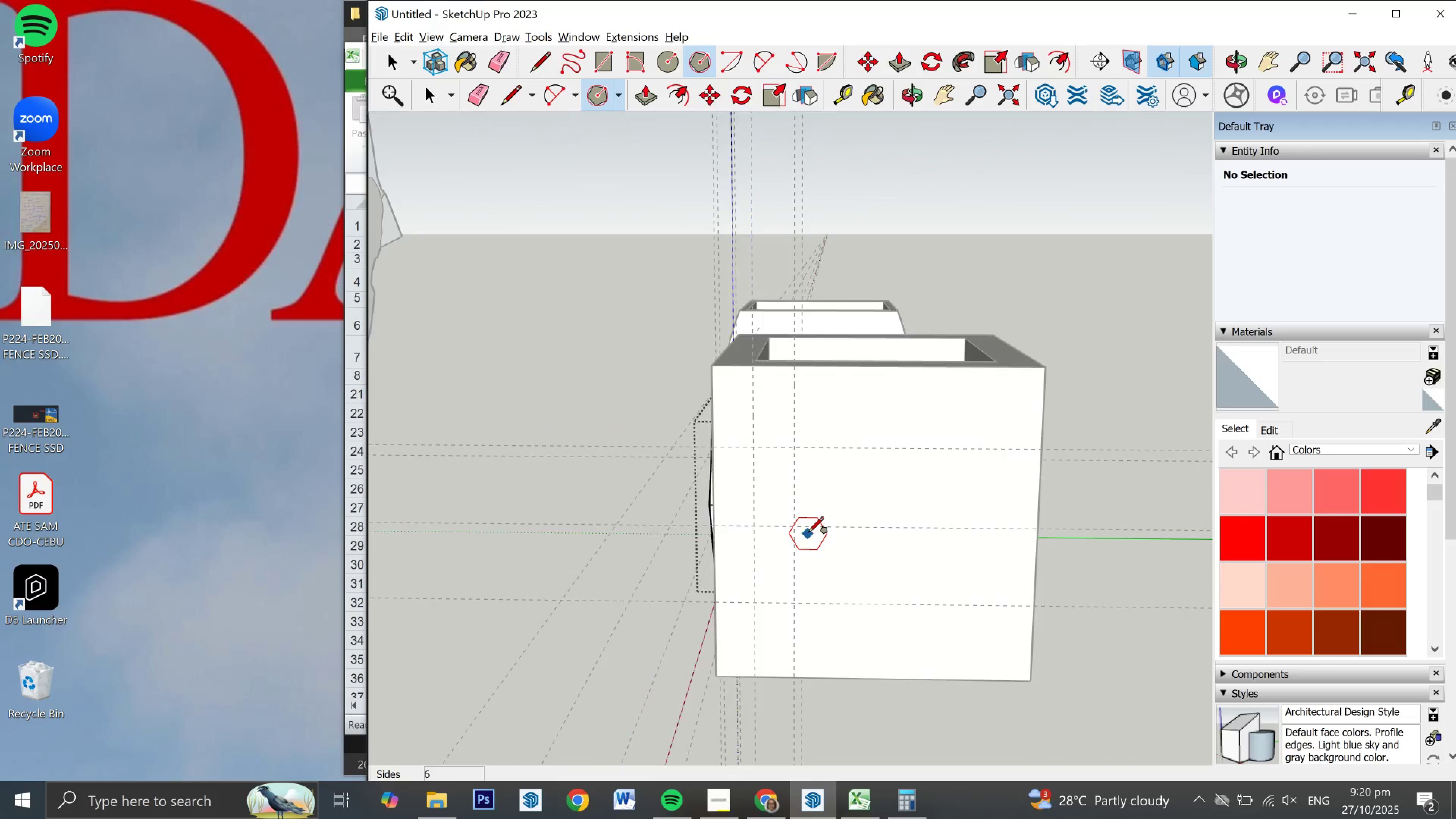 
key(Control+Z)
 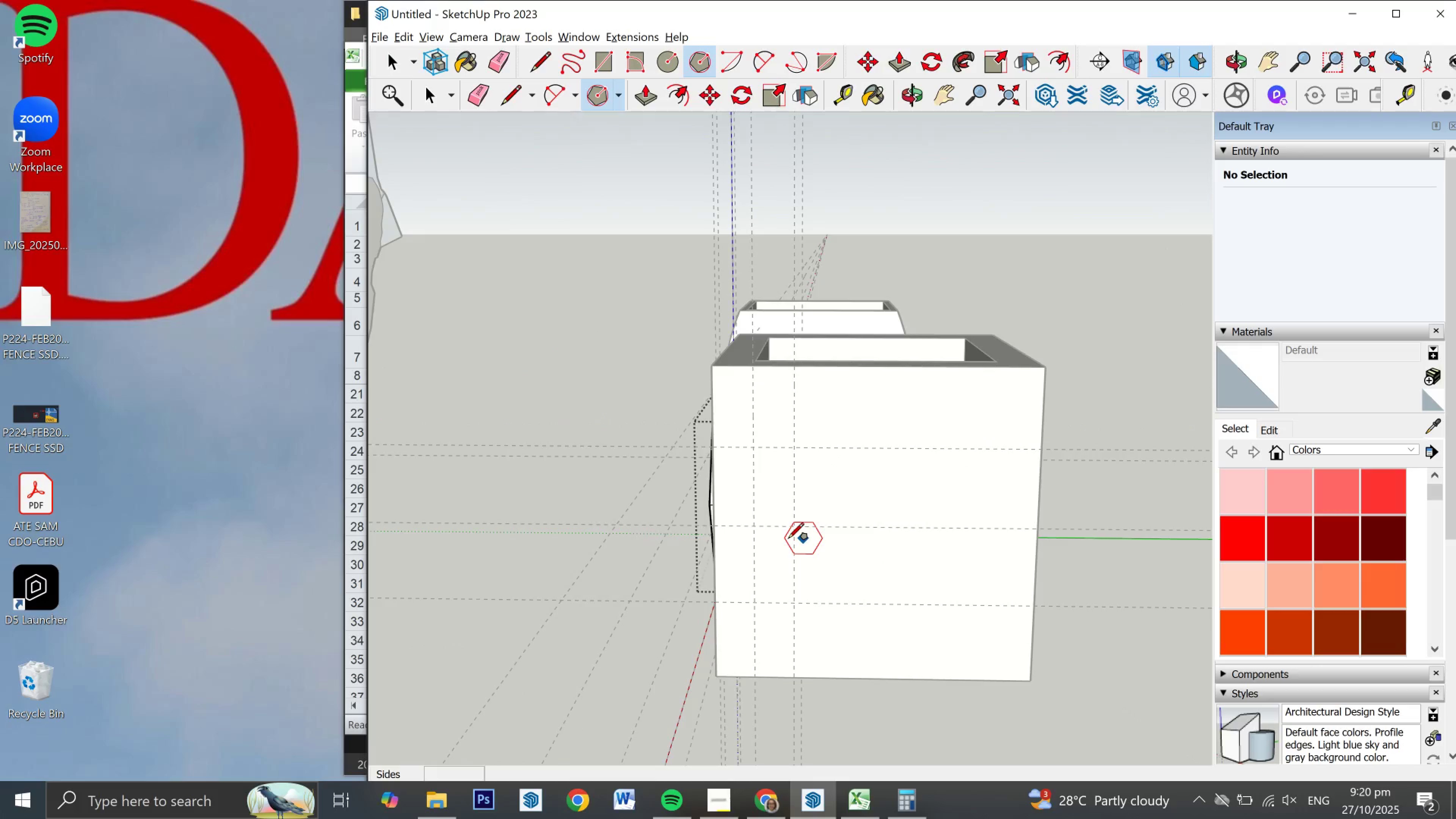 
key(Control+Z)
 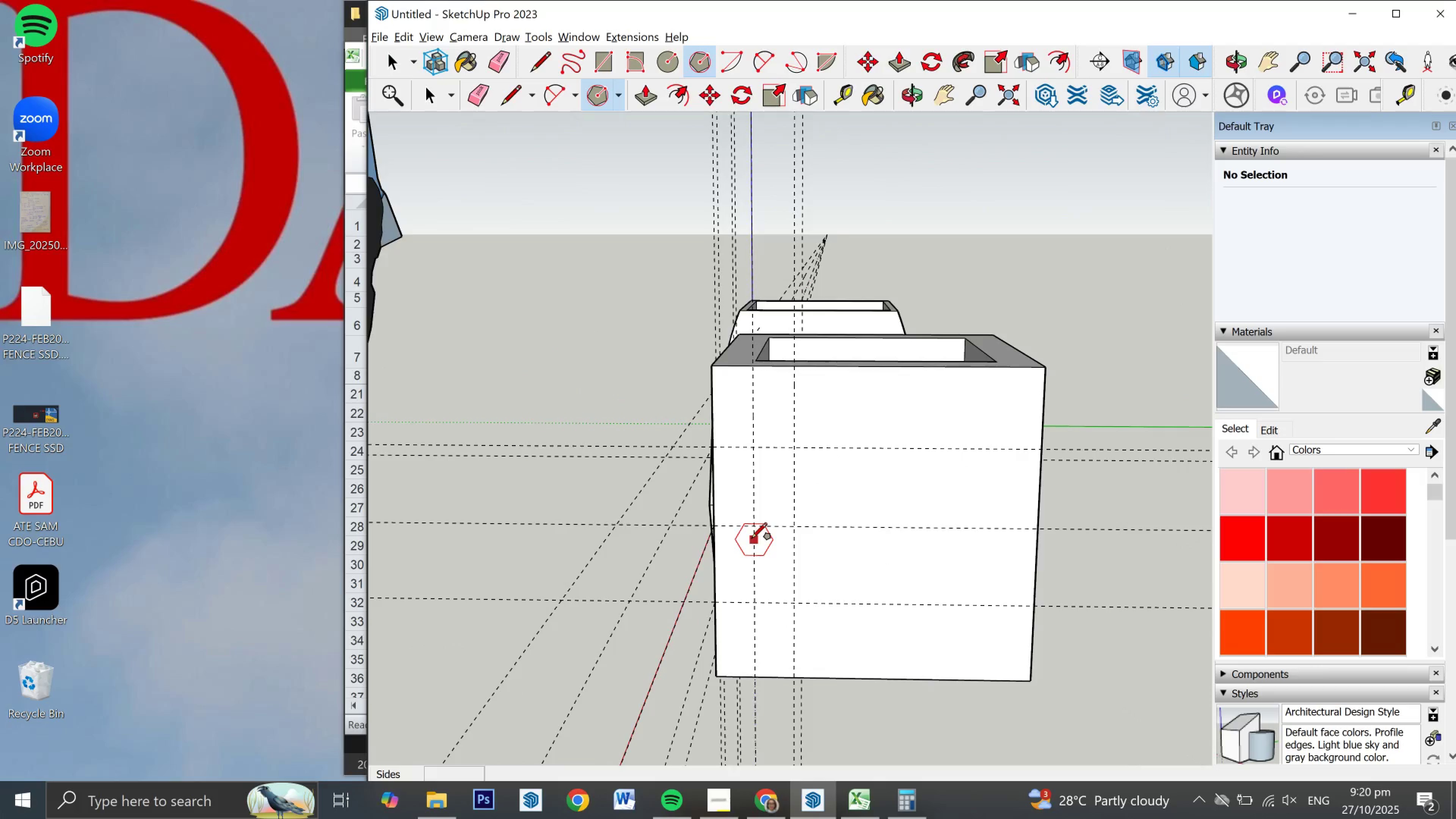 
key(Control+Z)
 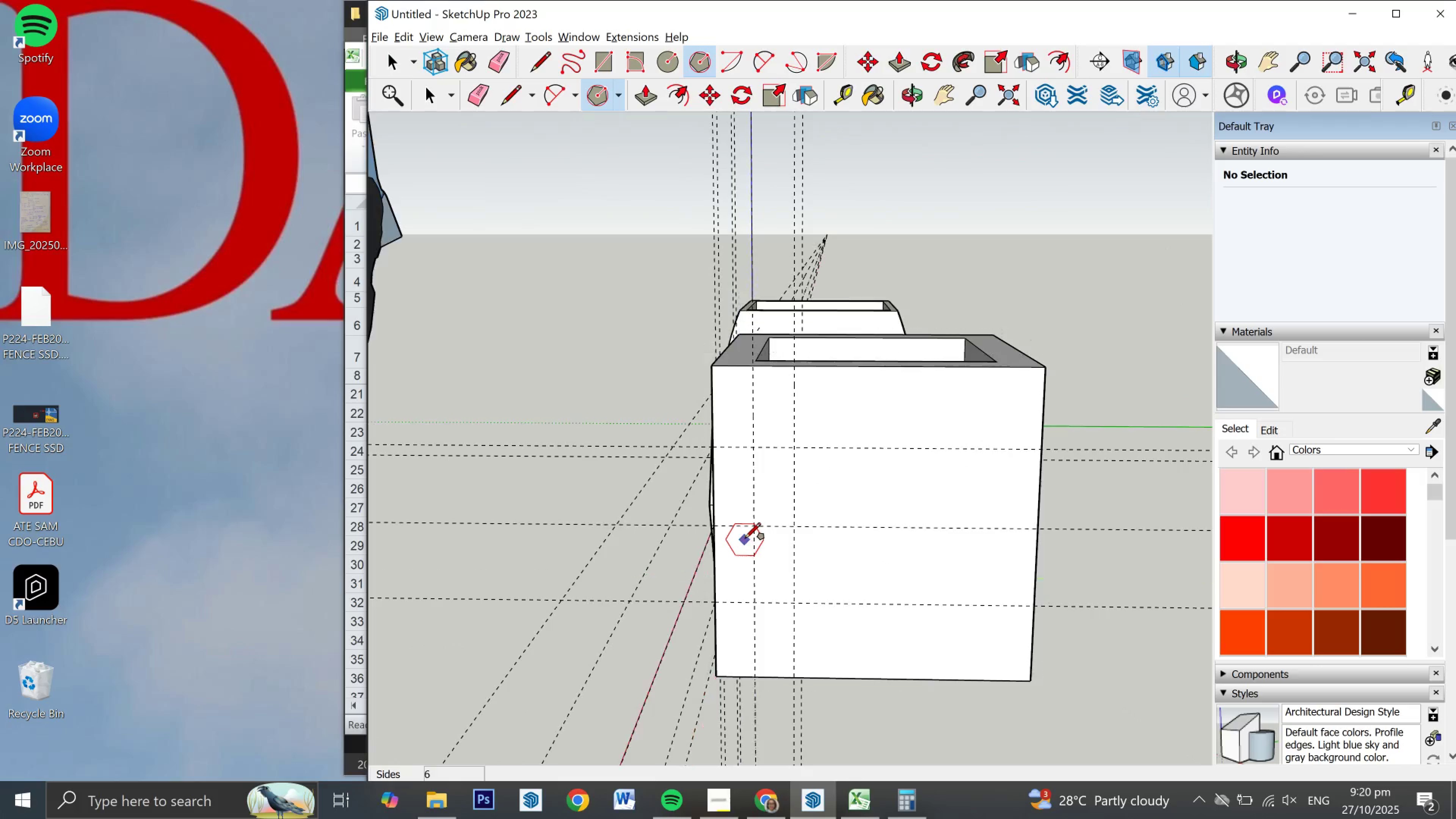 
key(Control+Z)
 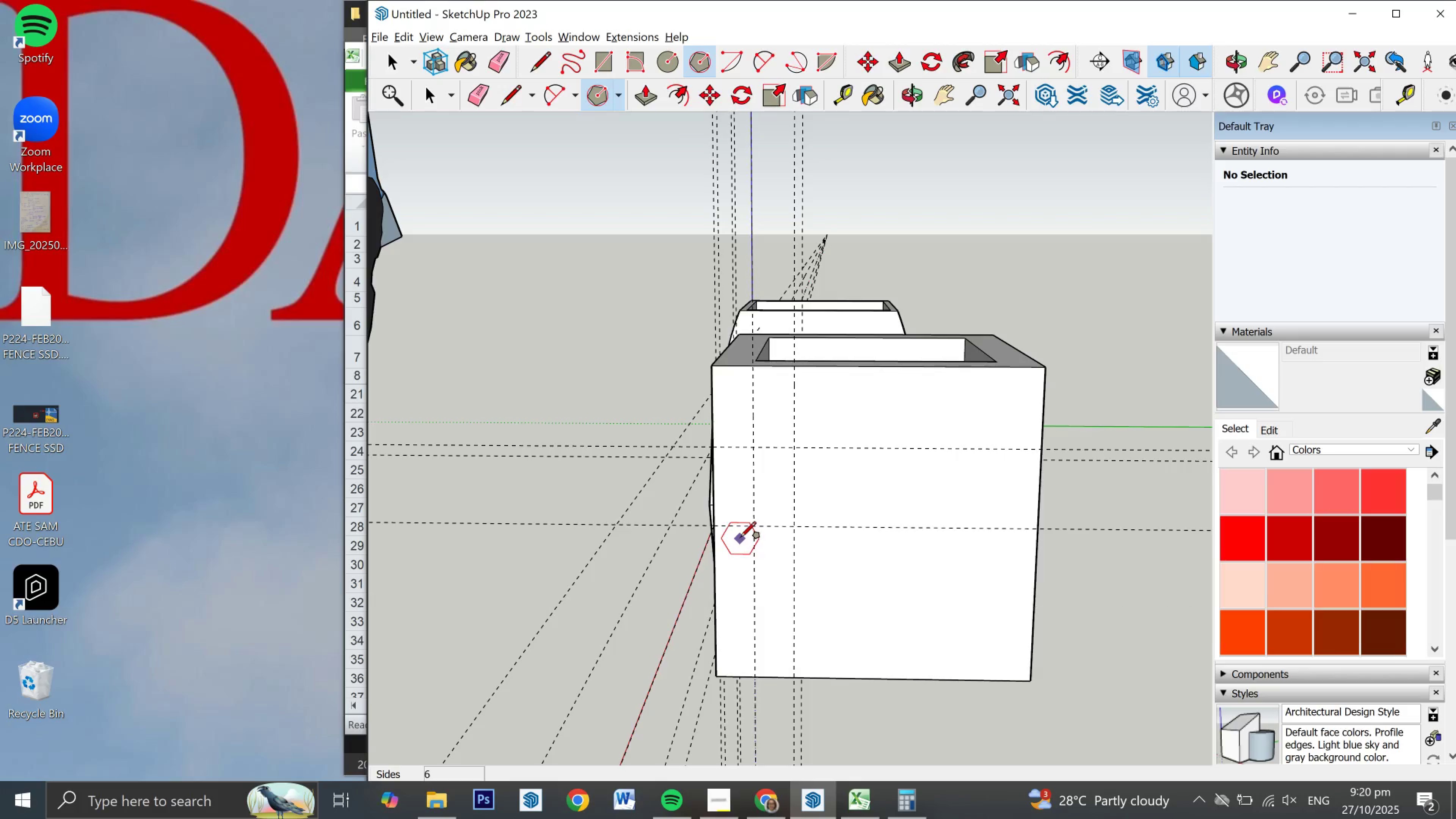 
key(Control+Z)
 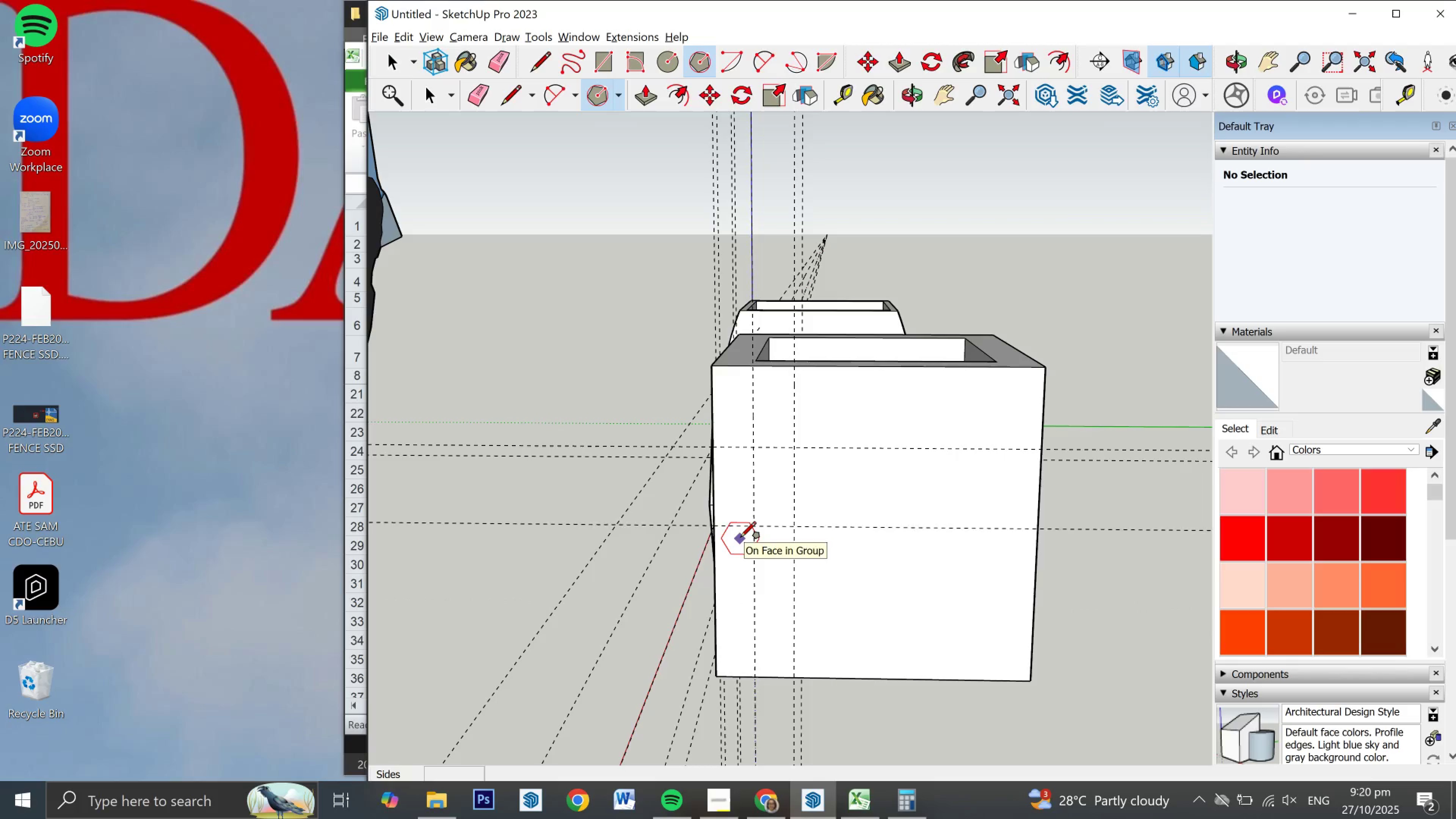 
key(Control+Z)
 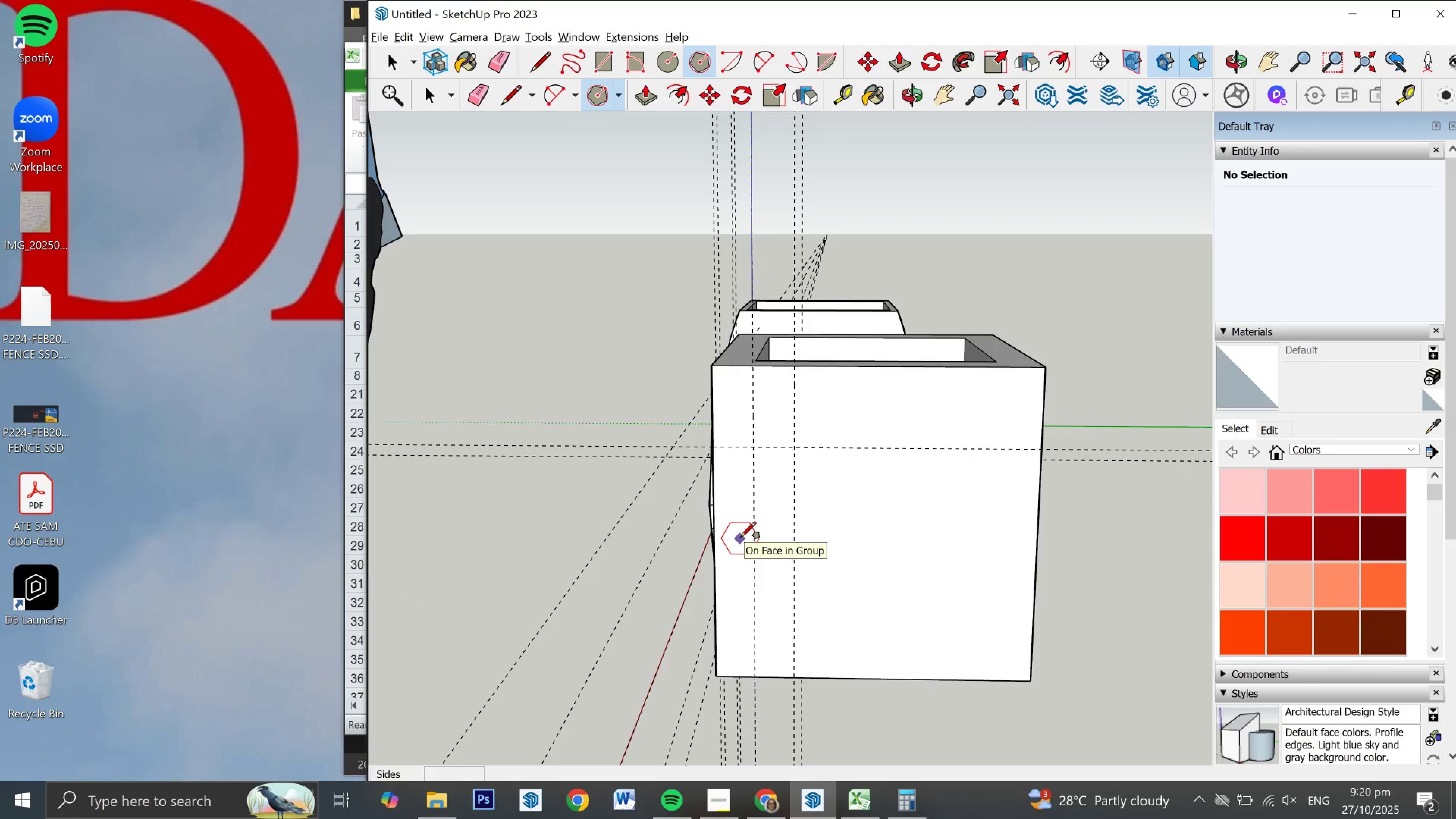 
key(Control+Z)
 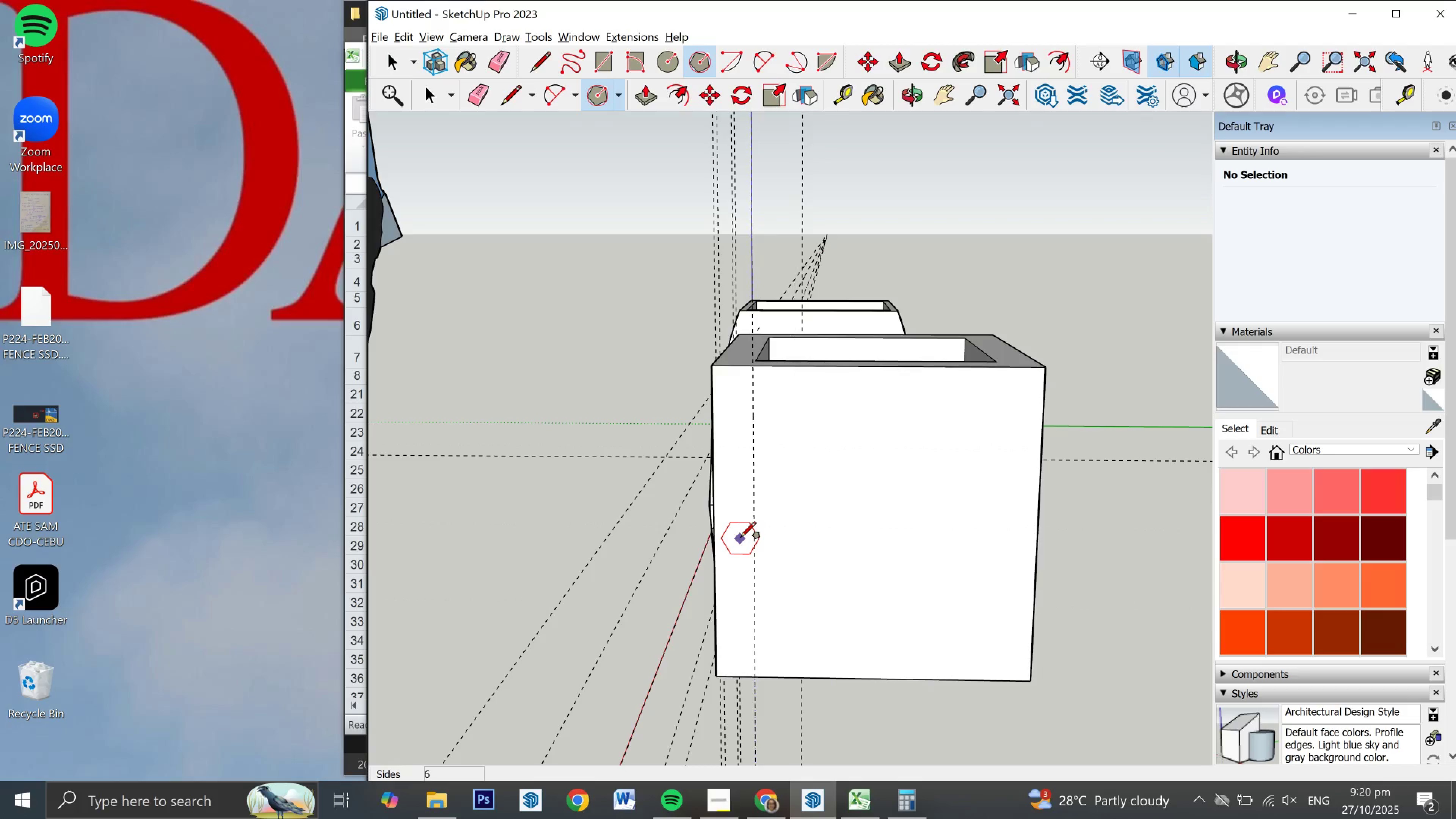 
key(Control+Z)
 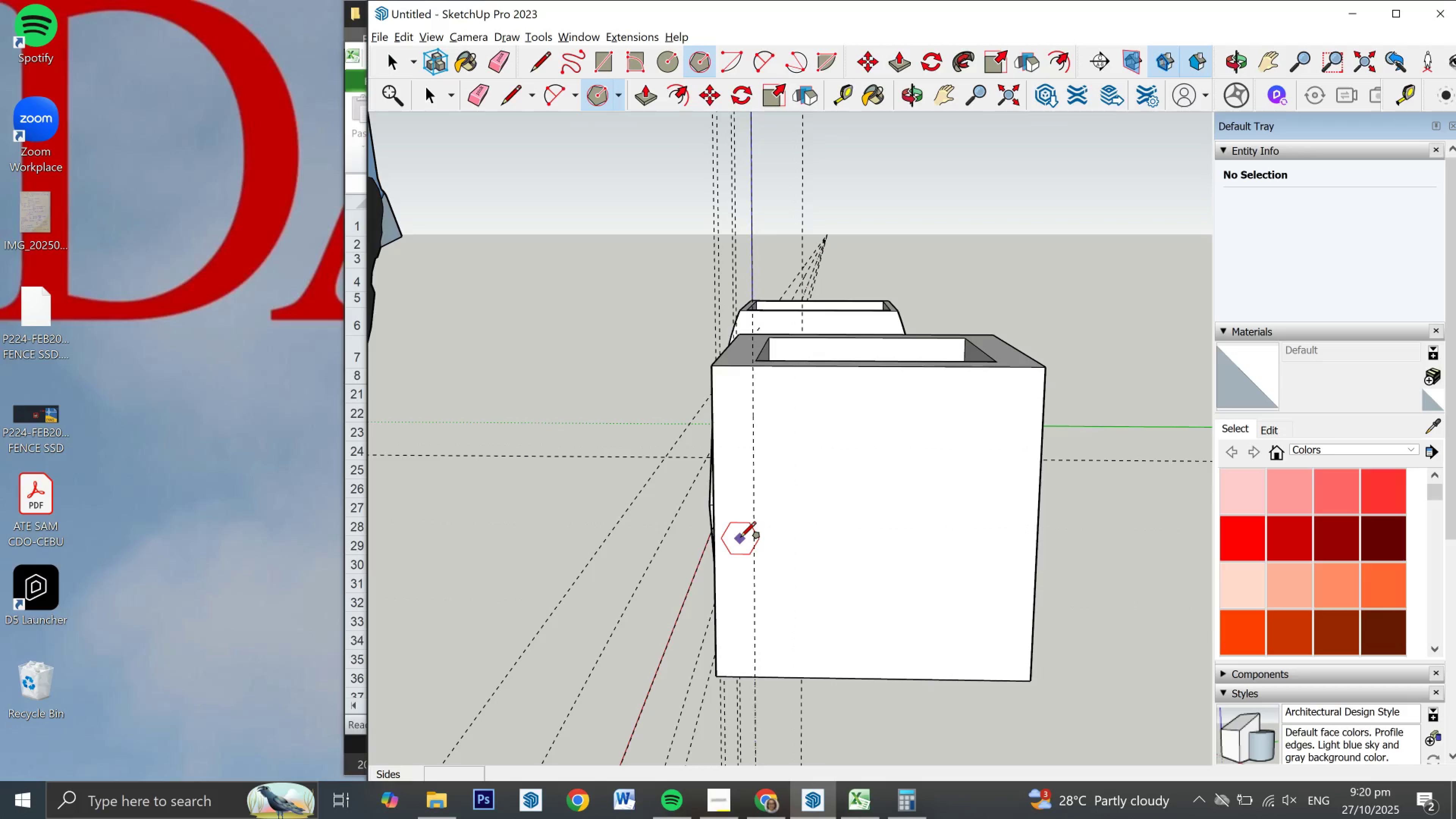 
key(Control+Z)
 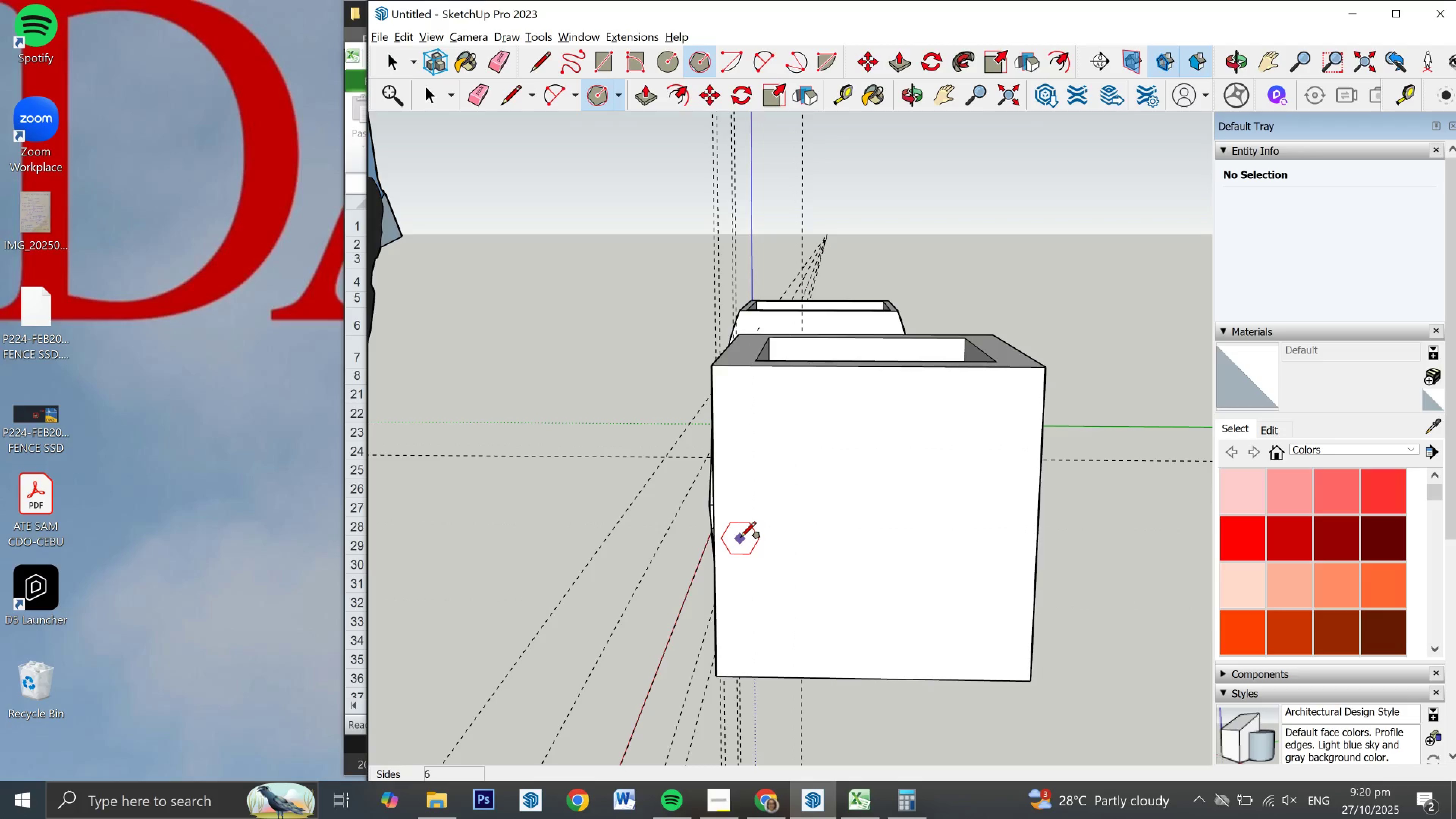 
key(Control+Z)
 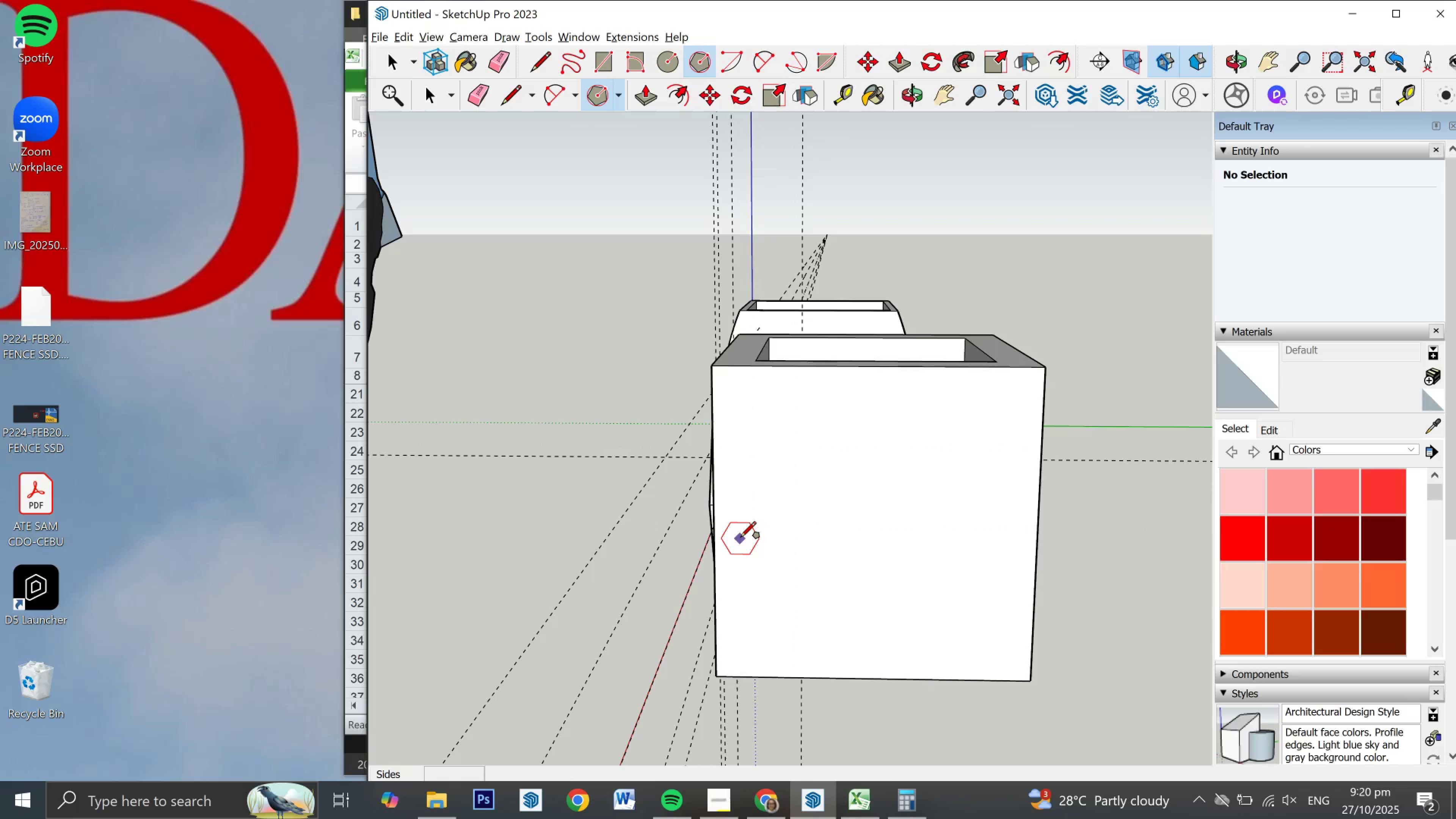 
key(Control+Z)
 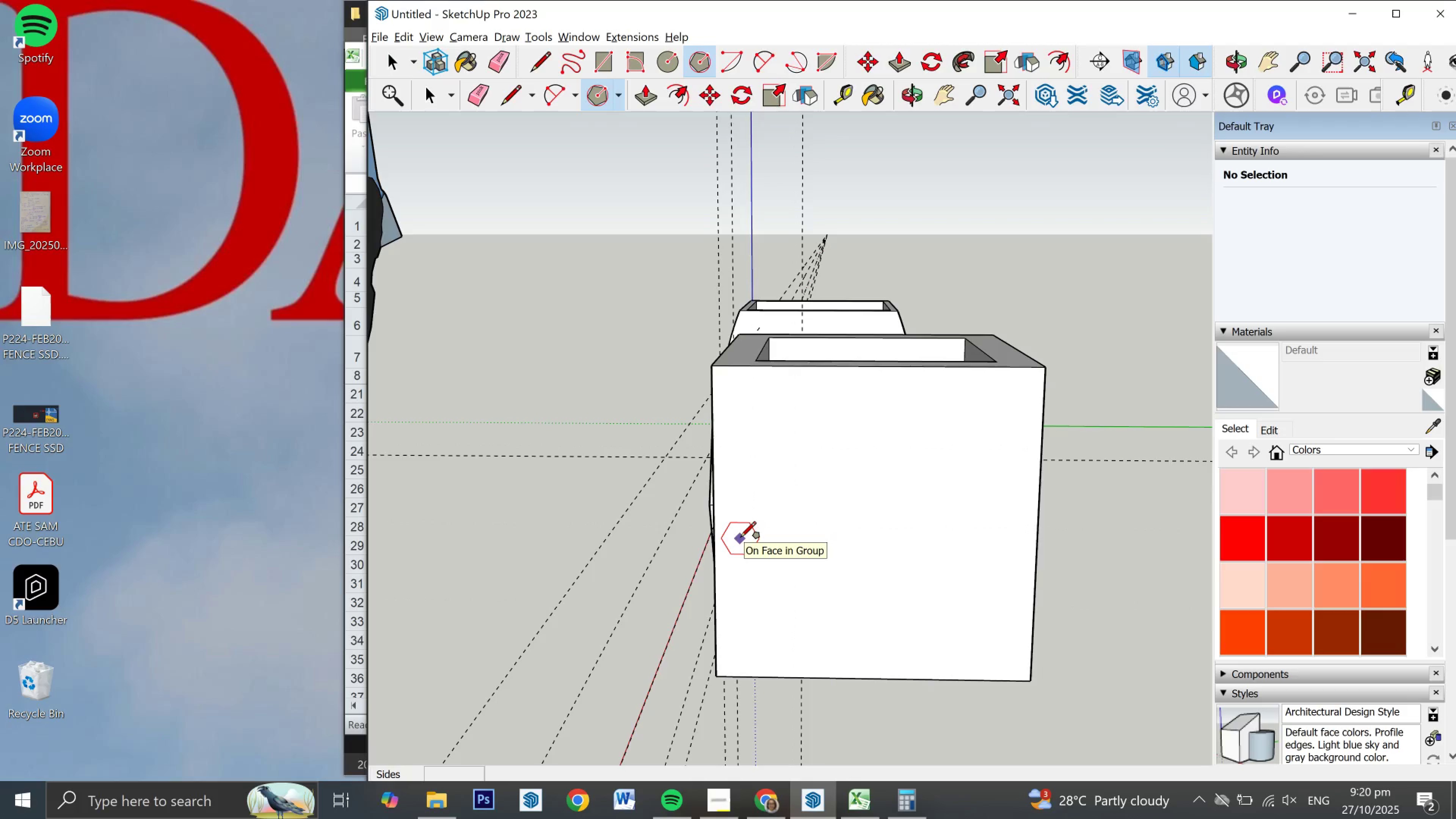 
key(Control+ControlLeft)
 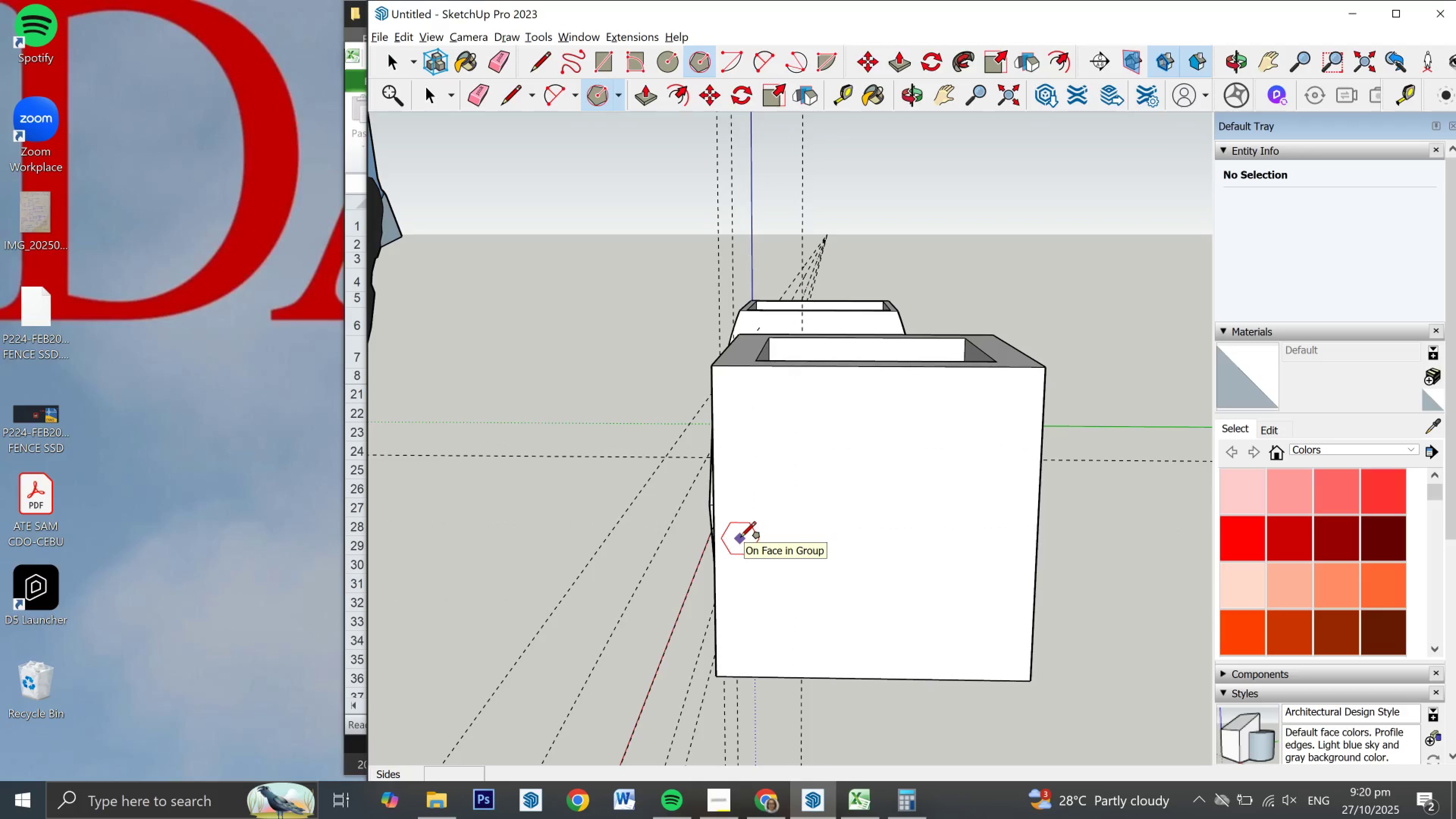 
key(Control+ControlLeft)
 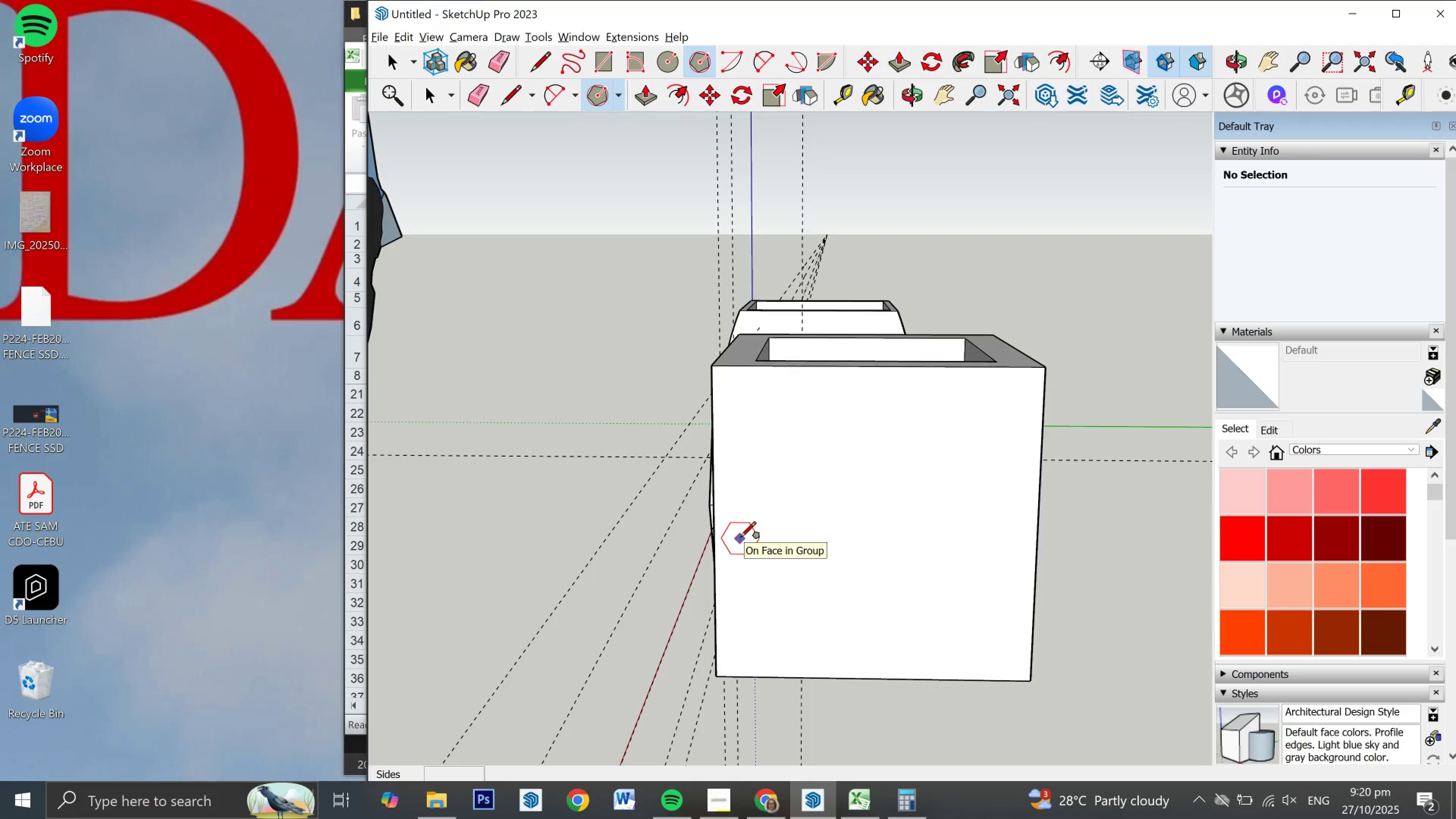 
key(Control+ControlLeft)
 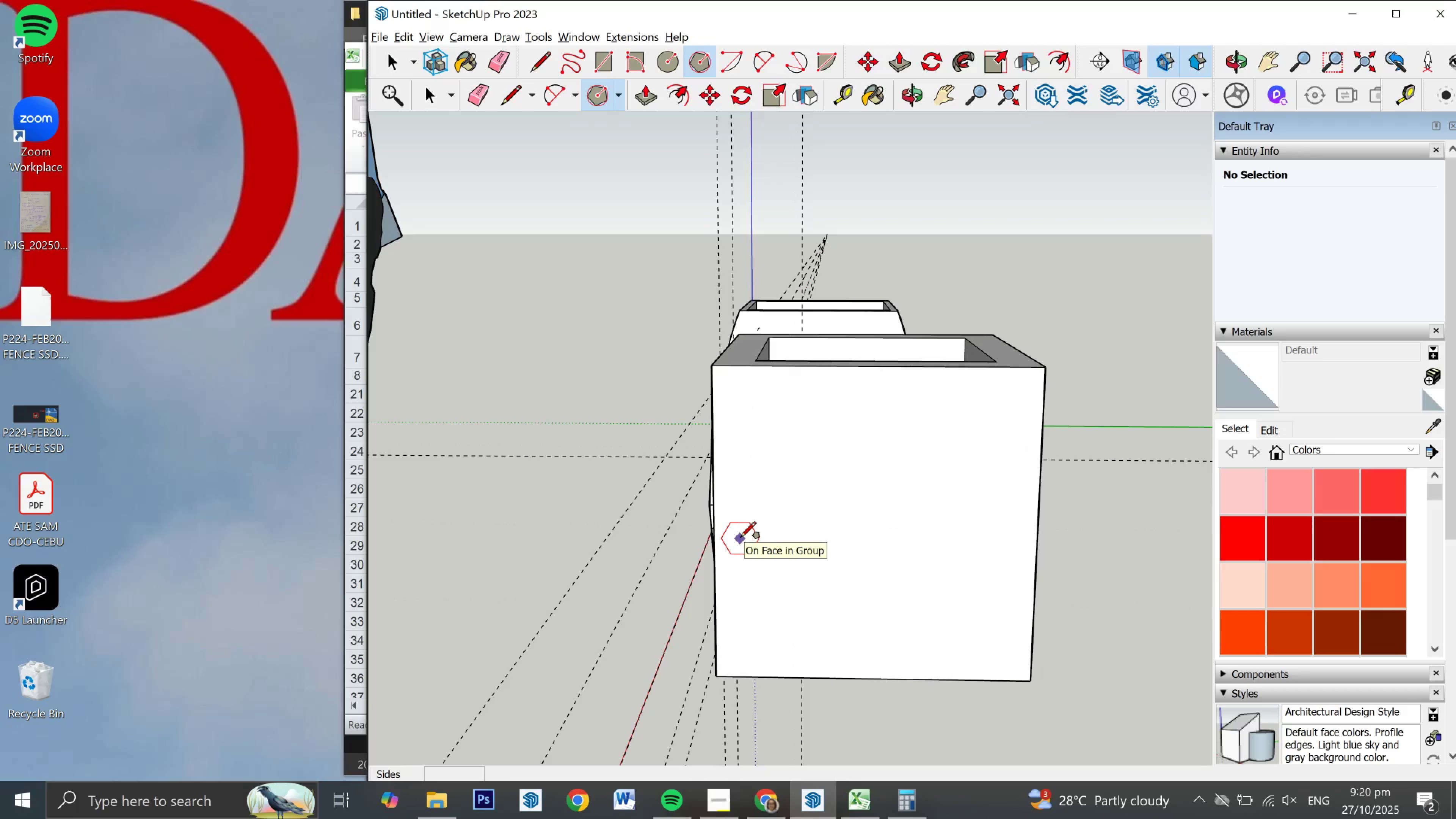 
key(Control+ControlLeft)
 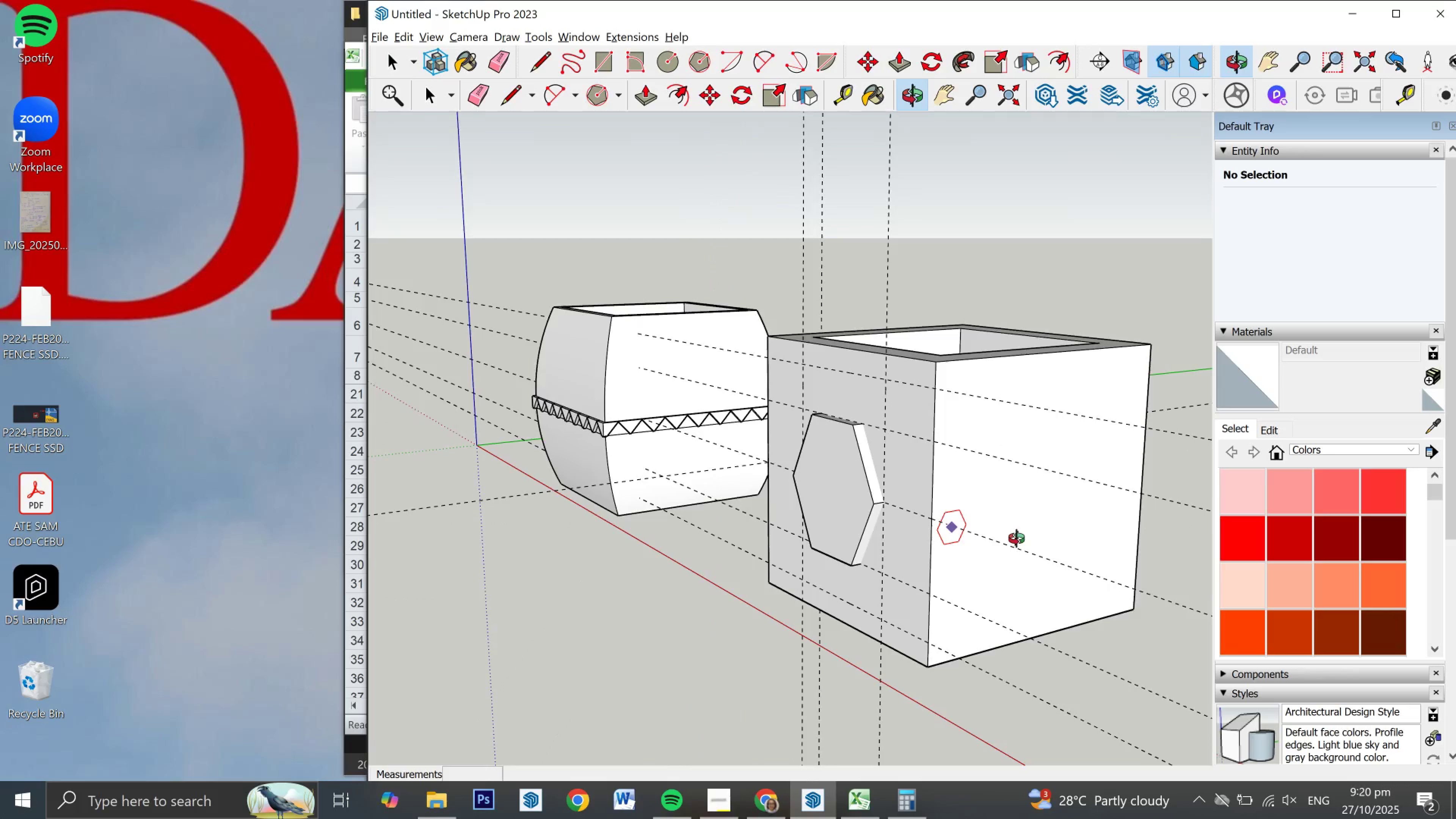 
key(Control+Z)
 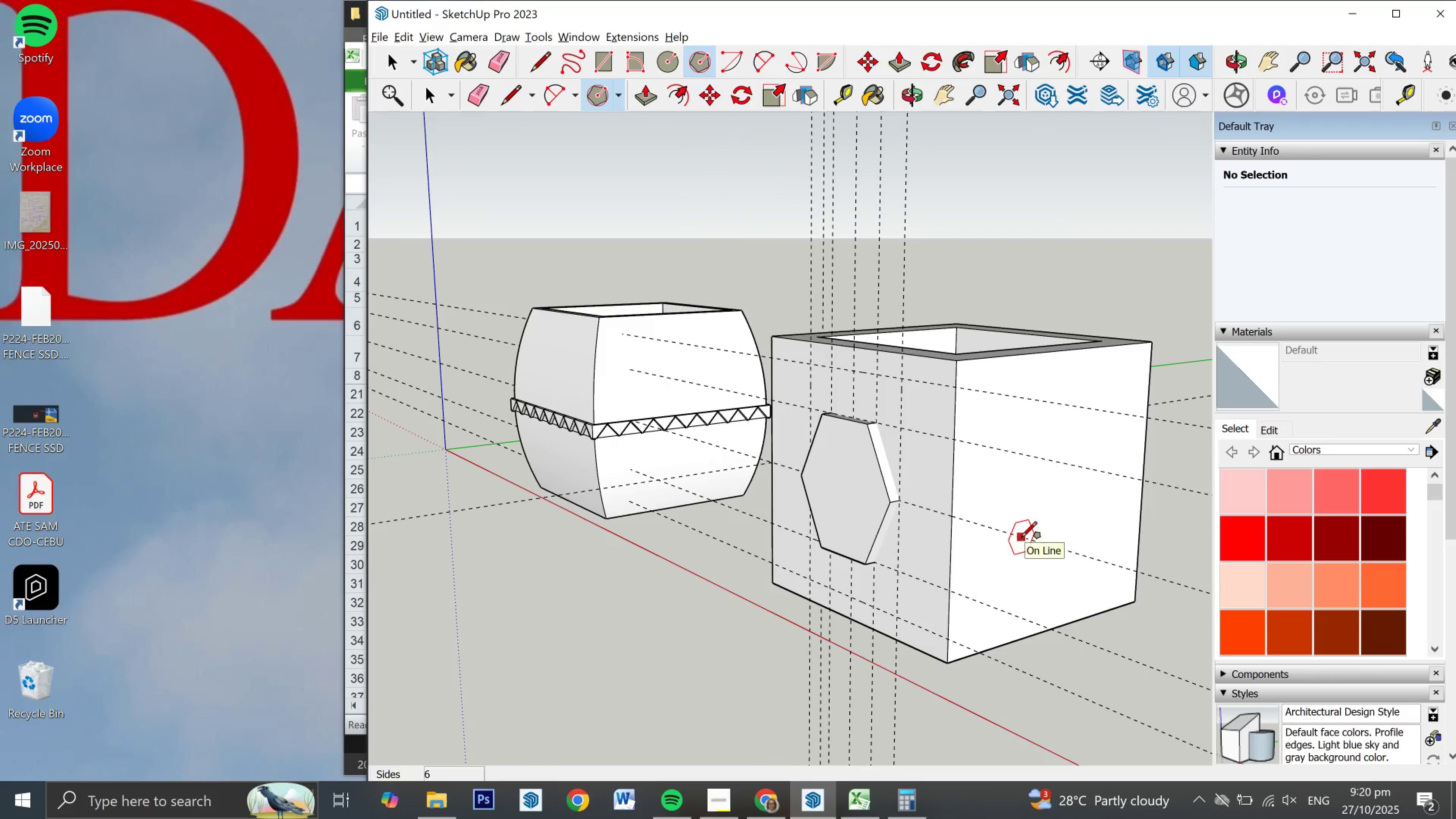 
key(Control+Z)
 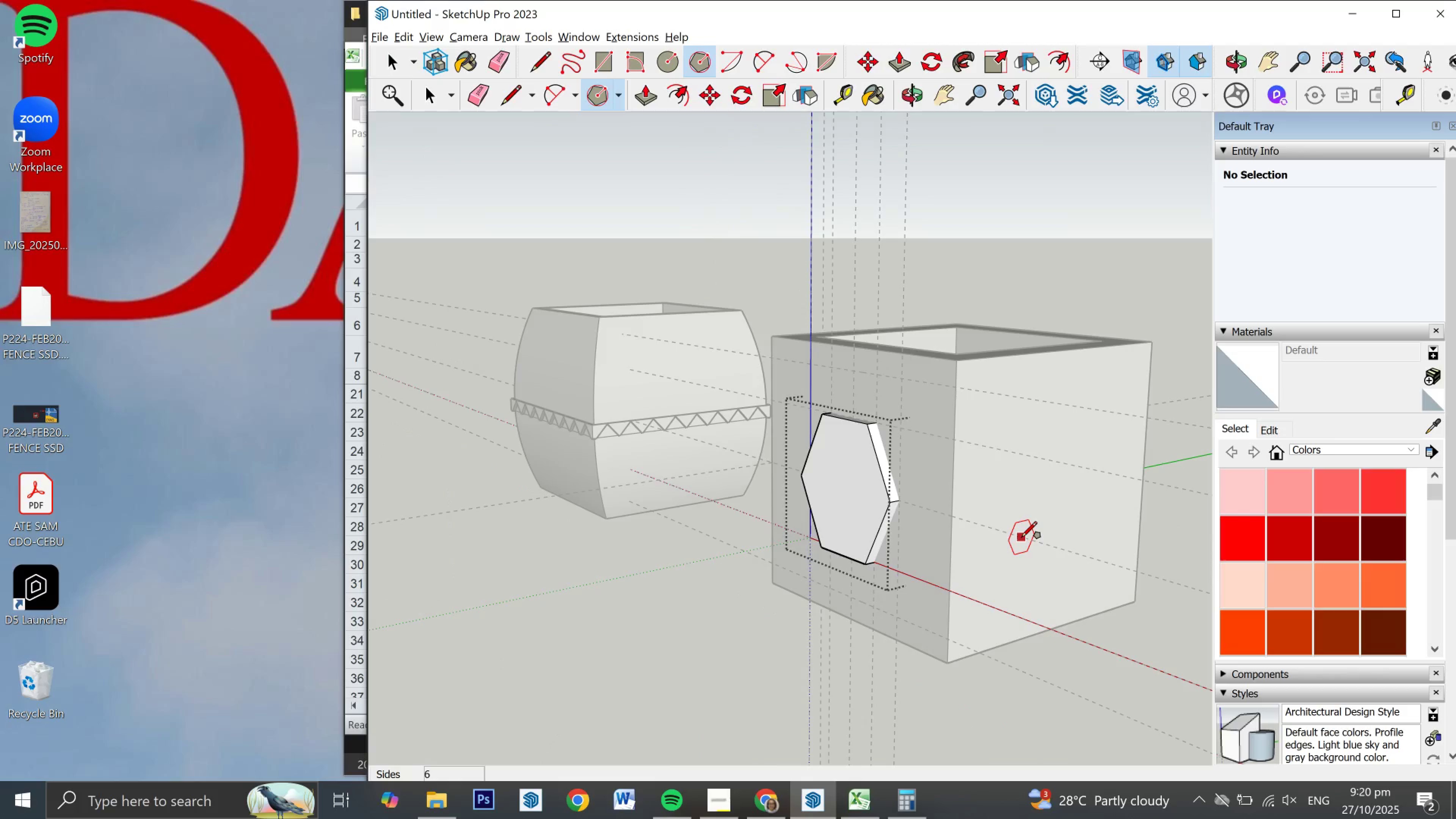 
key(Control+Z)
 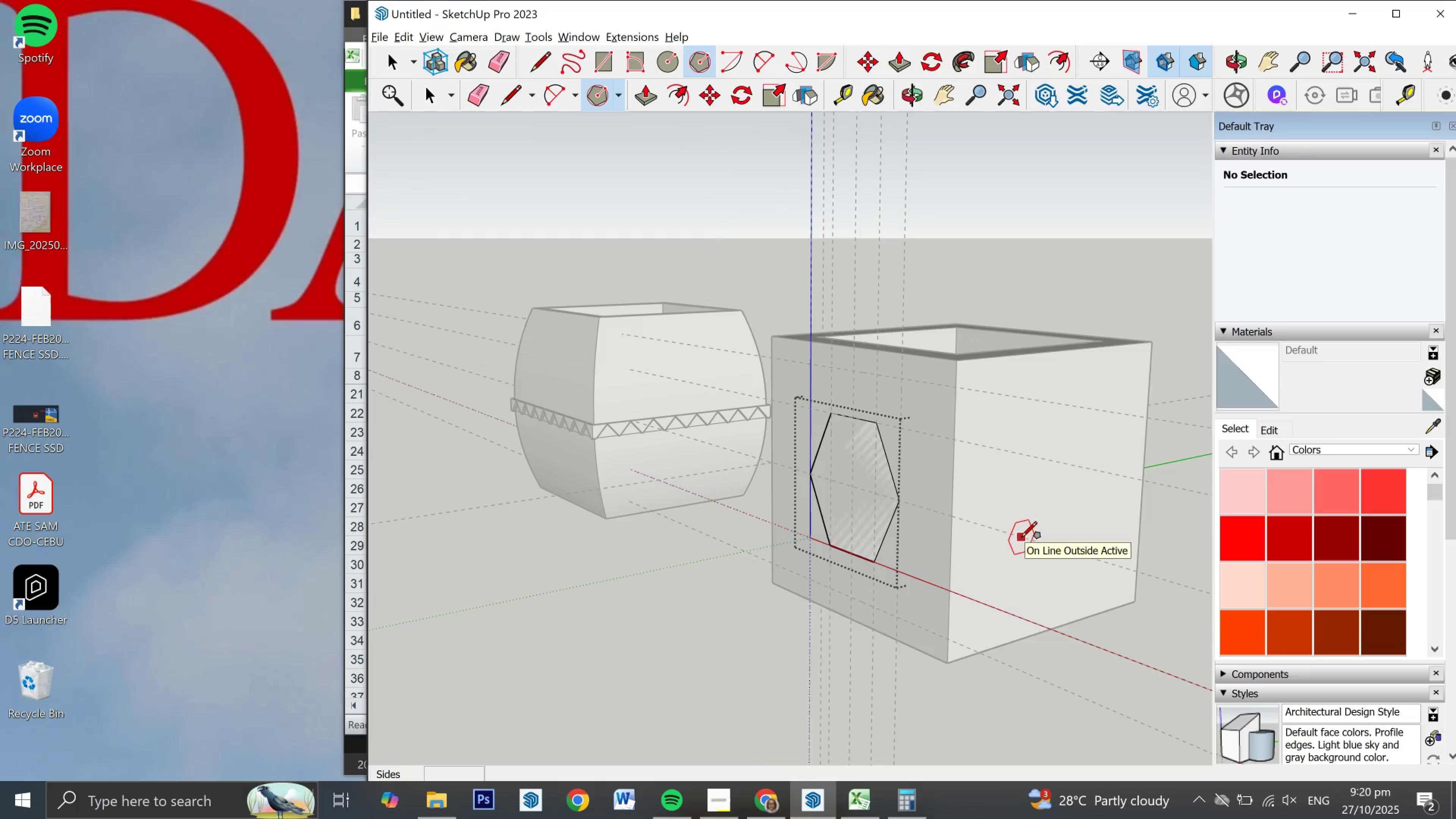 
key(Control+Z)
 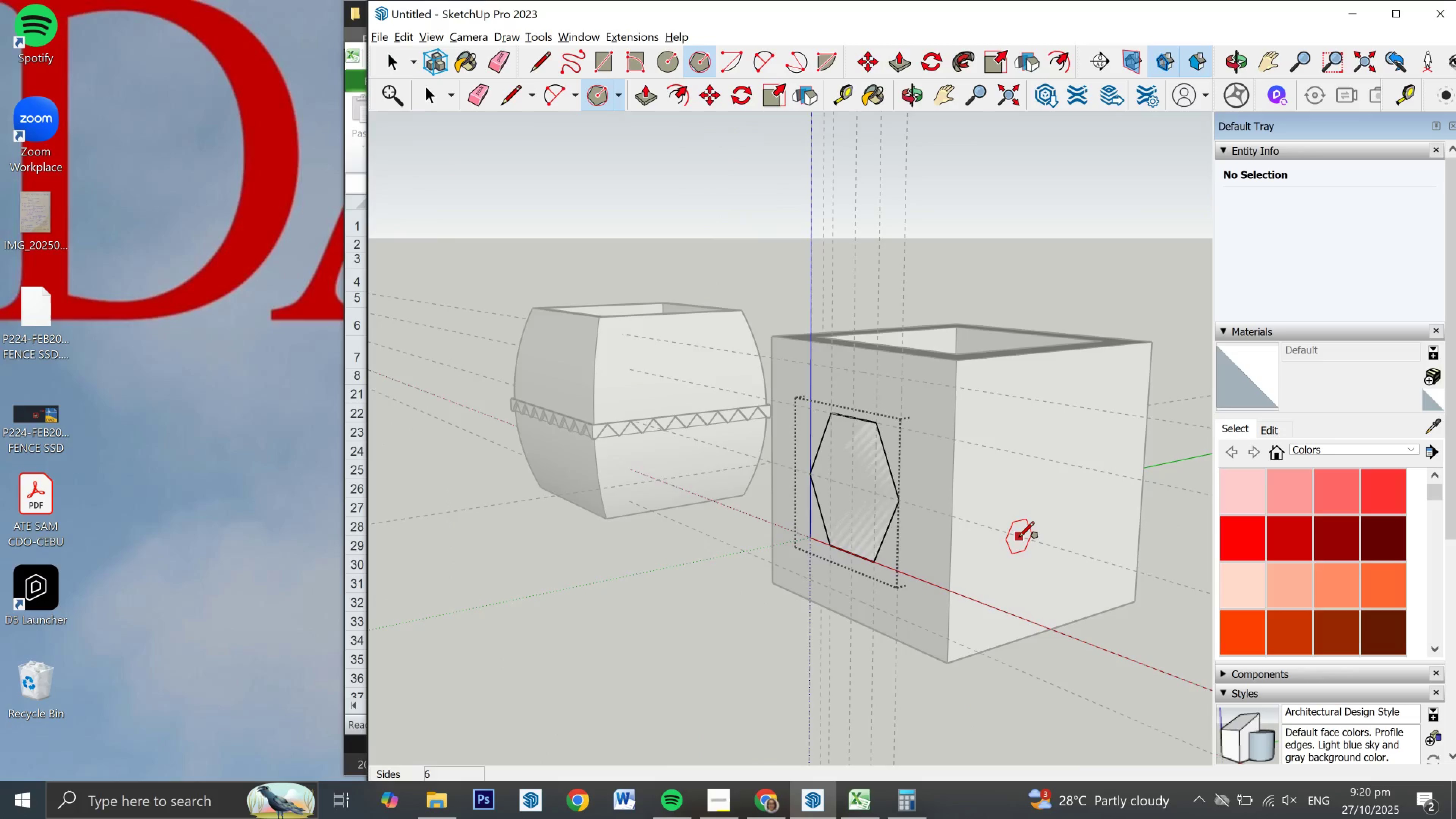 
key(Control+Z)
 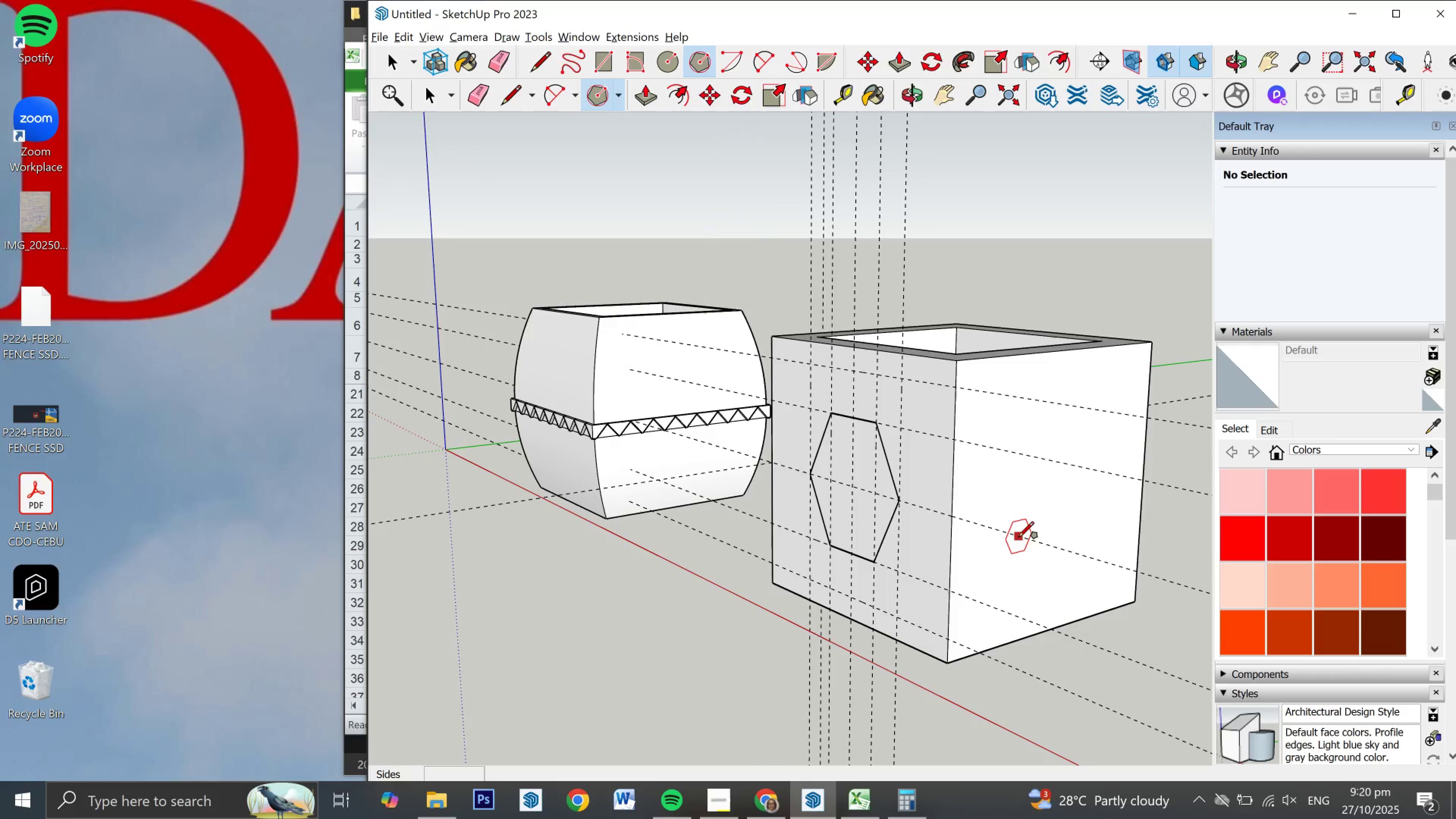 
key(Control+Z)
 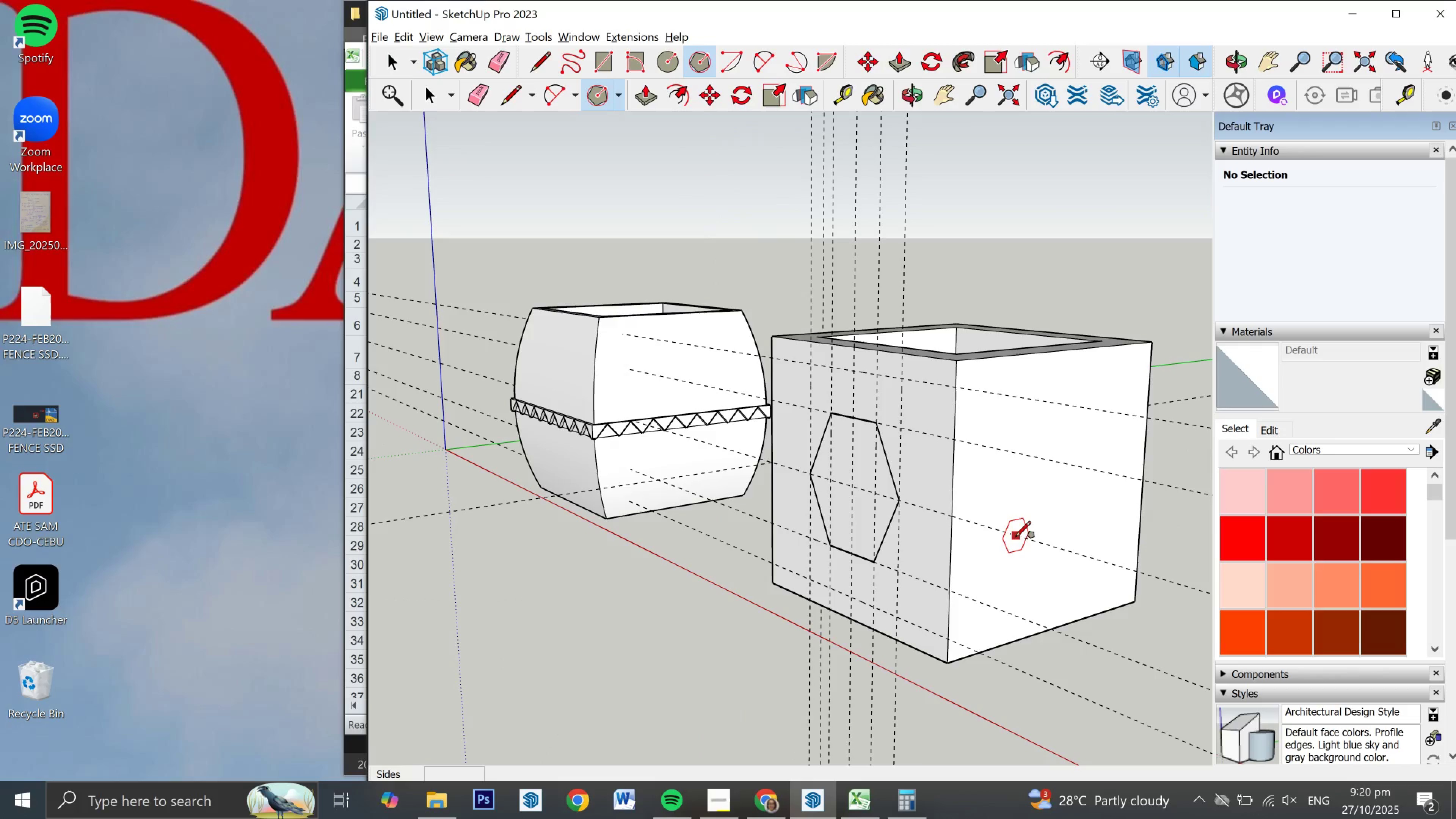 
key(Control+Z)
 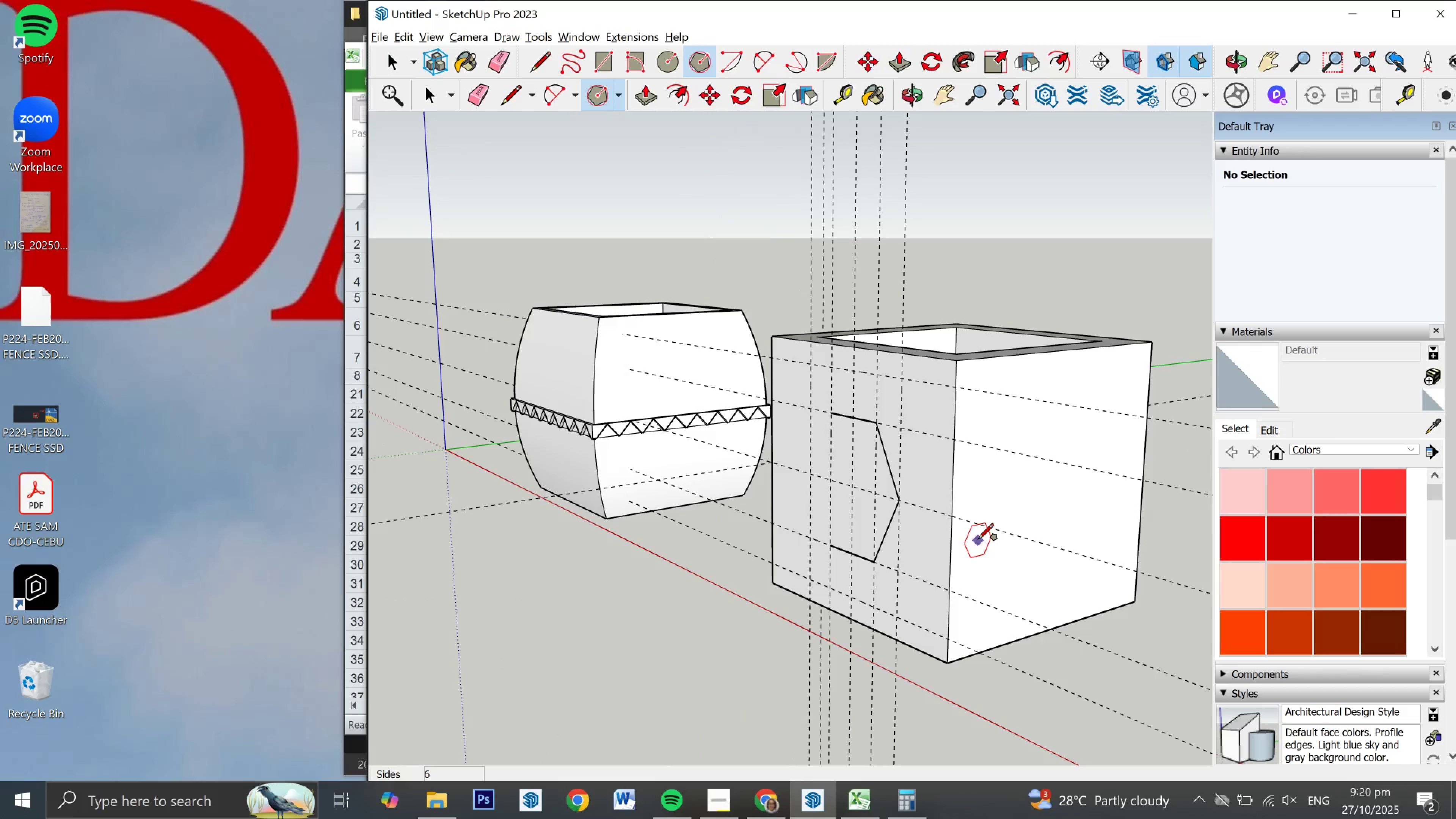 
key(Control+Z)
 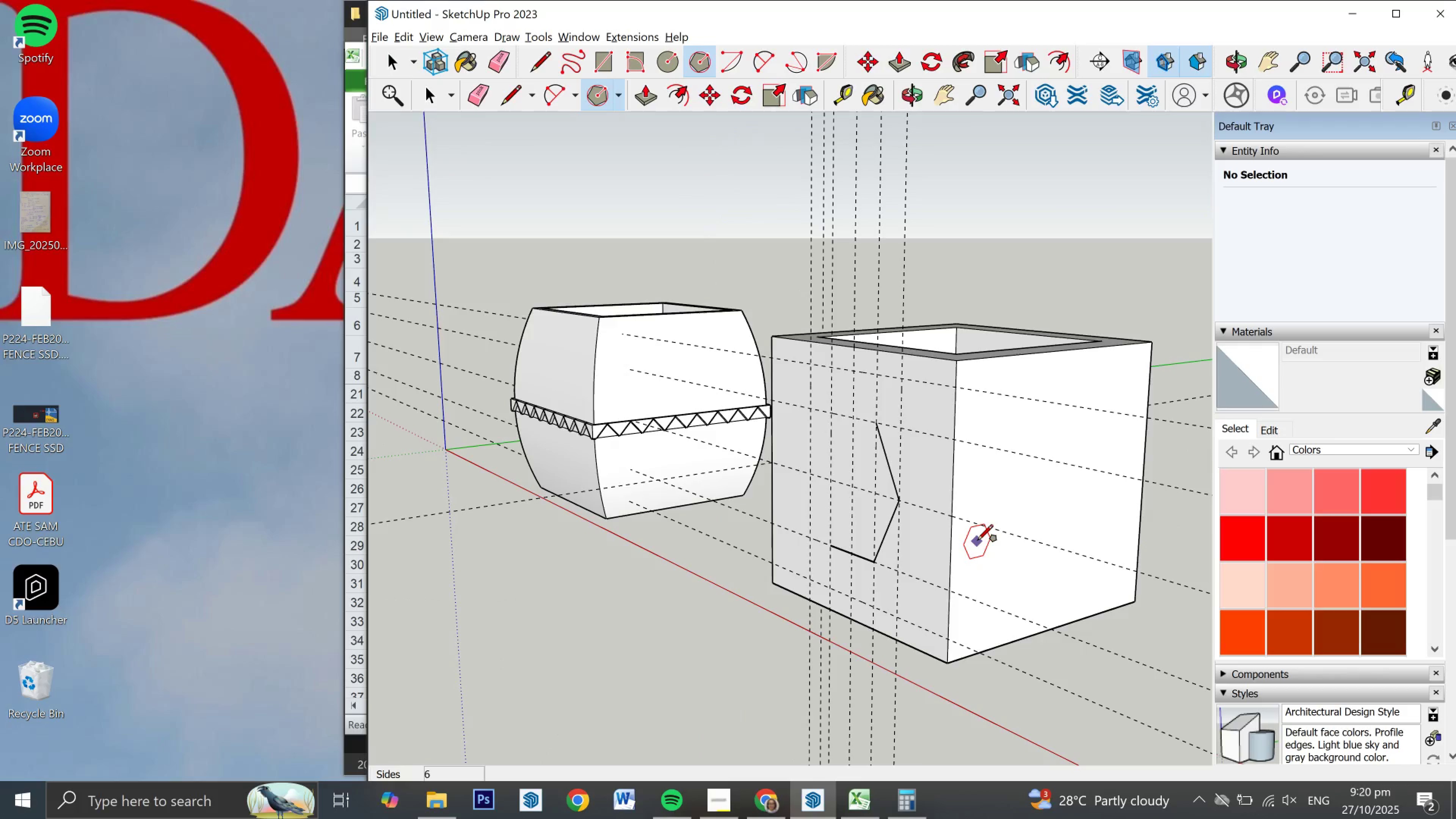 
key(Control+Z)
 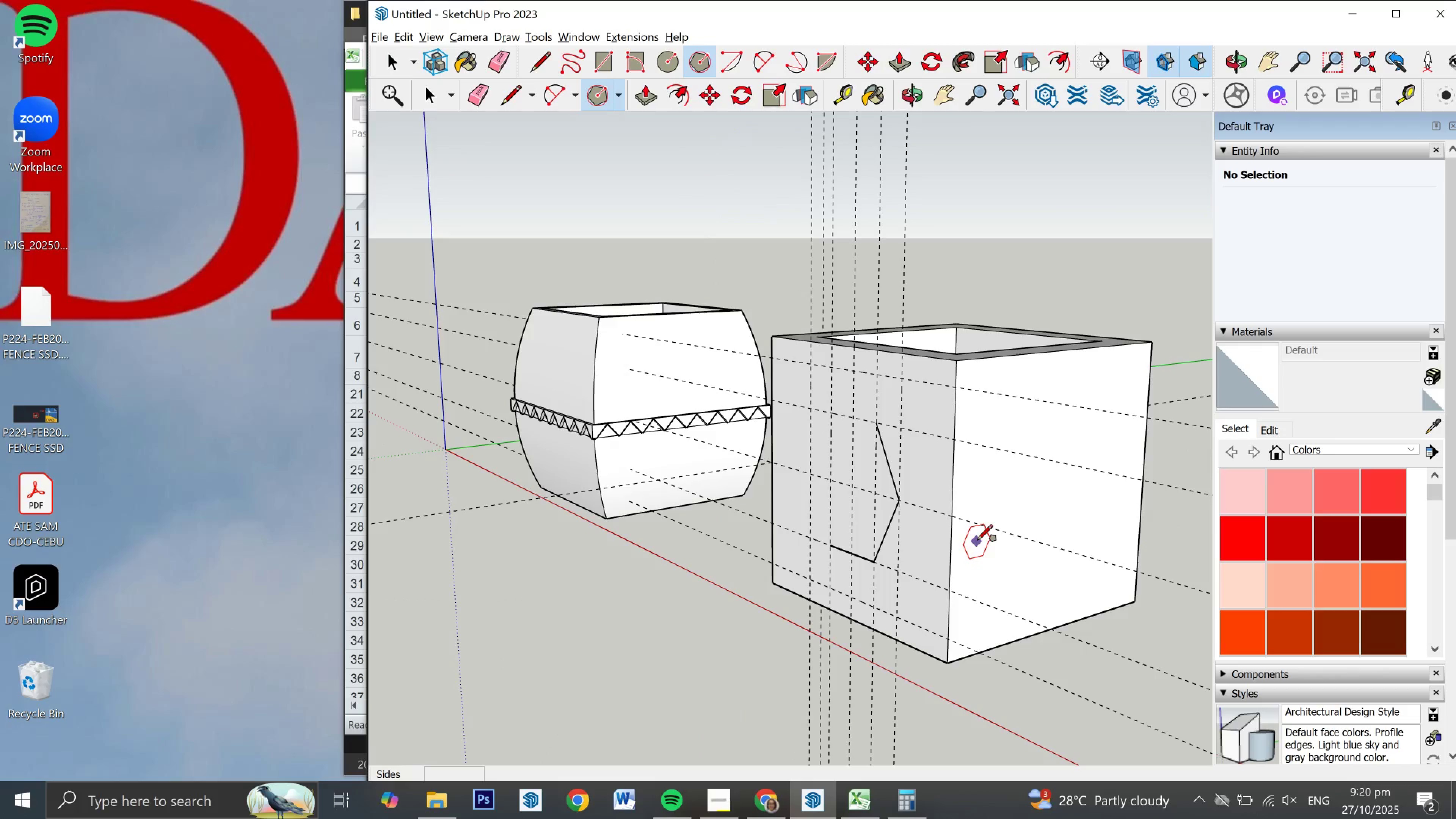 
key(Control+Z)
 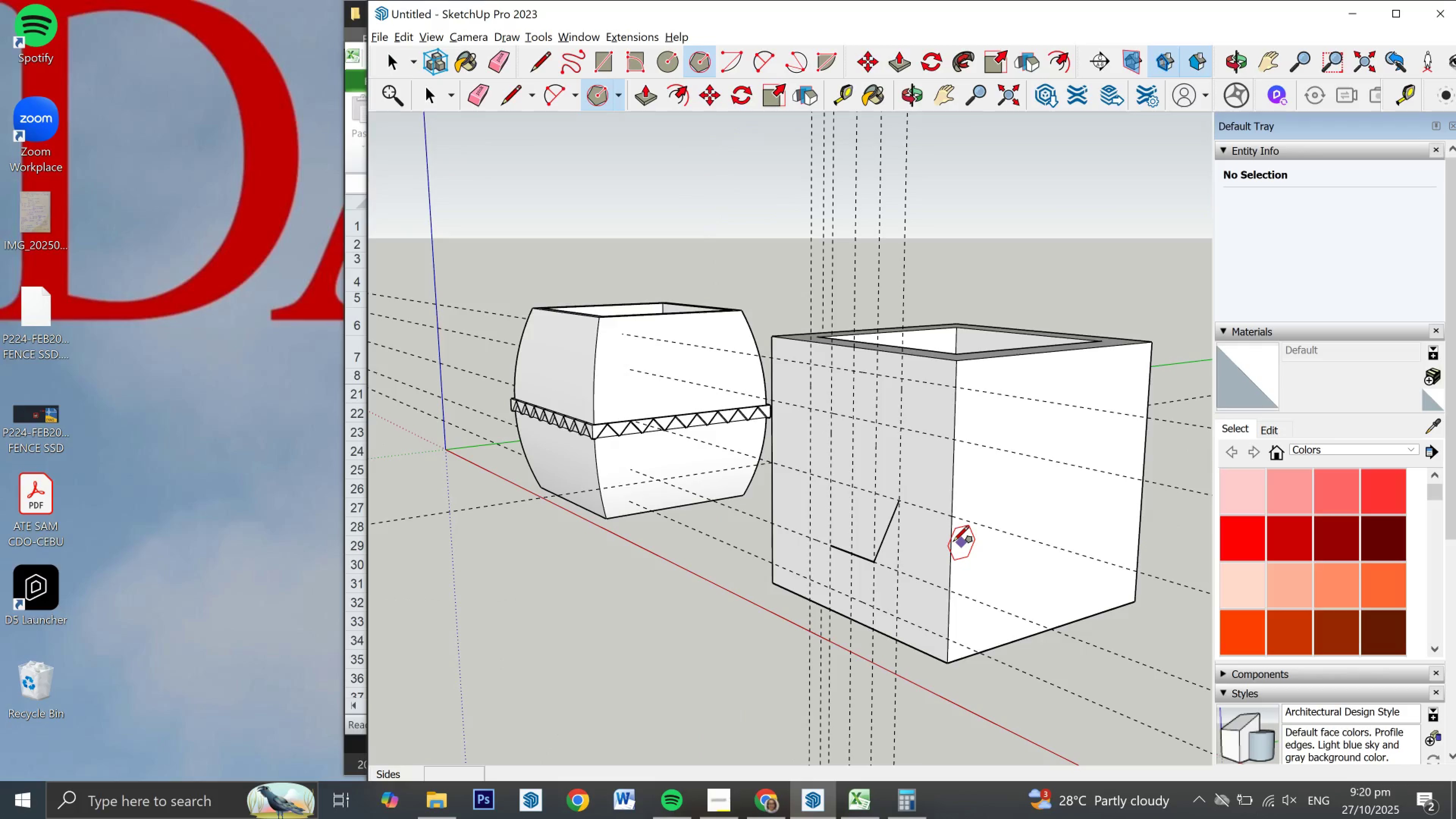 
key(Control+Z)
 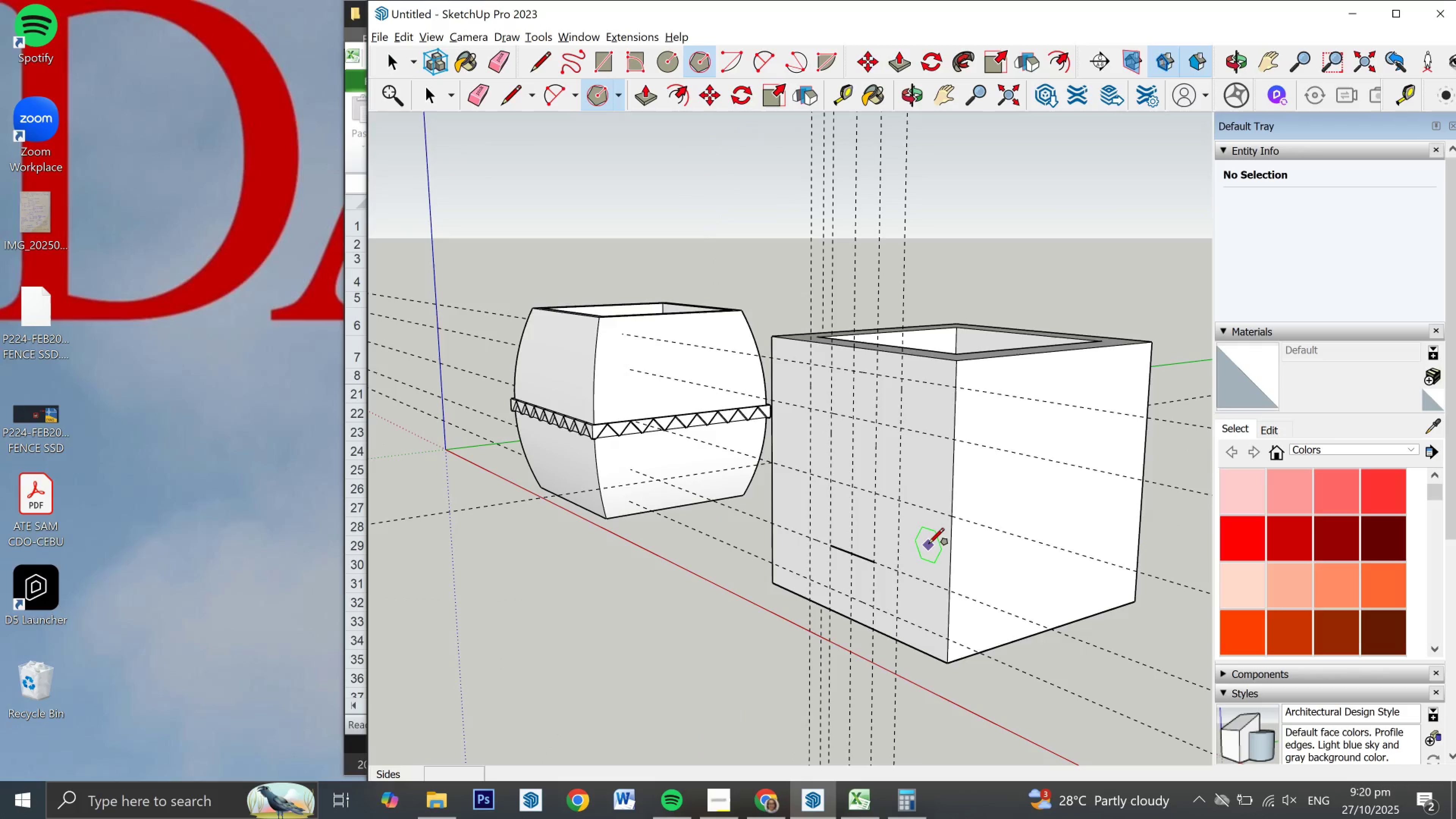 
key(Control+Z)
 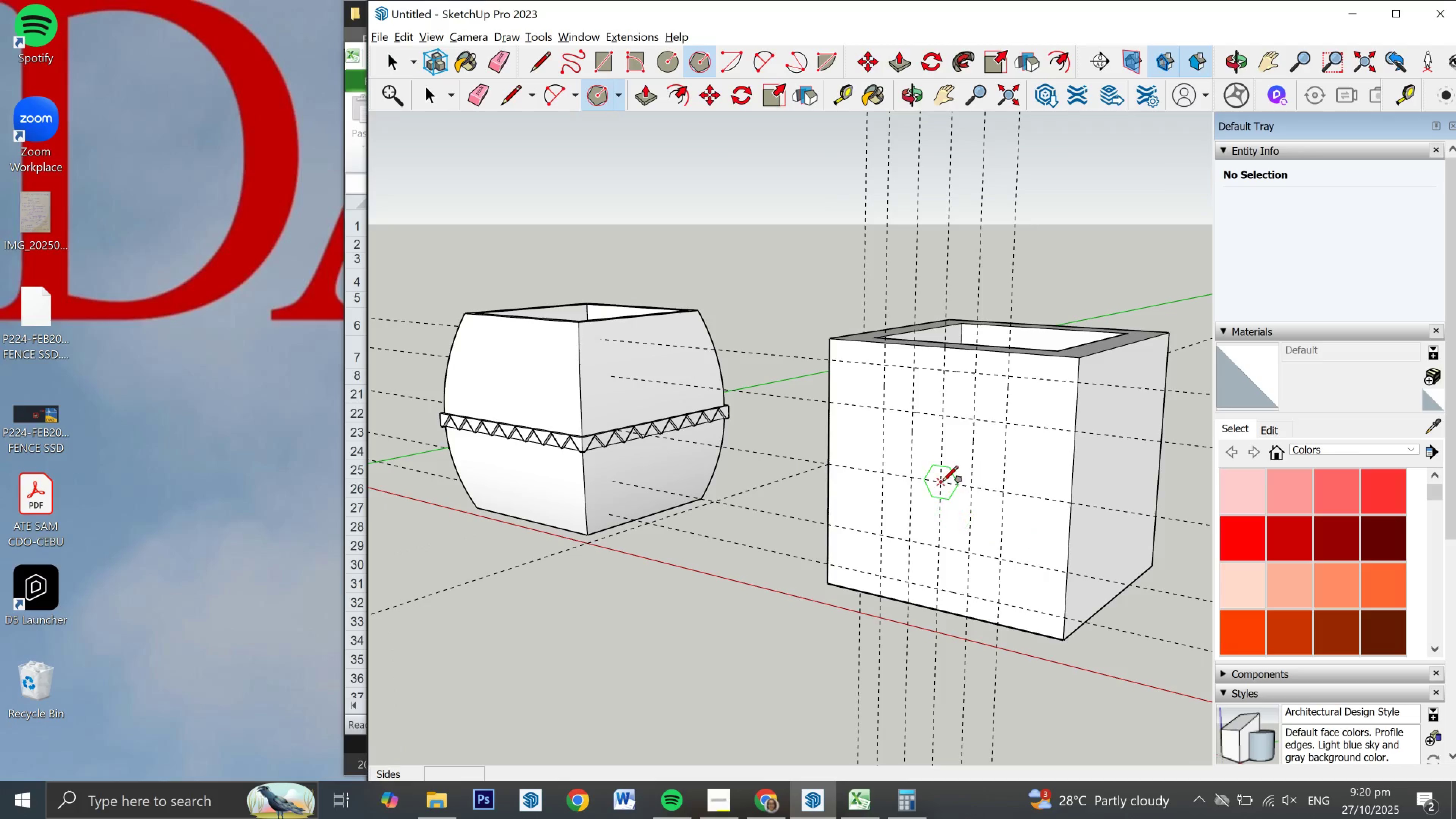 
left_click([941, 482])
 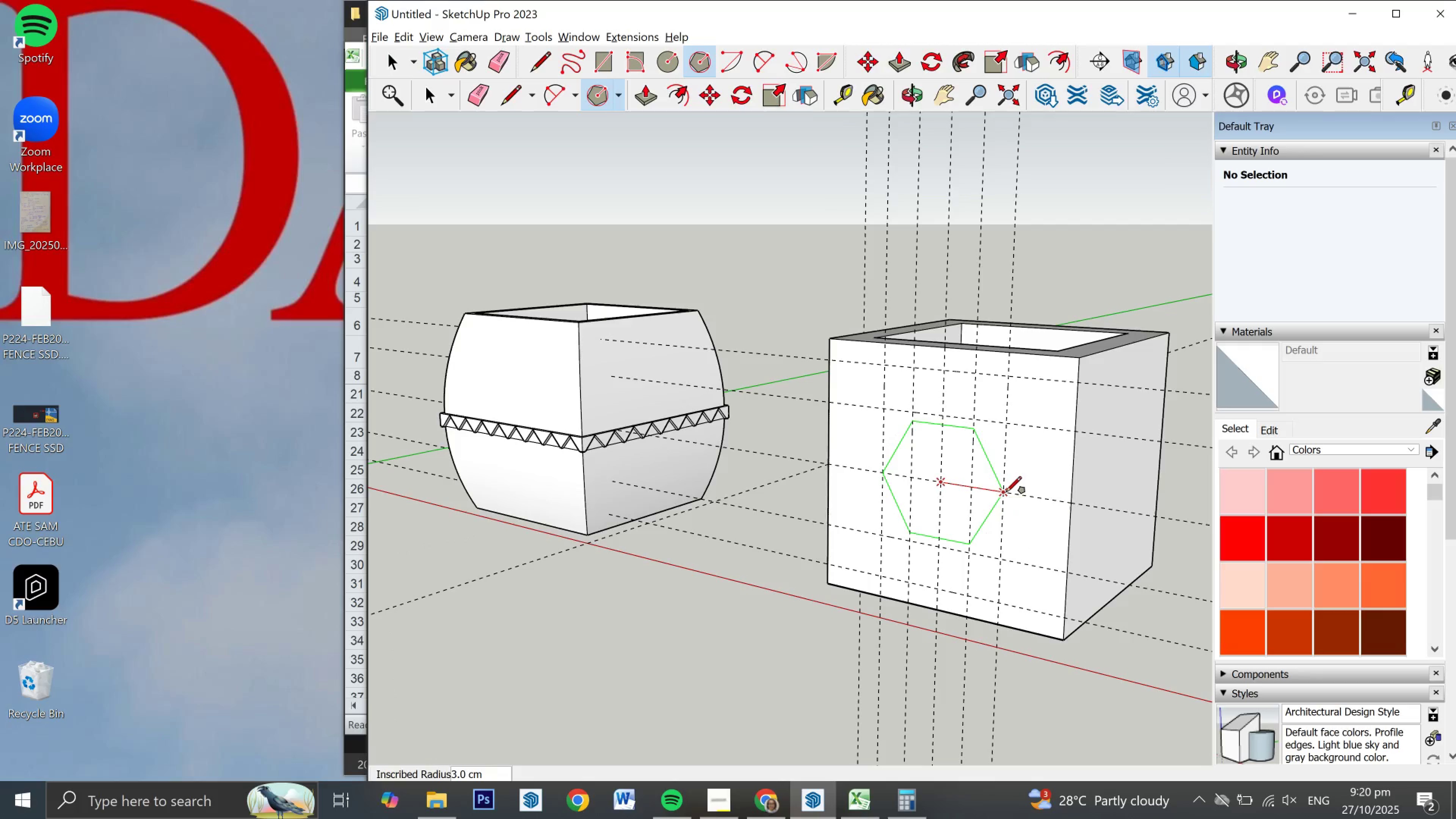 
mouse_move([1009, 490])
 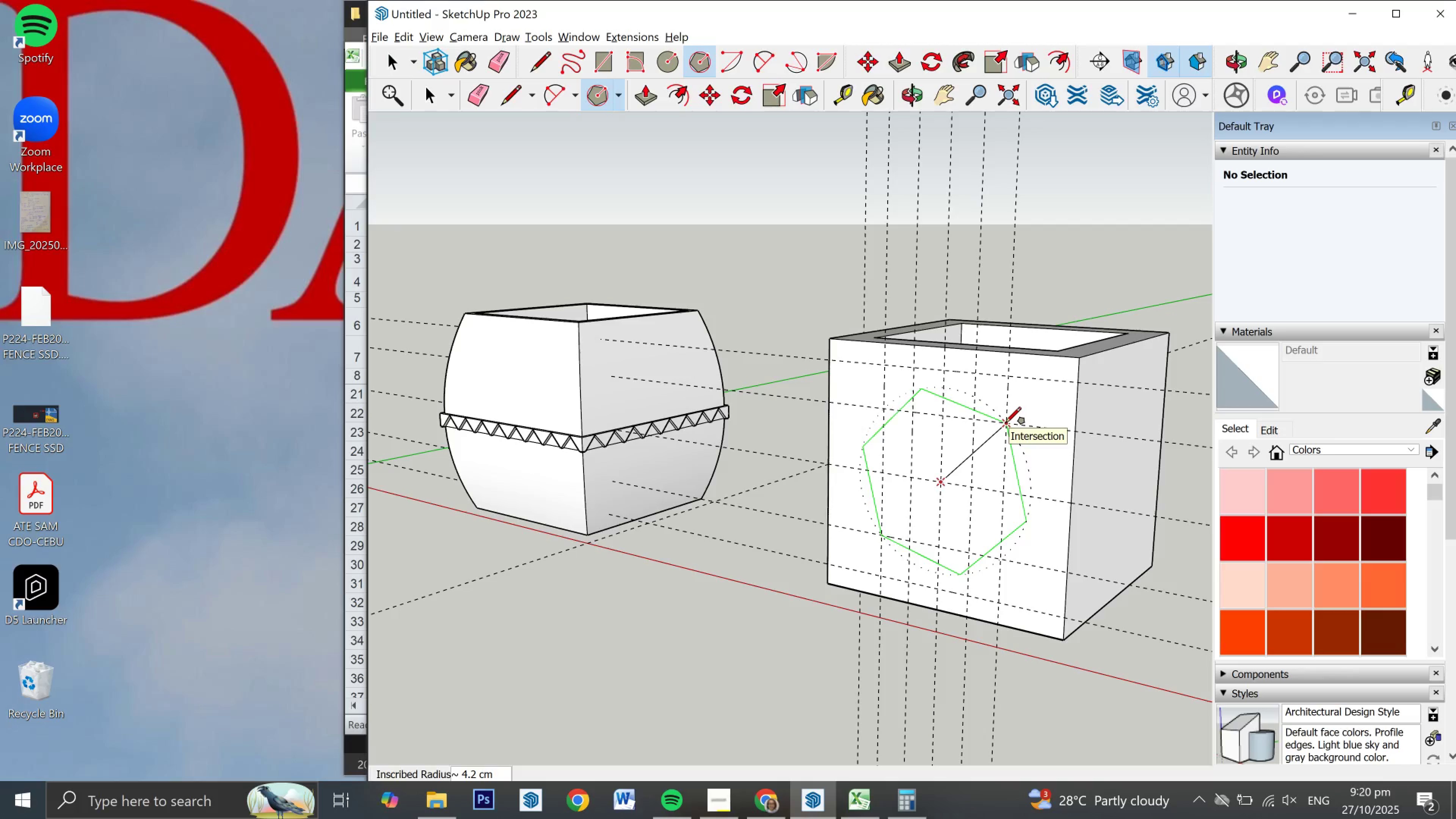 
wait(7.83)
 